 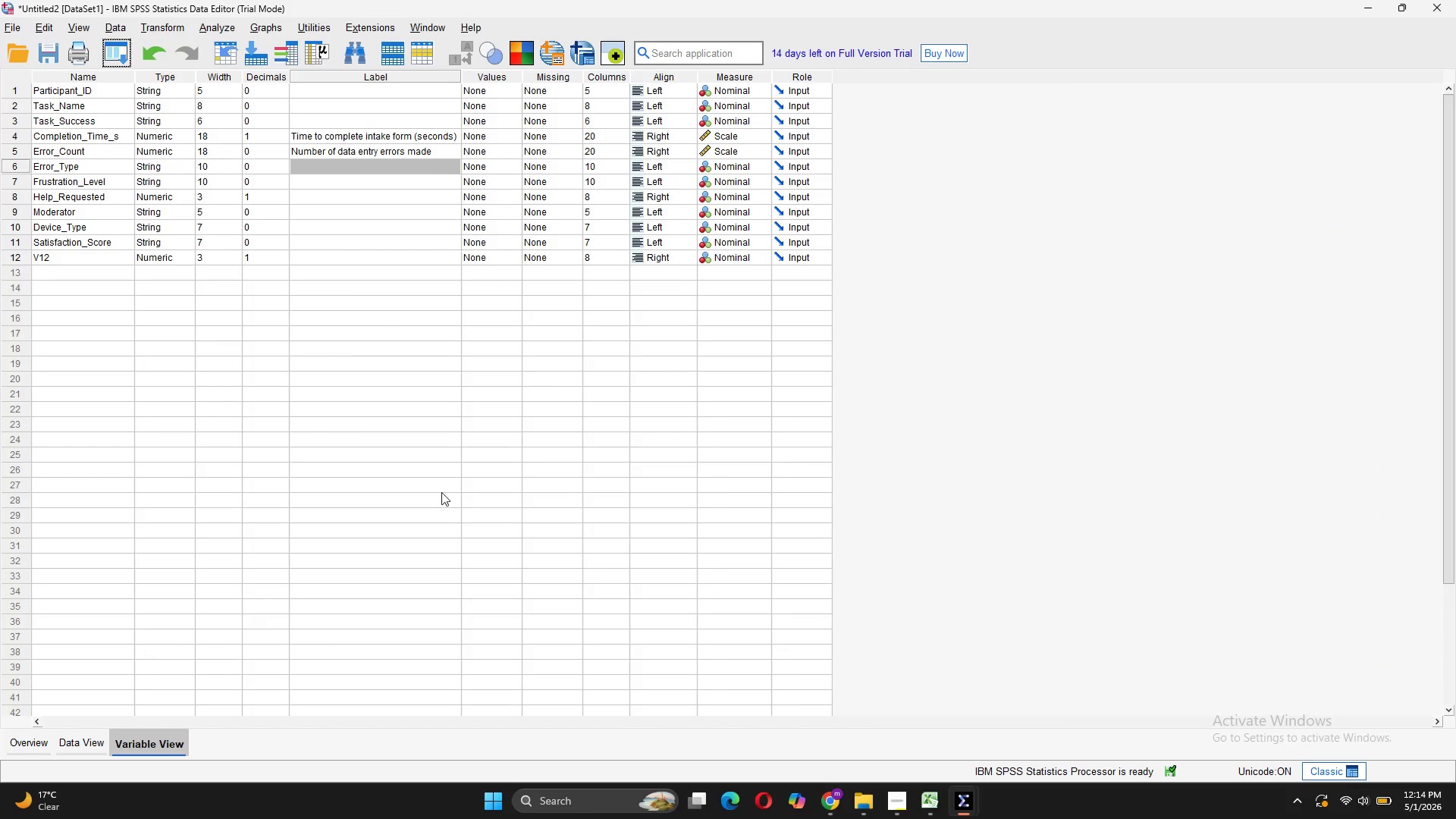 
left_click([77, 276])
 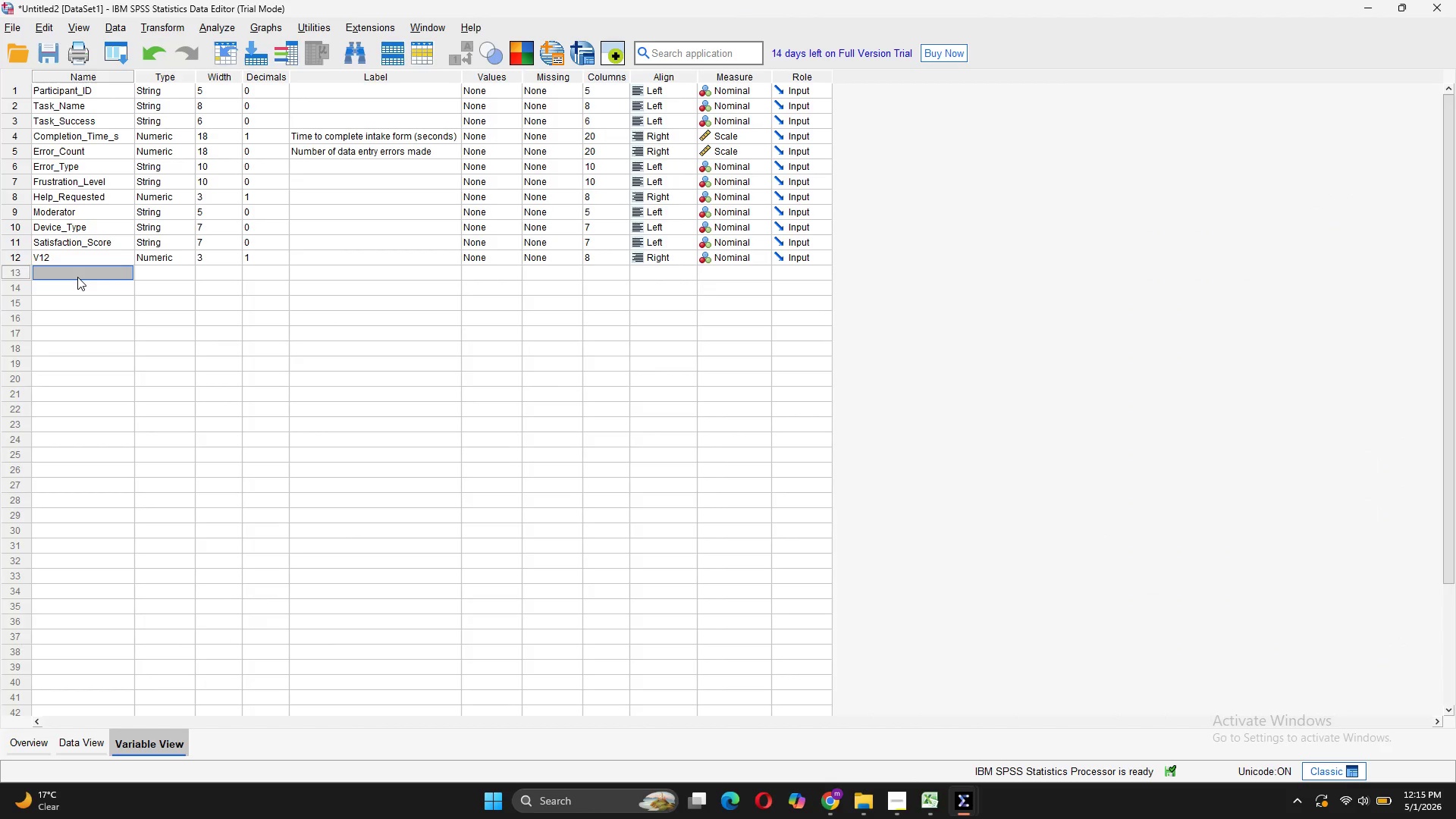 
left_click([77, 277])
 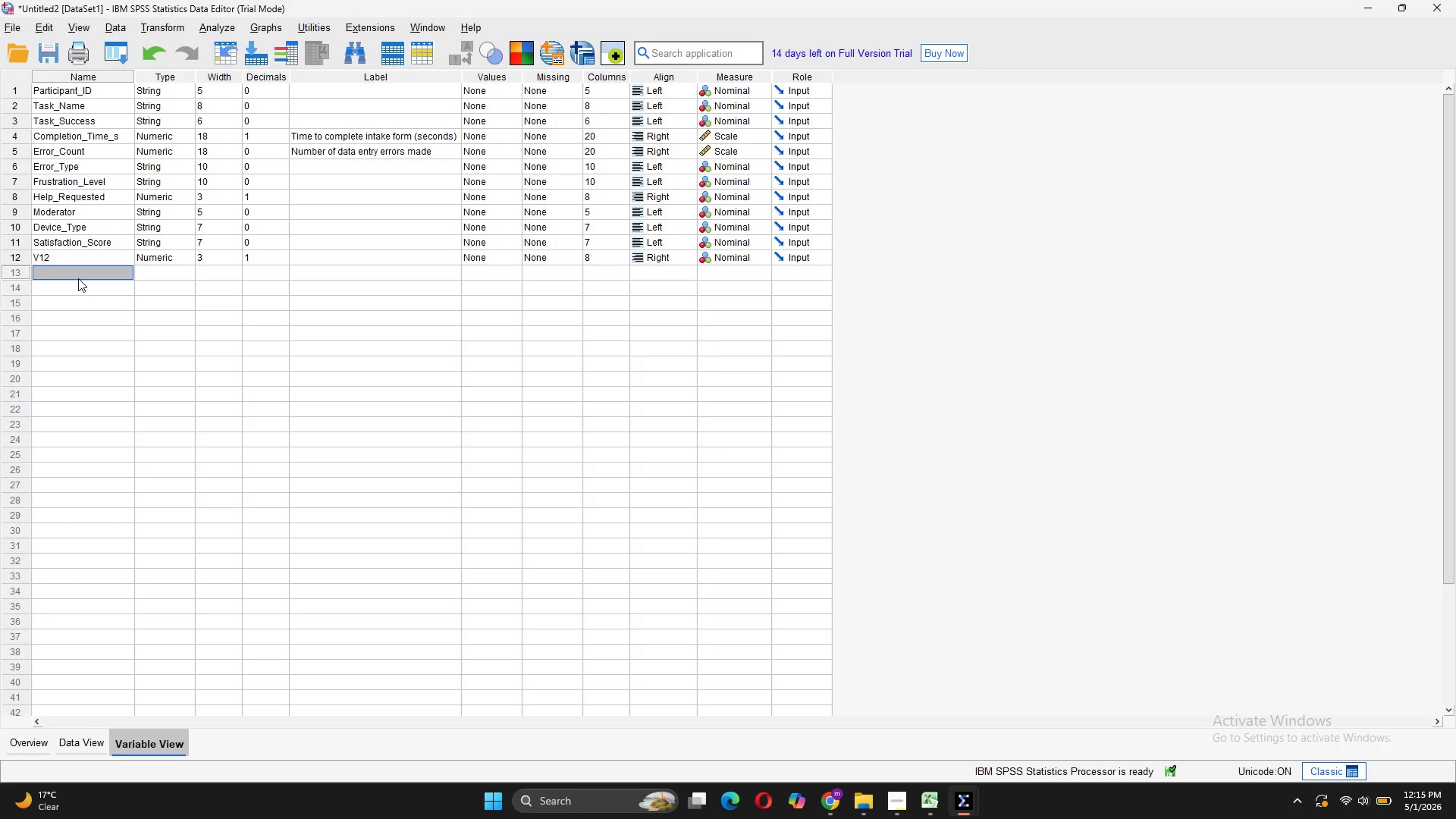 
wait(12.33)
 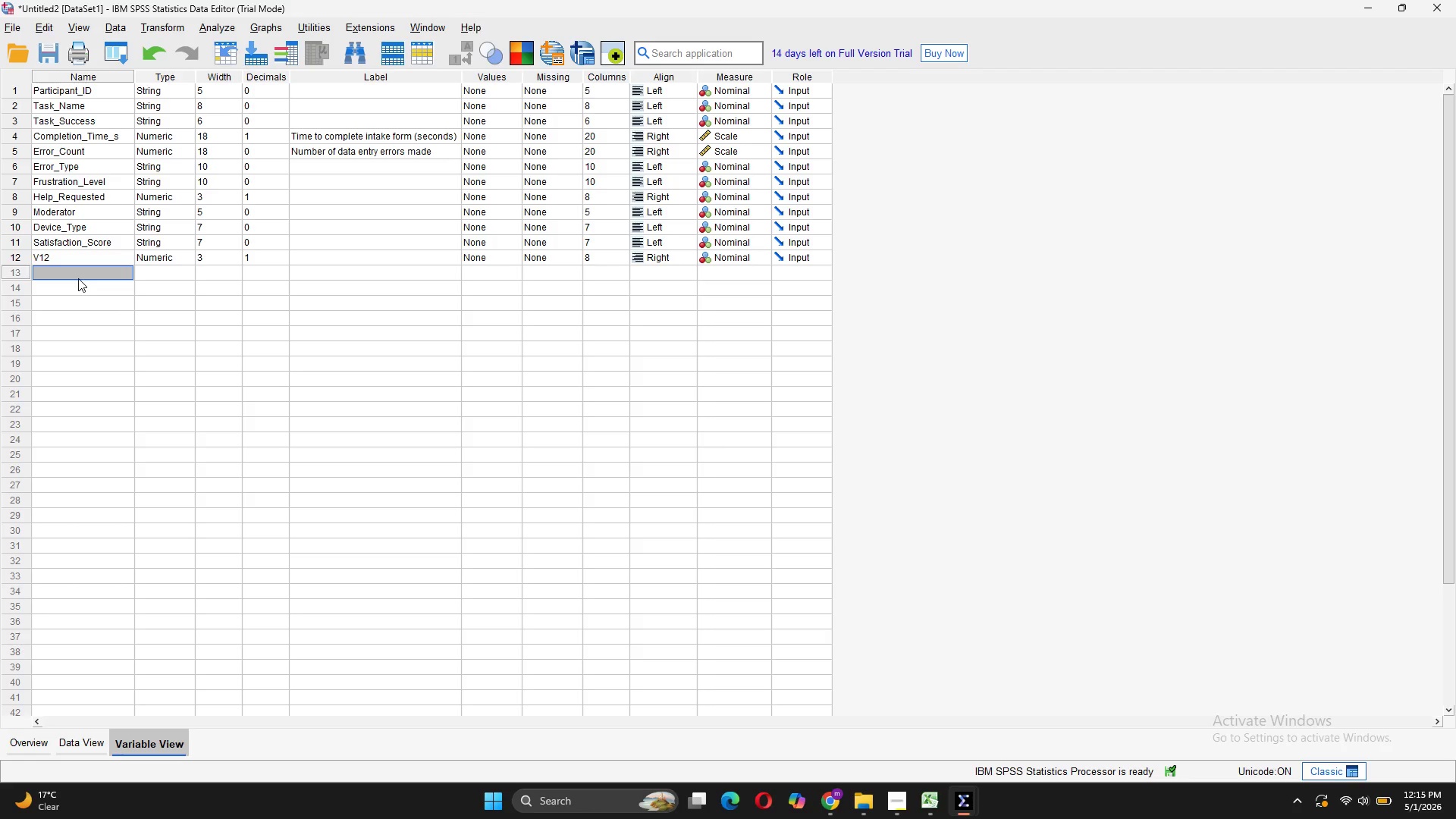 
type(Simulated)
 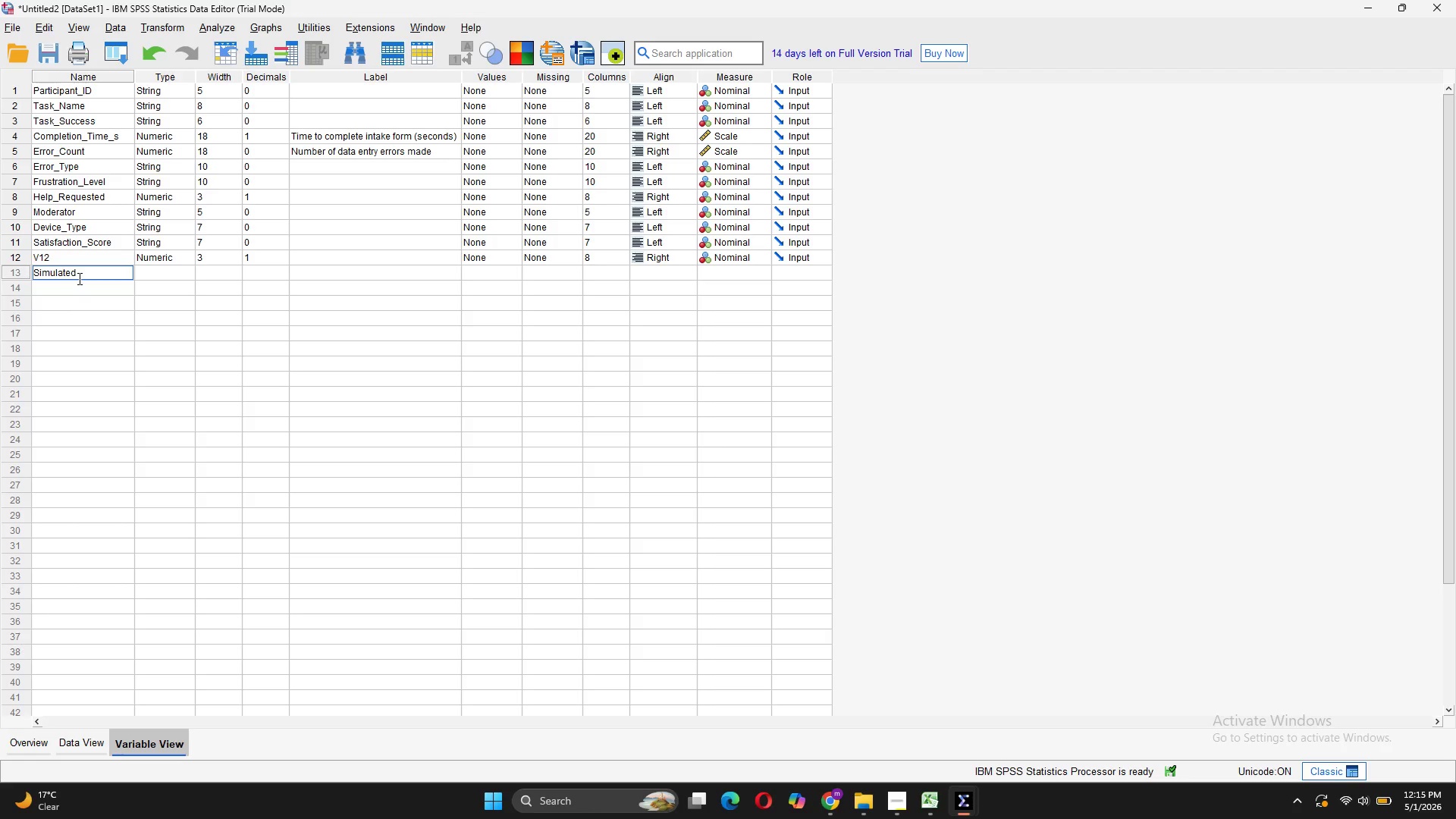 
key(Shift+0)
 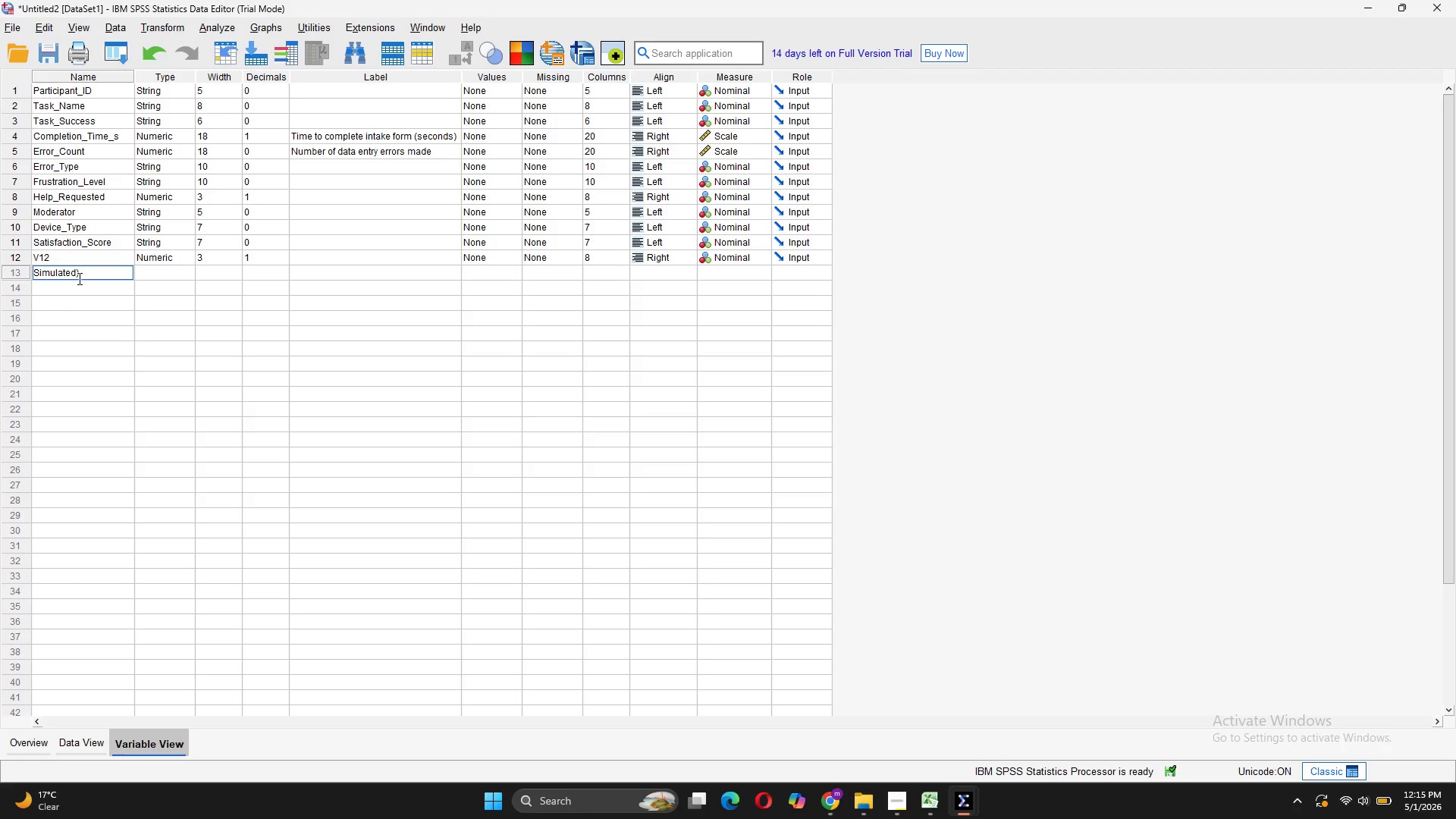 
key(Backspace)
 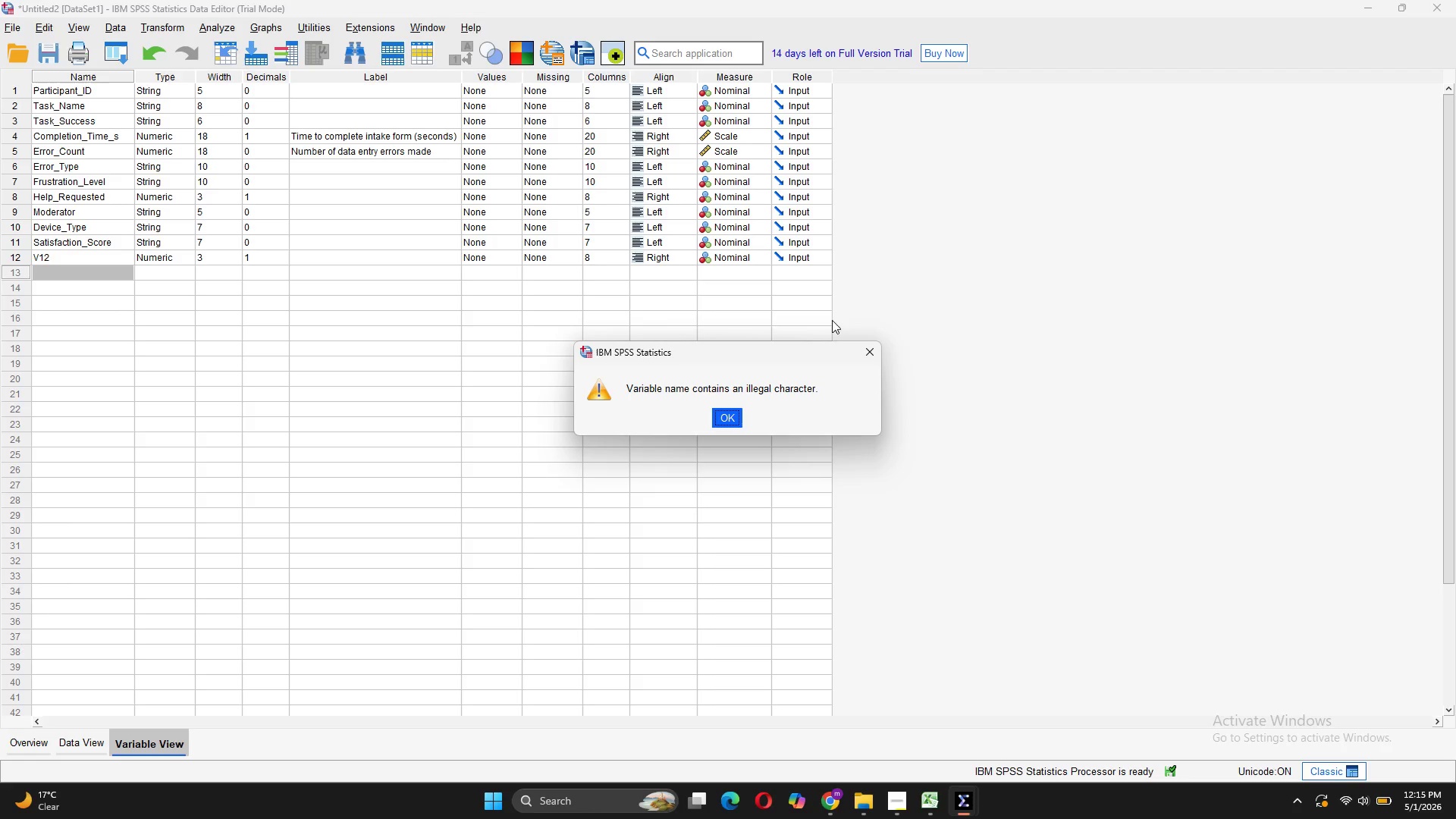 
left_click([874, 356])
 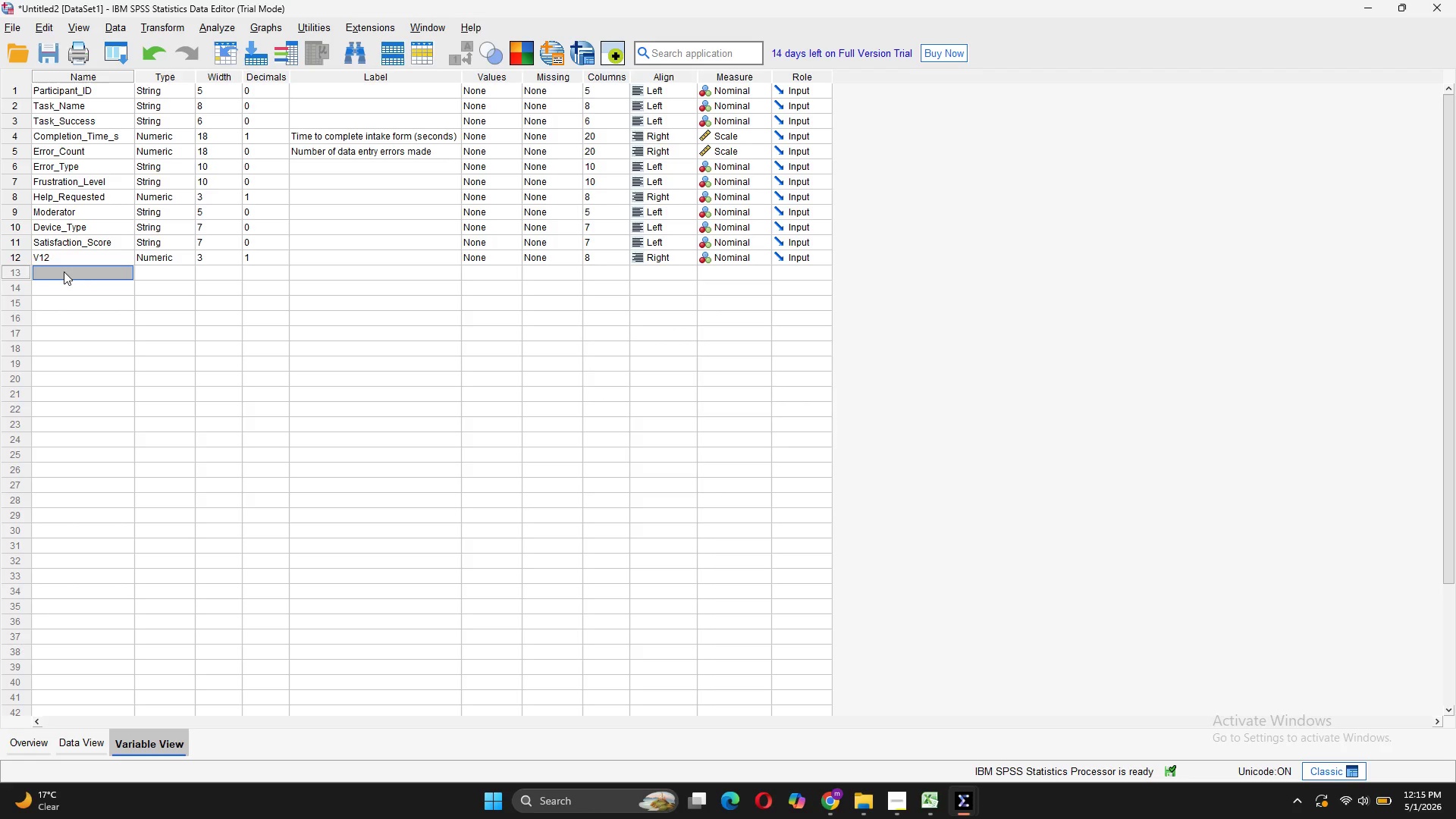 
double_click([64, 271])
 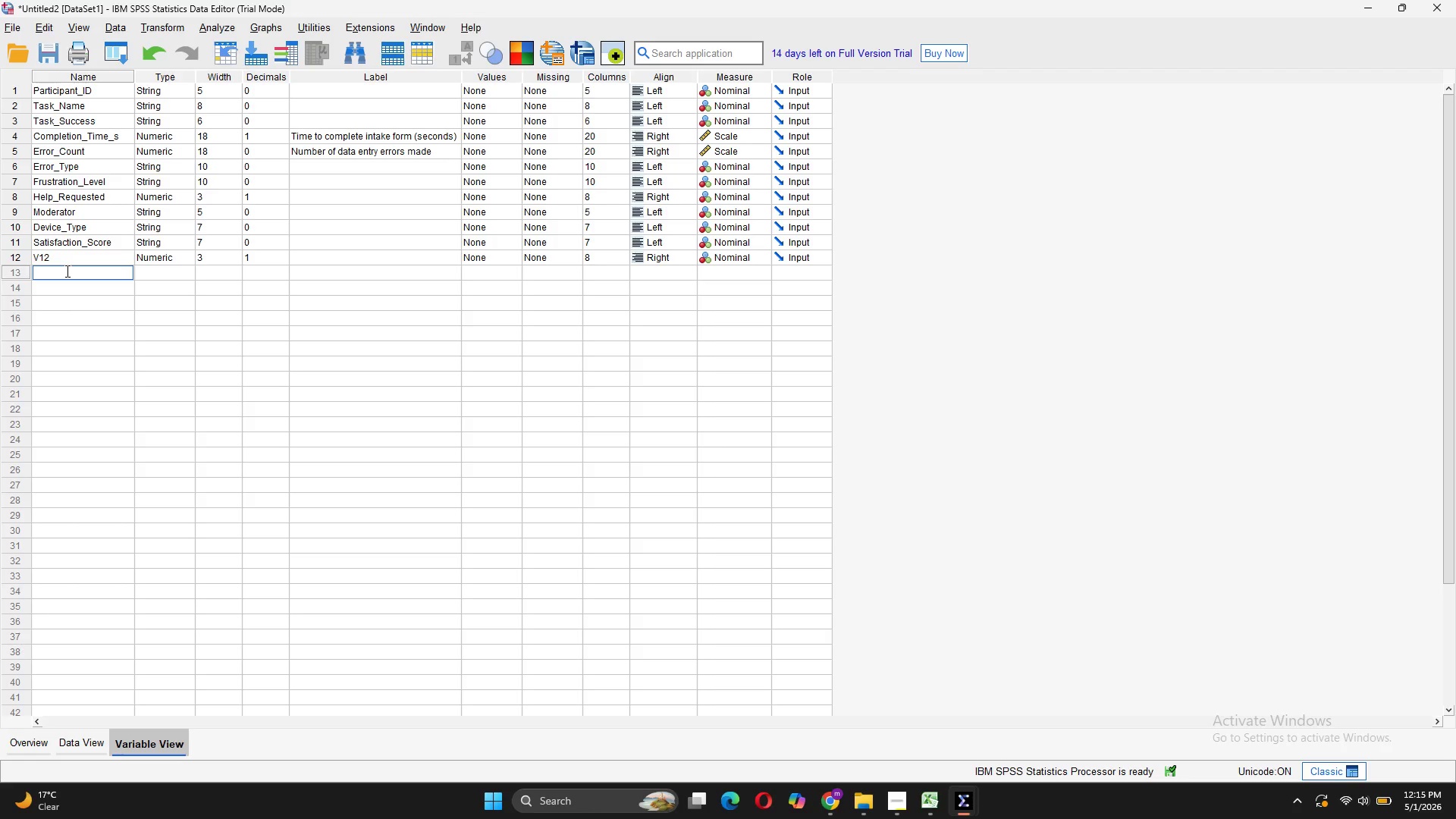 
type(Simulated_)
 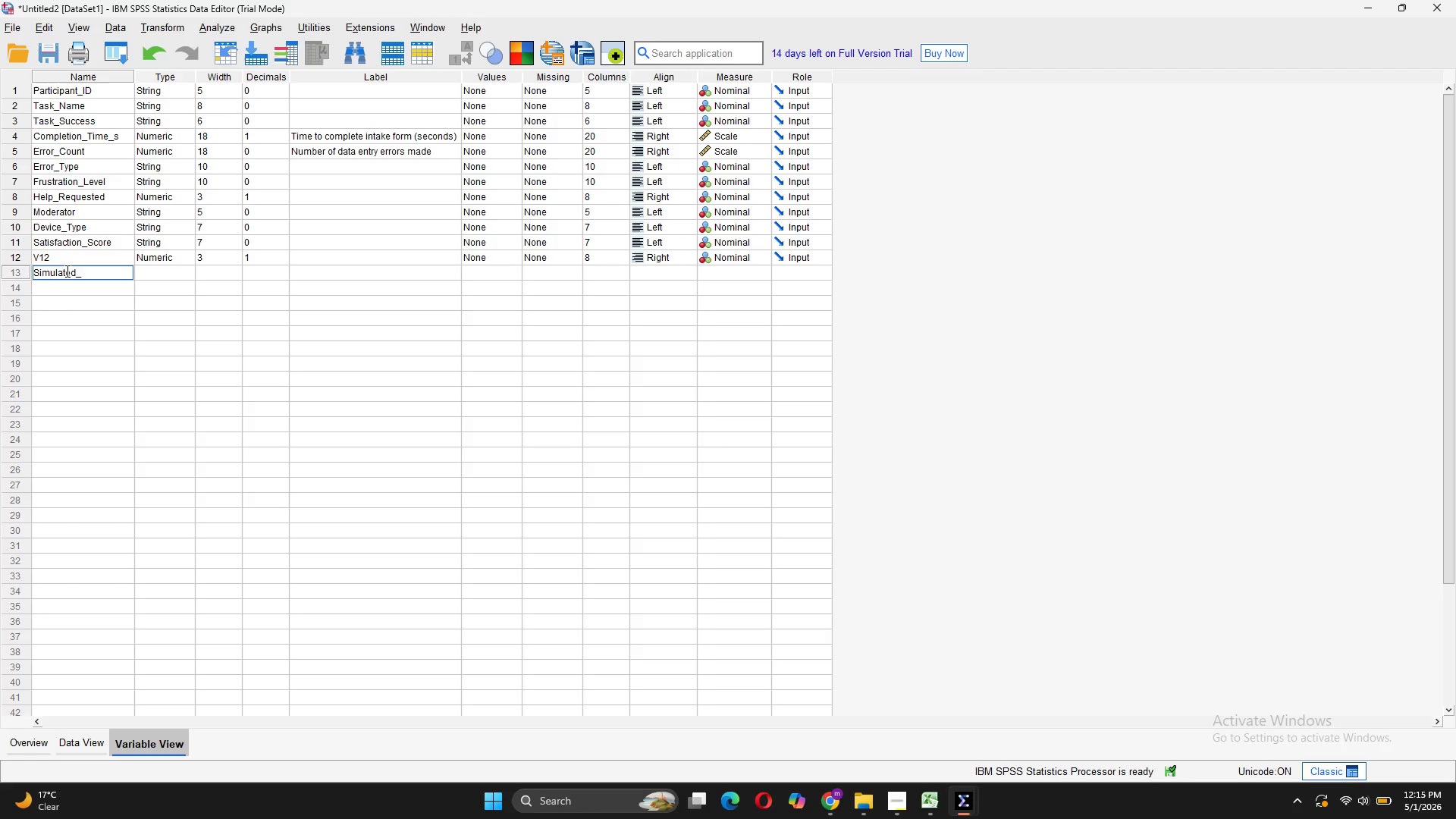 
type(Workflow)
 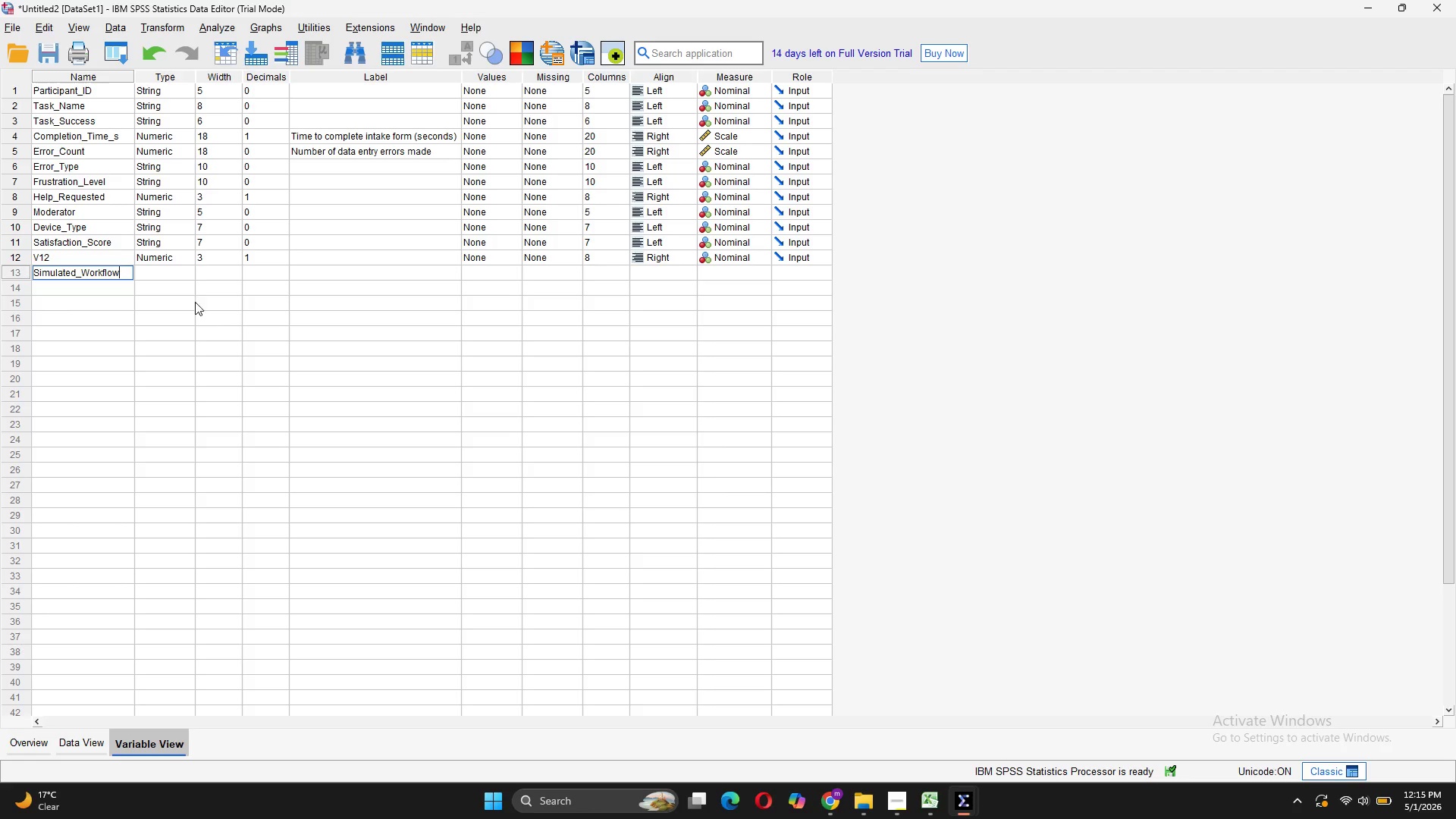 
left_click([160, 272])
 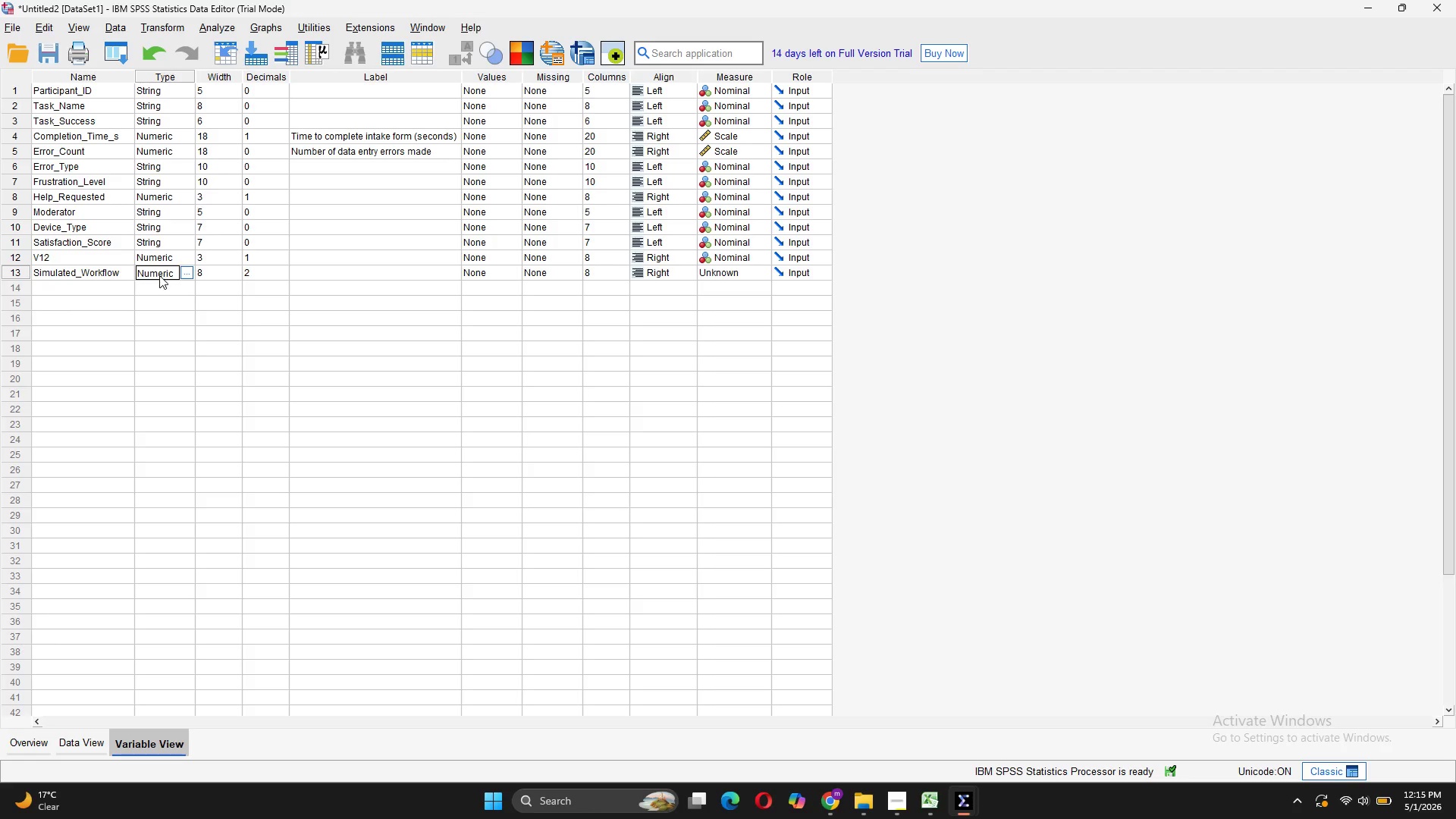 
wait(8.48)
 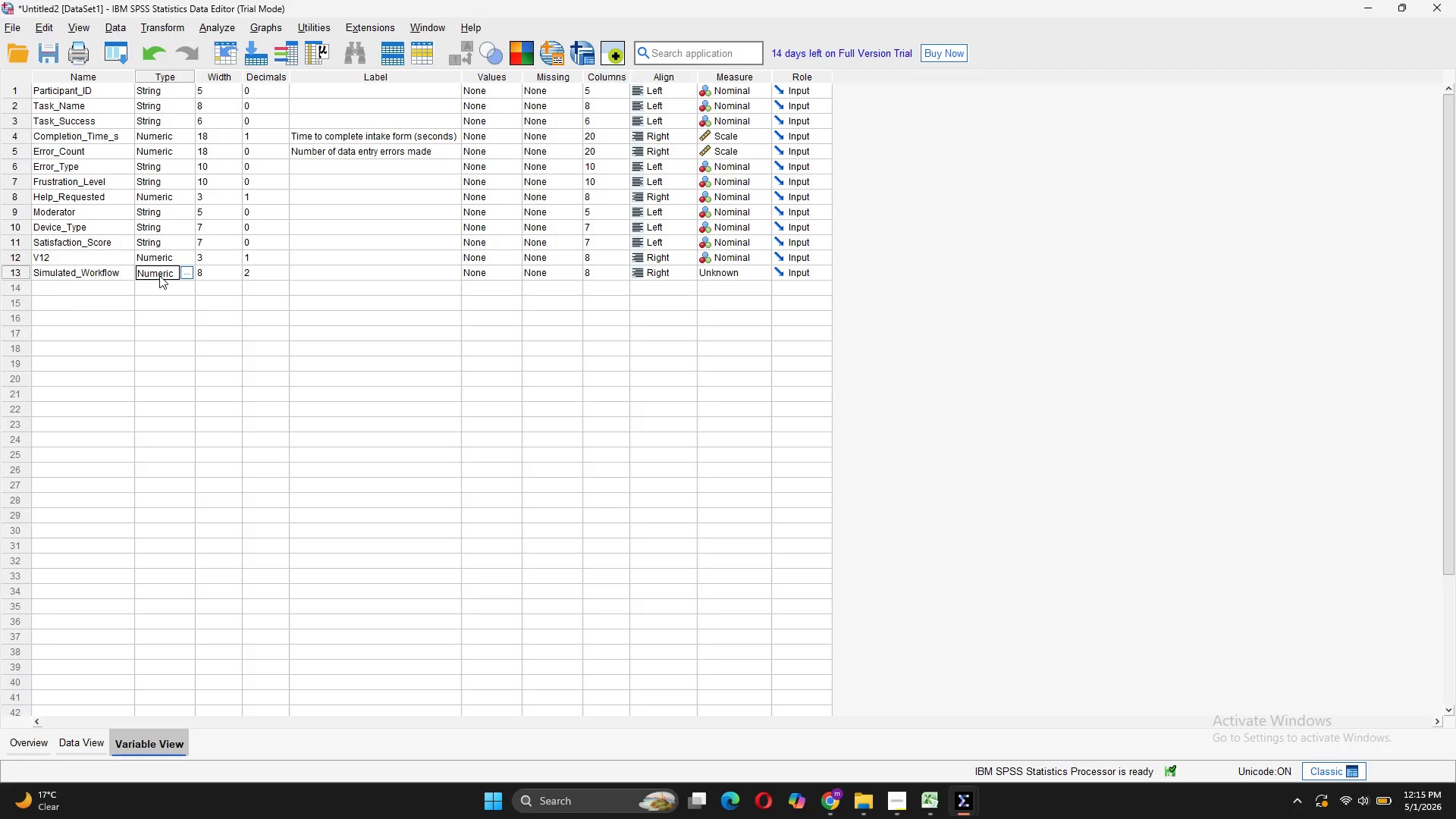 
double_click([535, 289])
 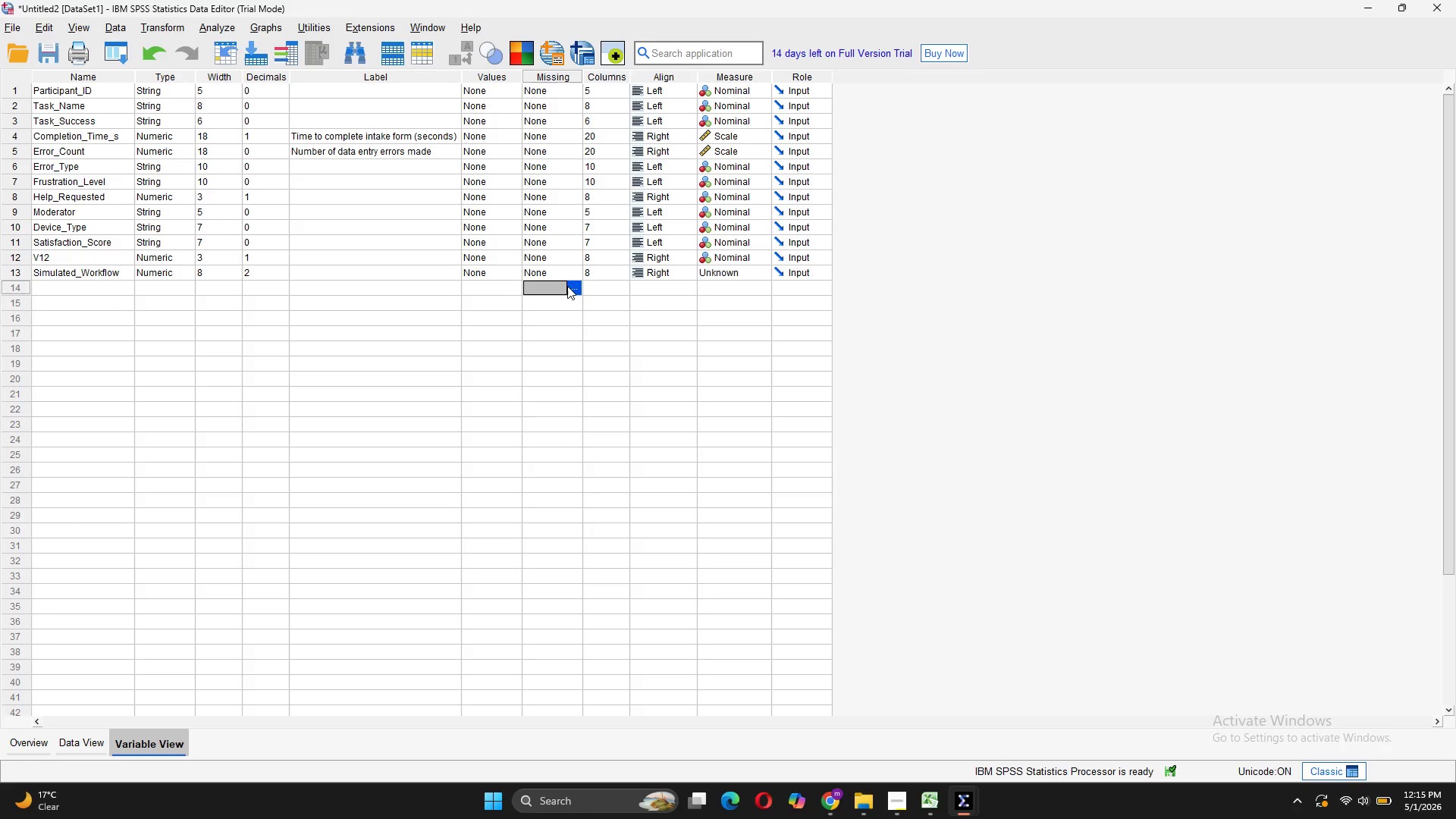 
left_click([567, 286])
 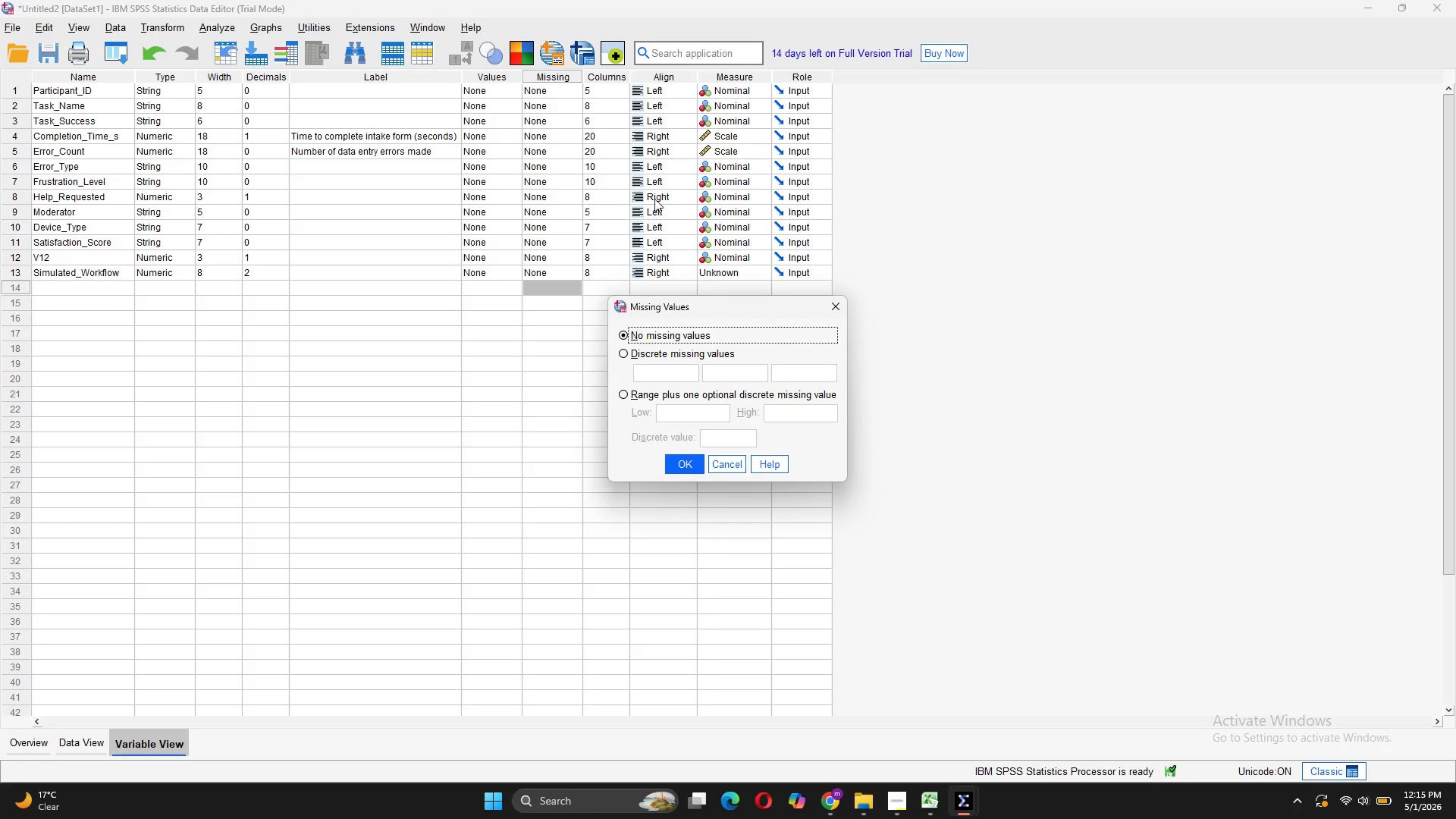 
left_click([752, 290])
 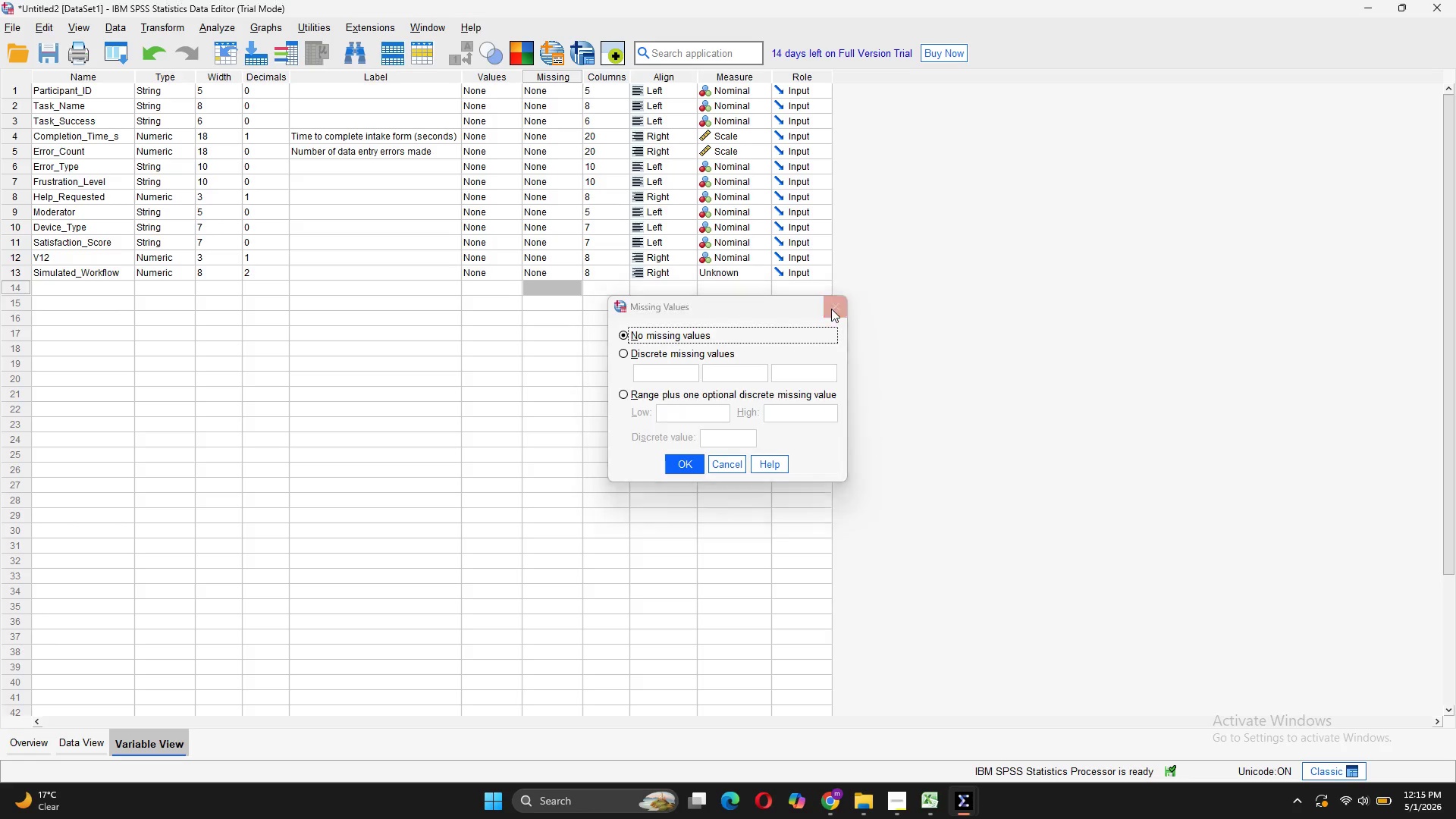 
double_click([739, 290])
 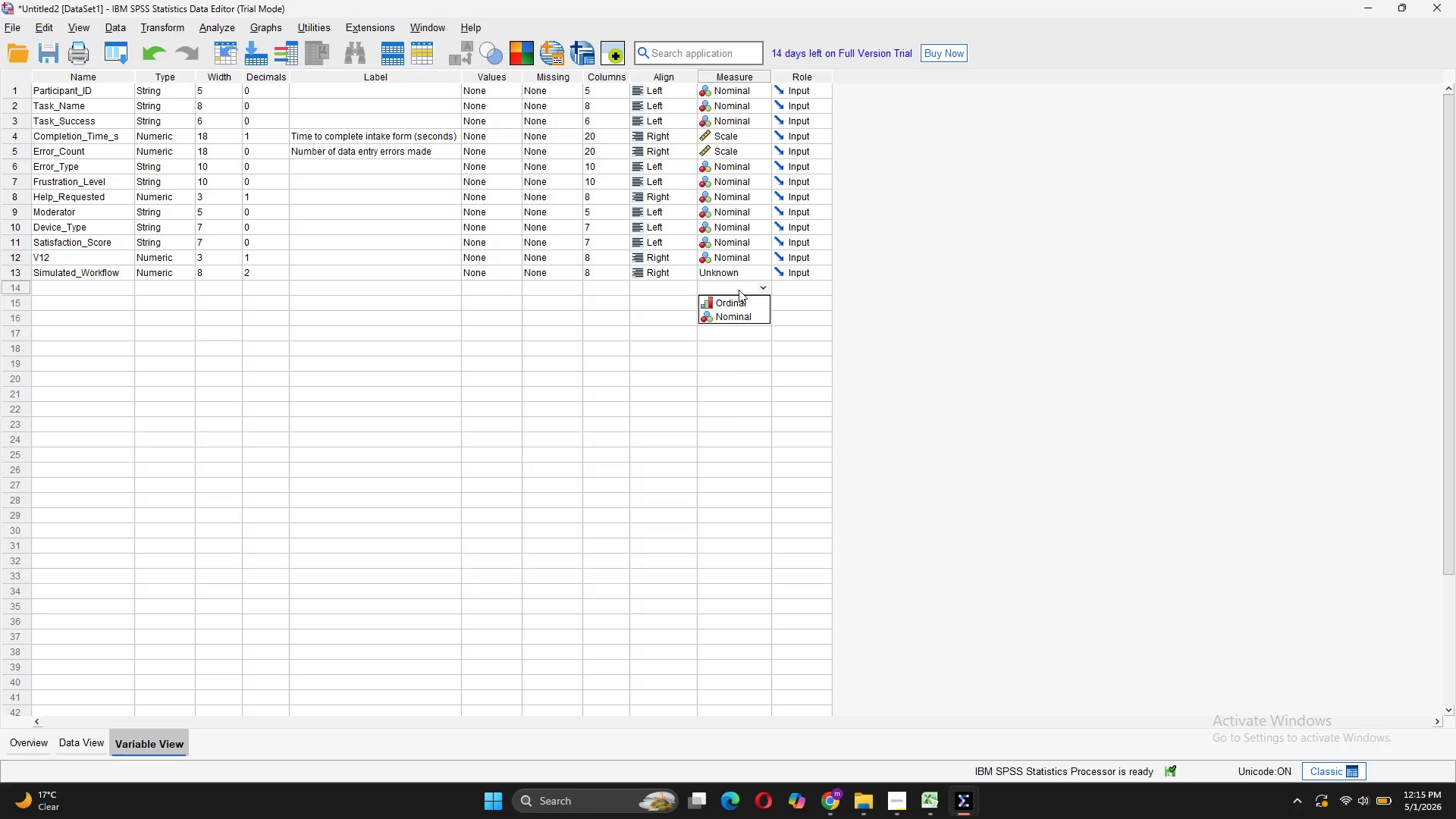 
triple_click([739, 290])
 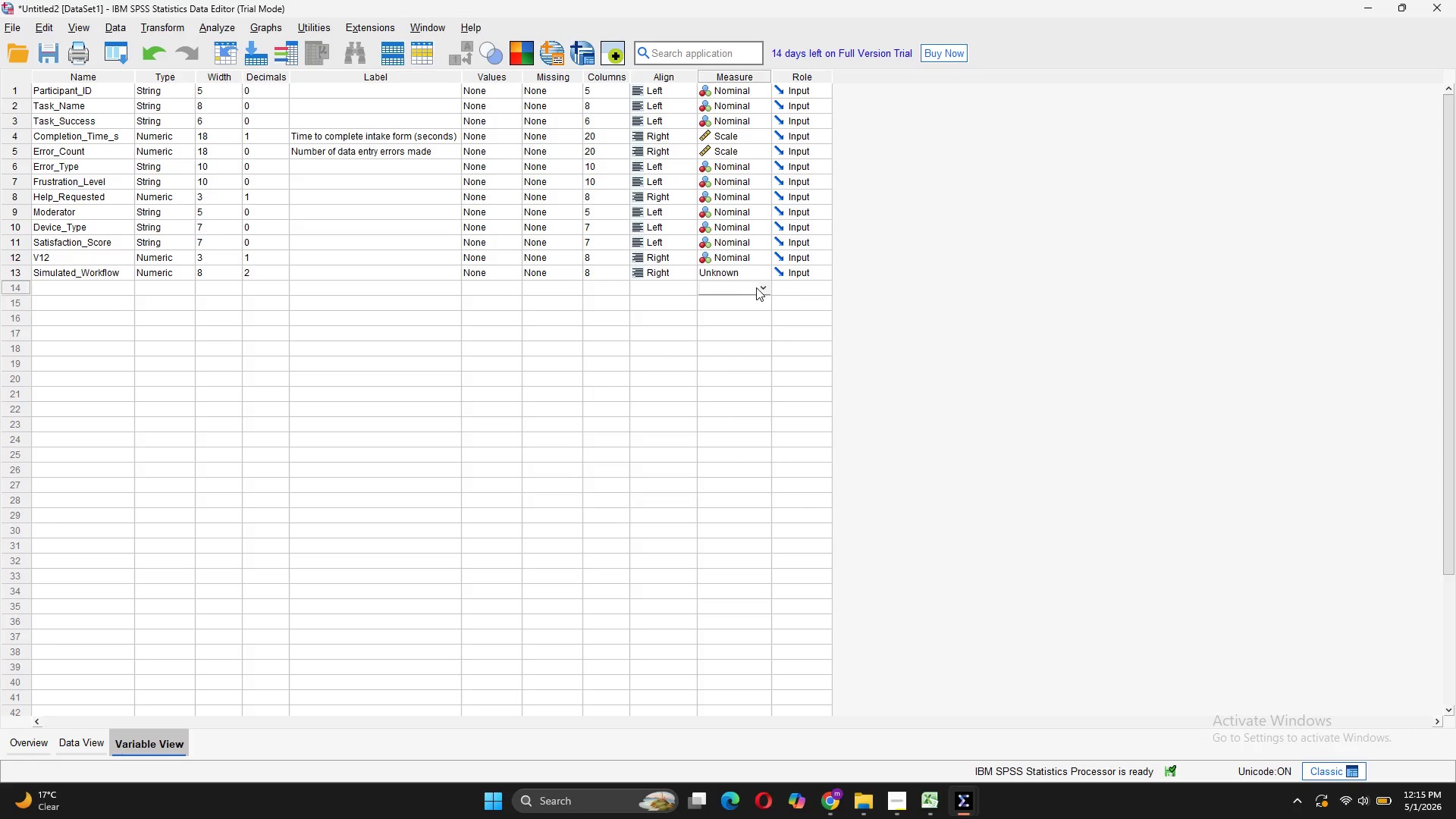 
left_click([762, 288])
 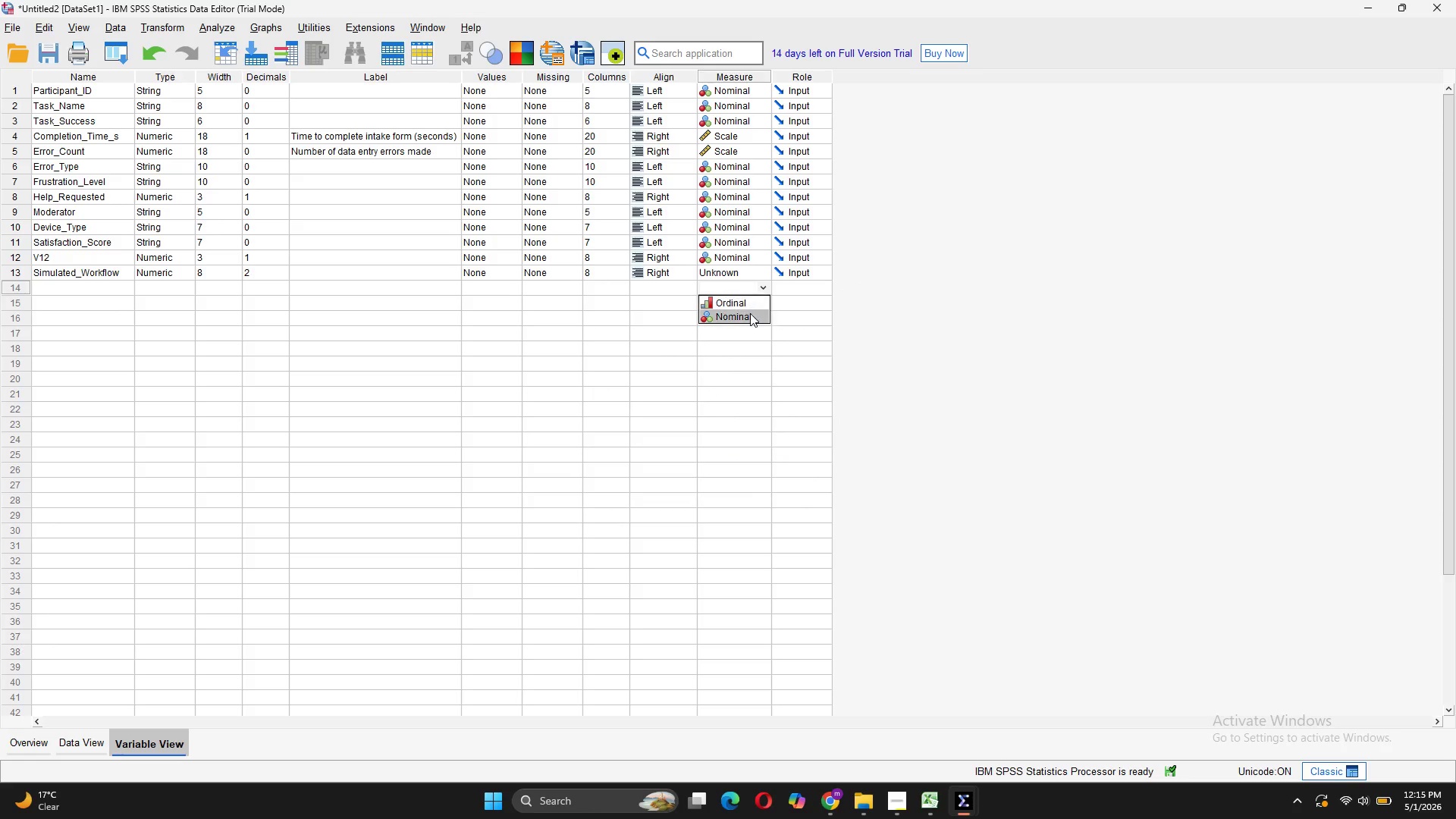 
left_click([750, 313])
 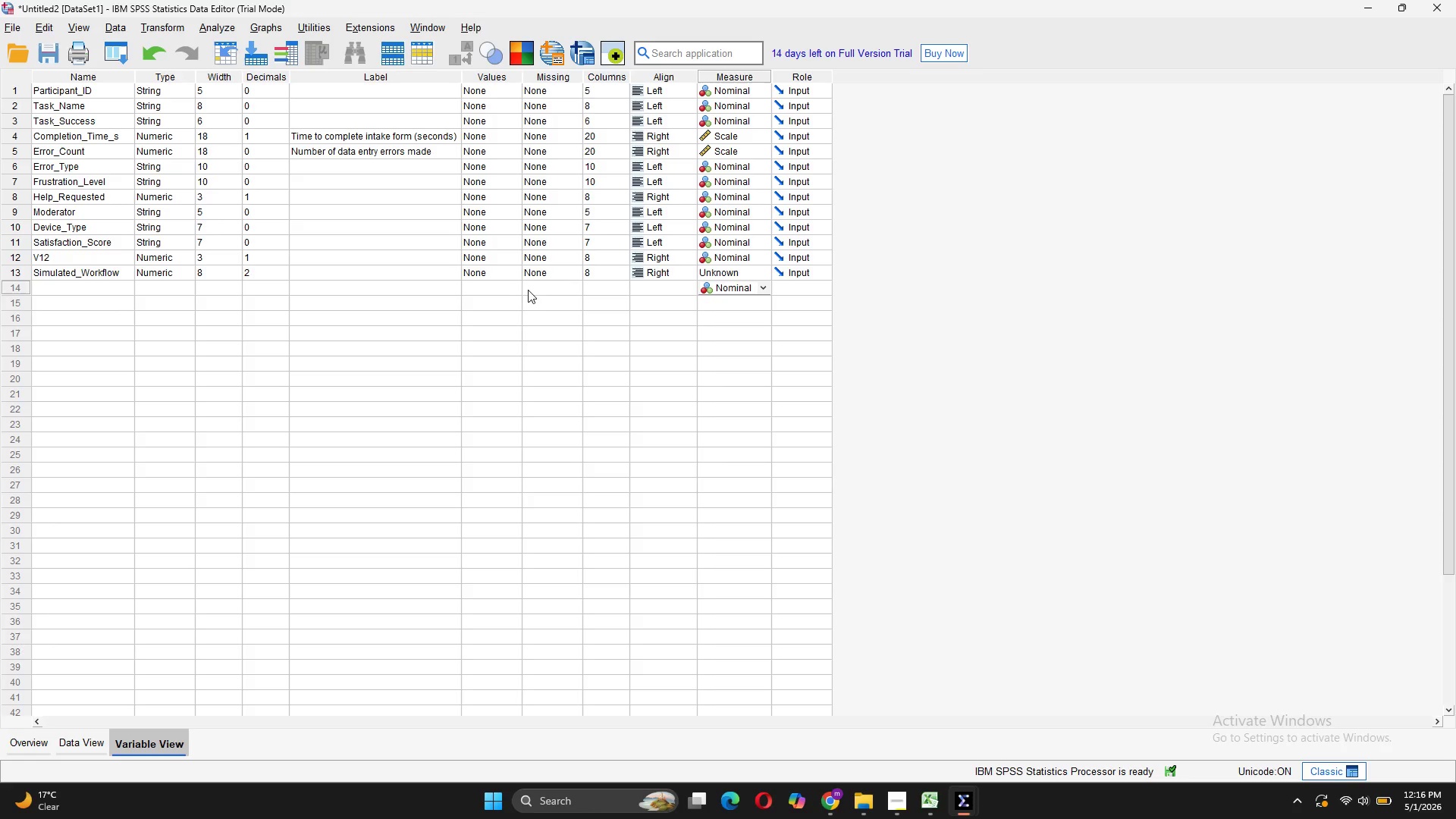 
wait(5.38)
 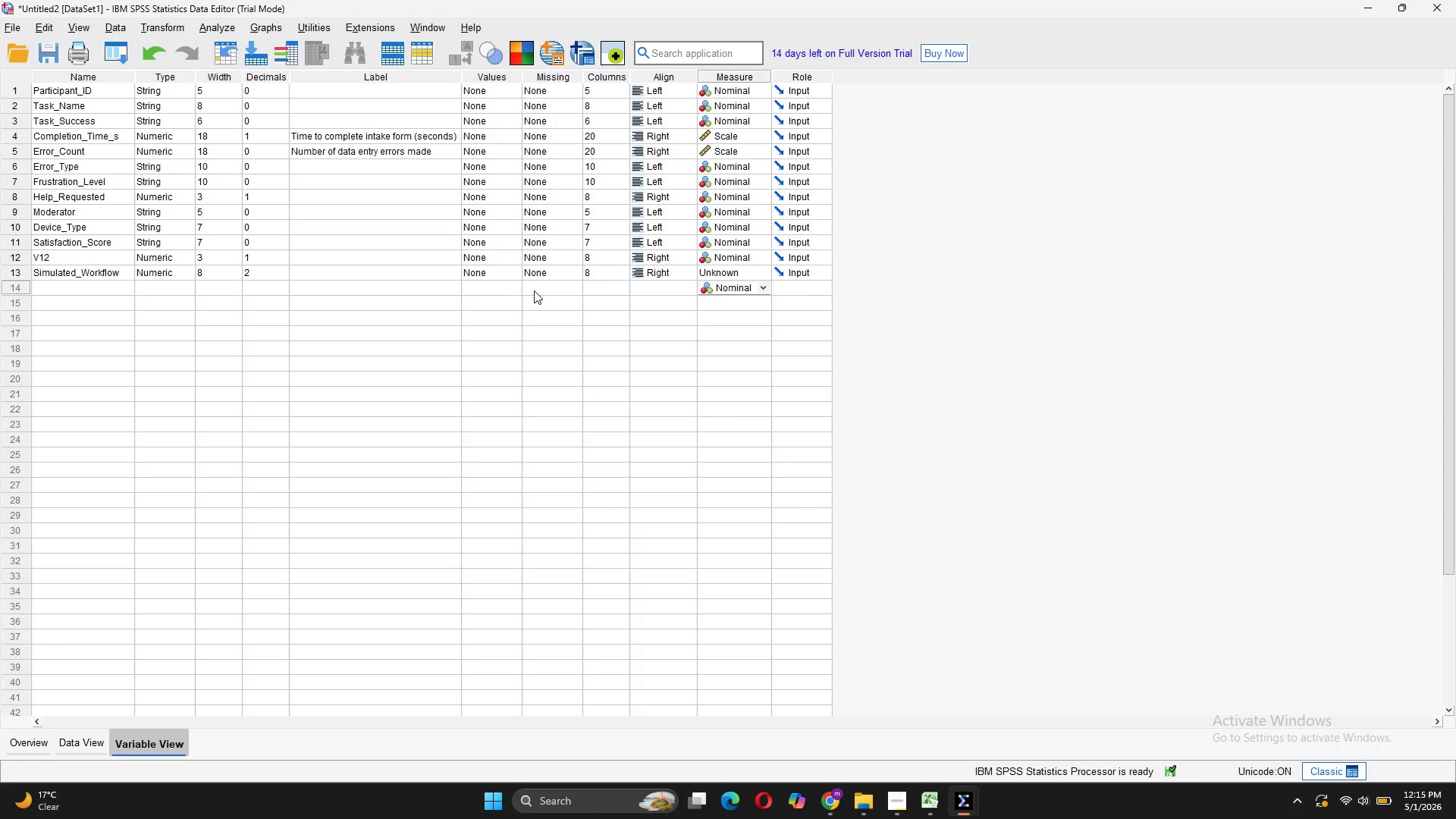 
double_click([487, 287])
 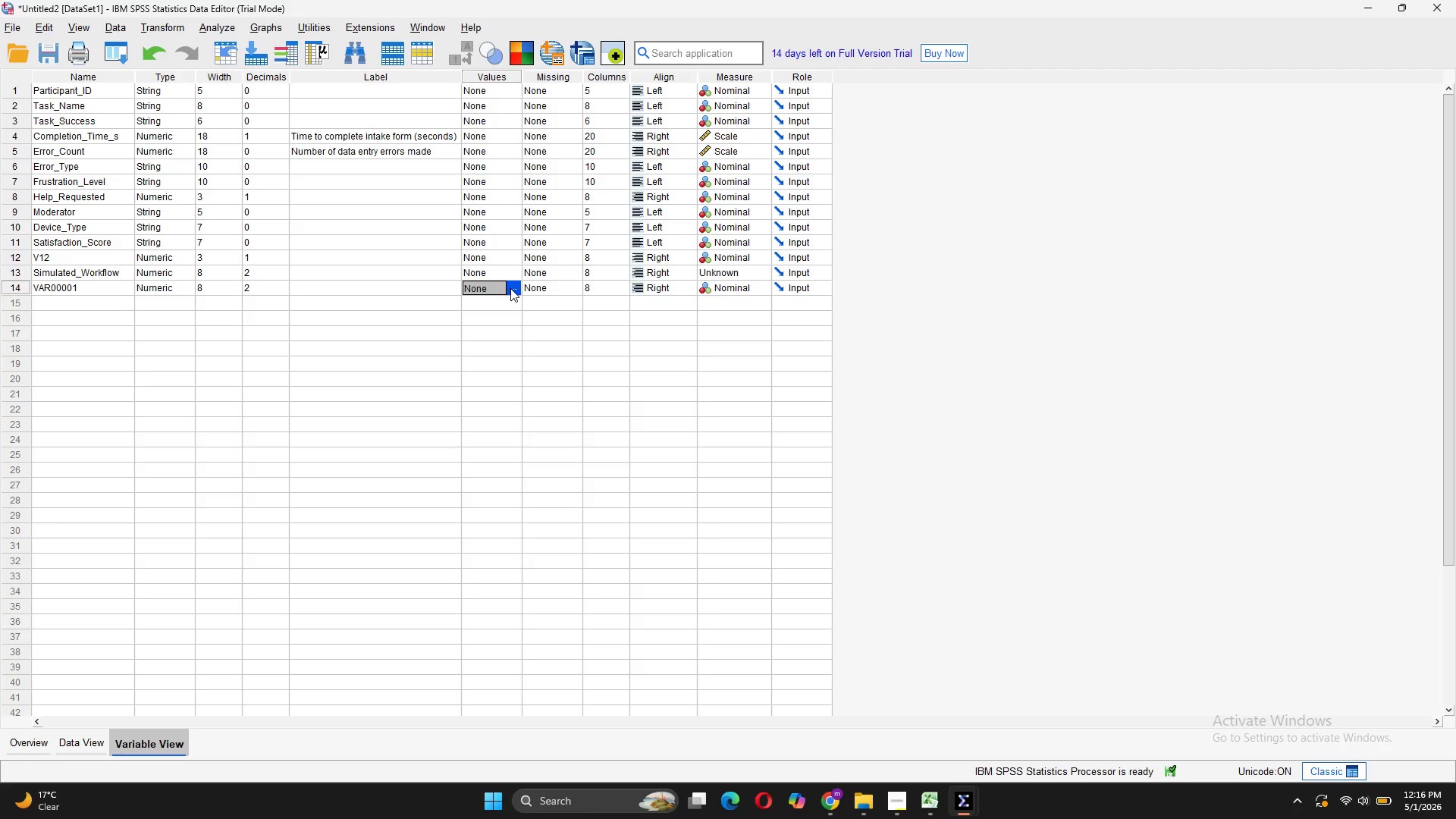 
left_click([511, 287])
 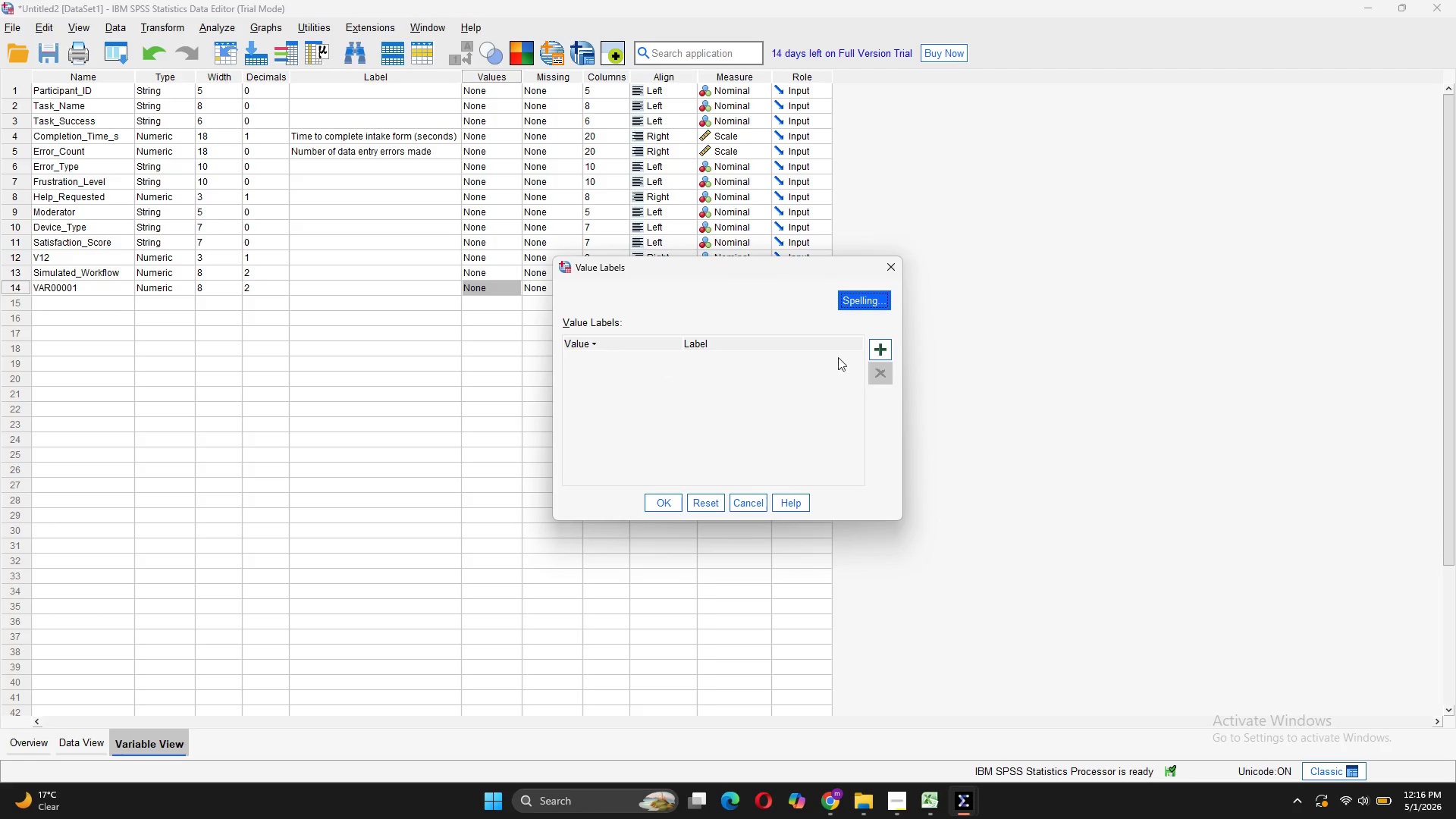 
left_click([881, 350])
 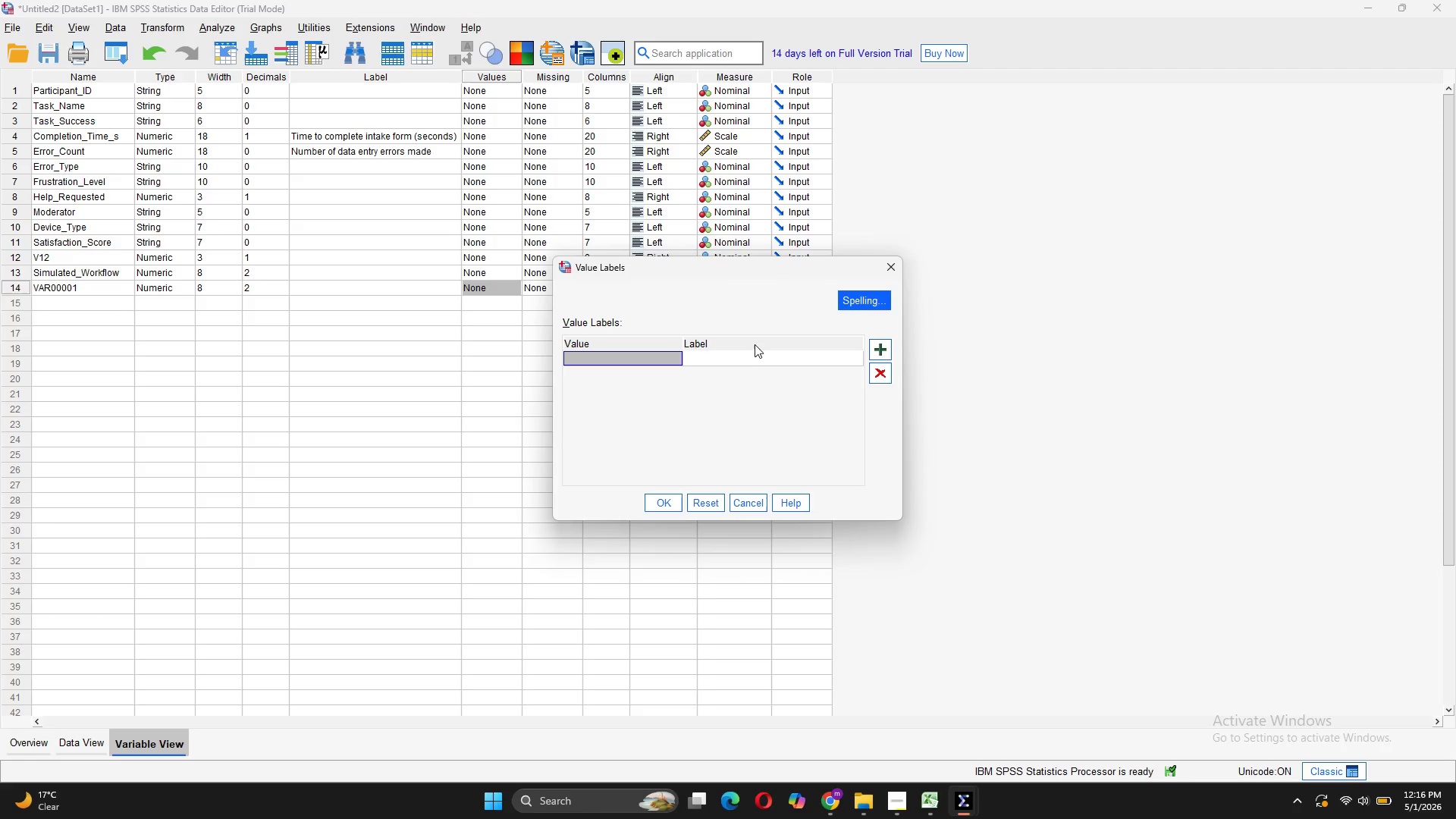 
key(1)
 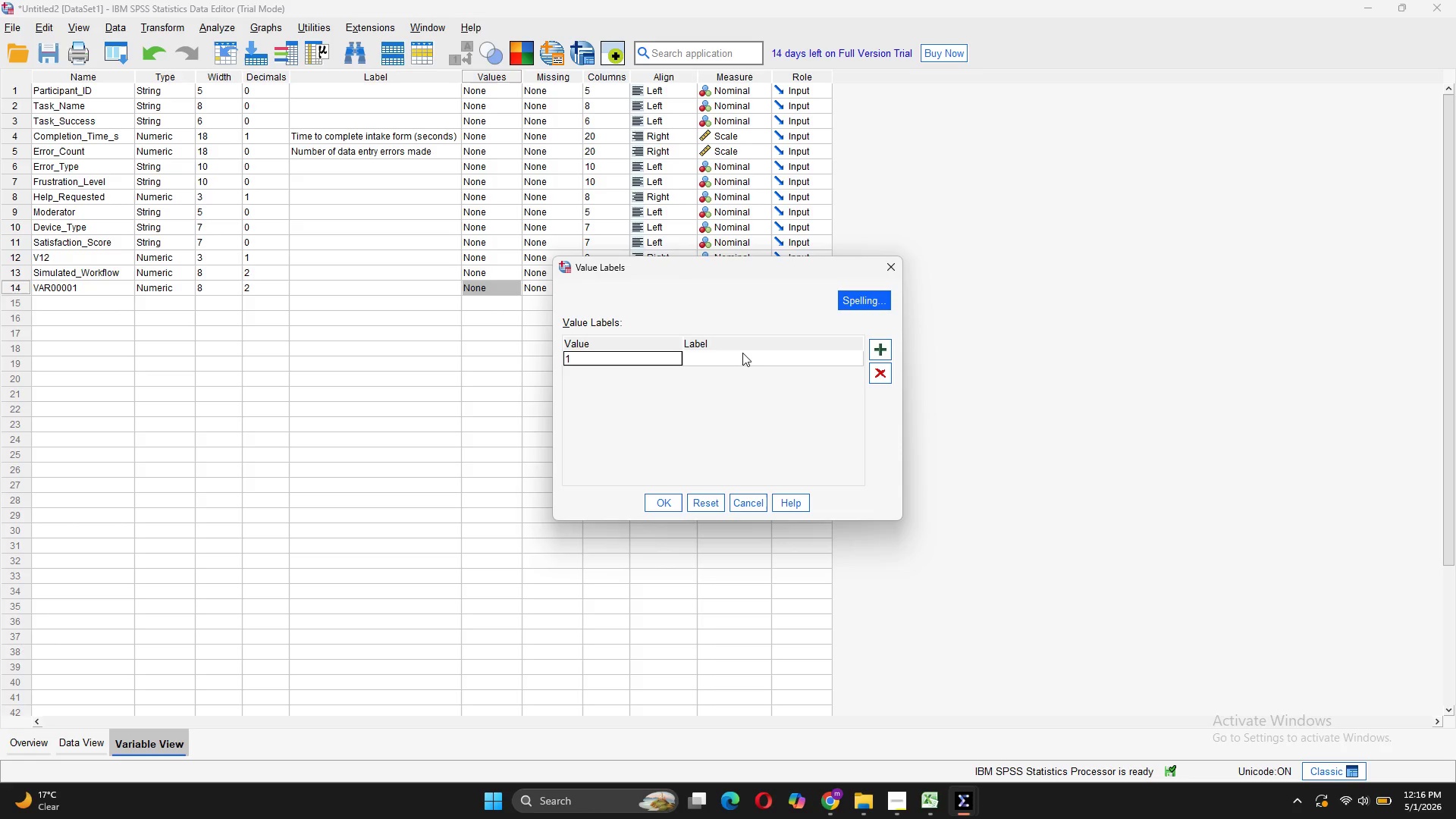 
left_click([742, 353])
 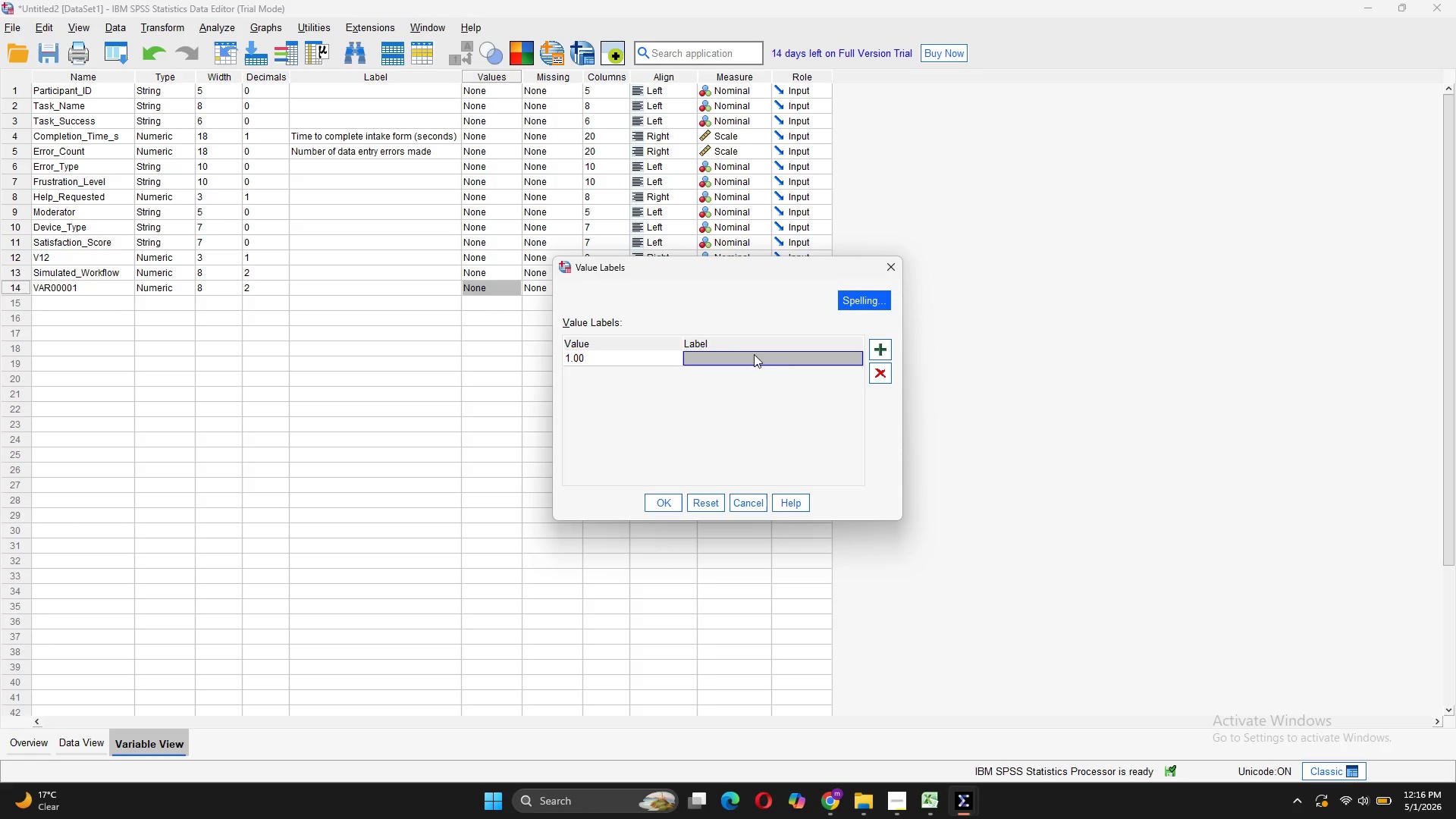 
left_click([601, 359])
 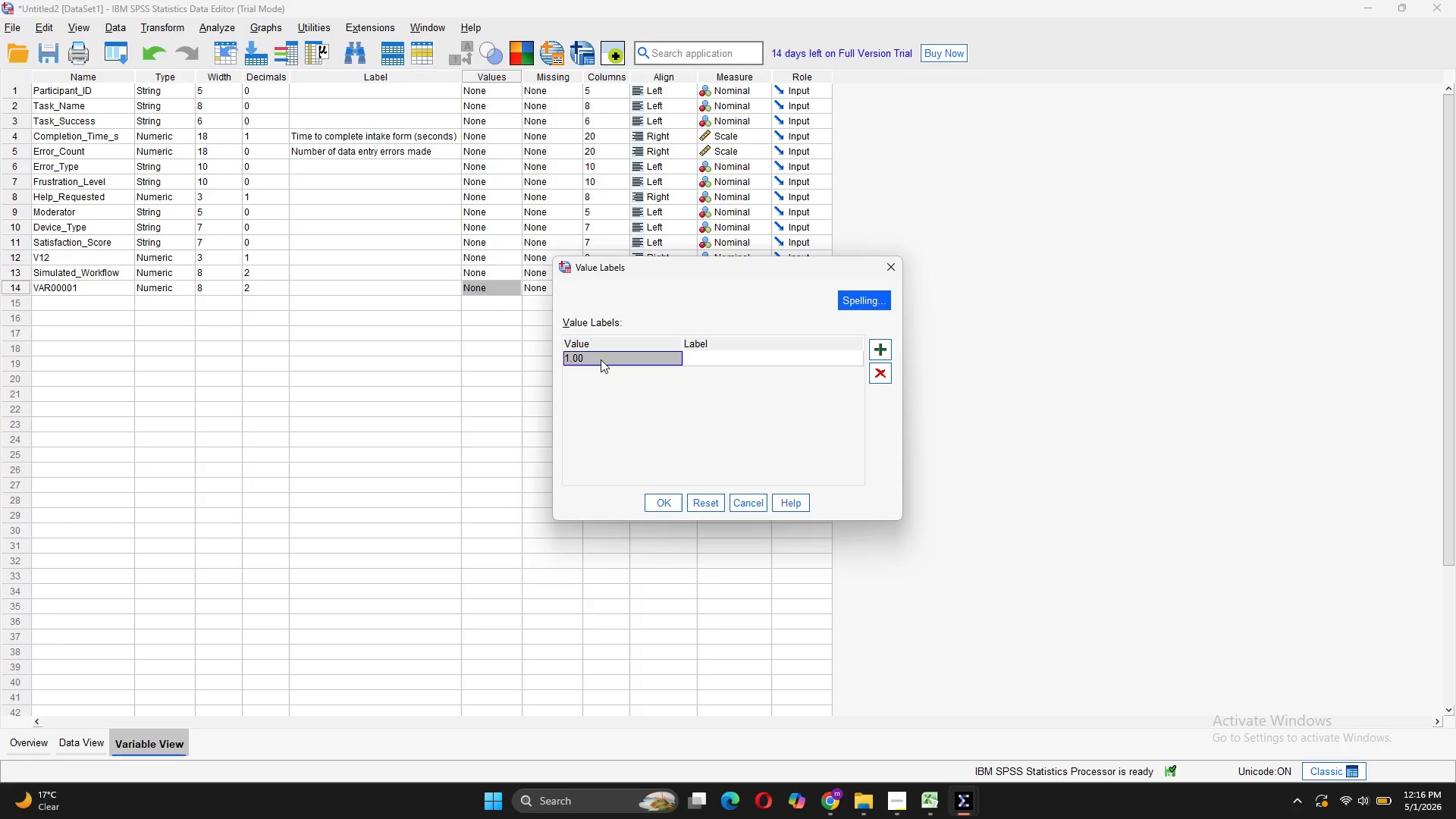 
left_click([739, 357])
 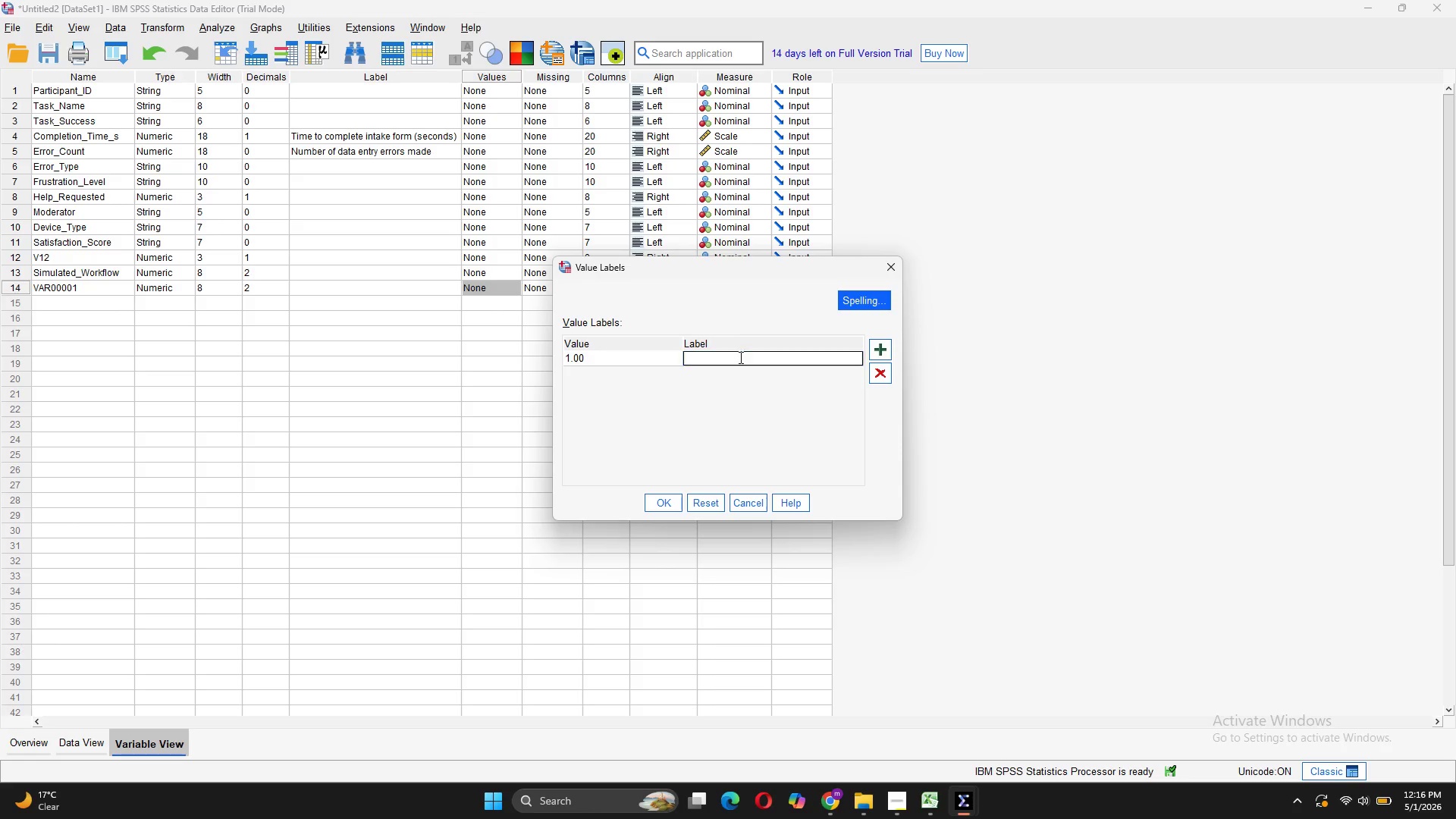 
type(Linear)
 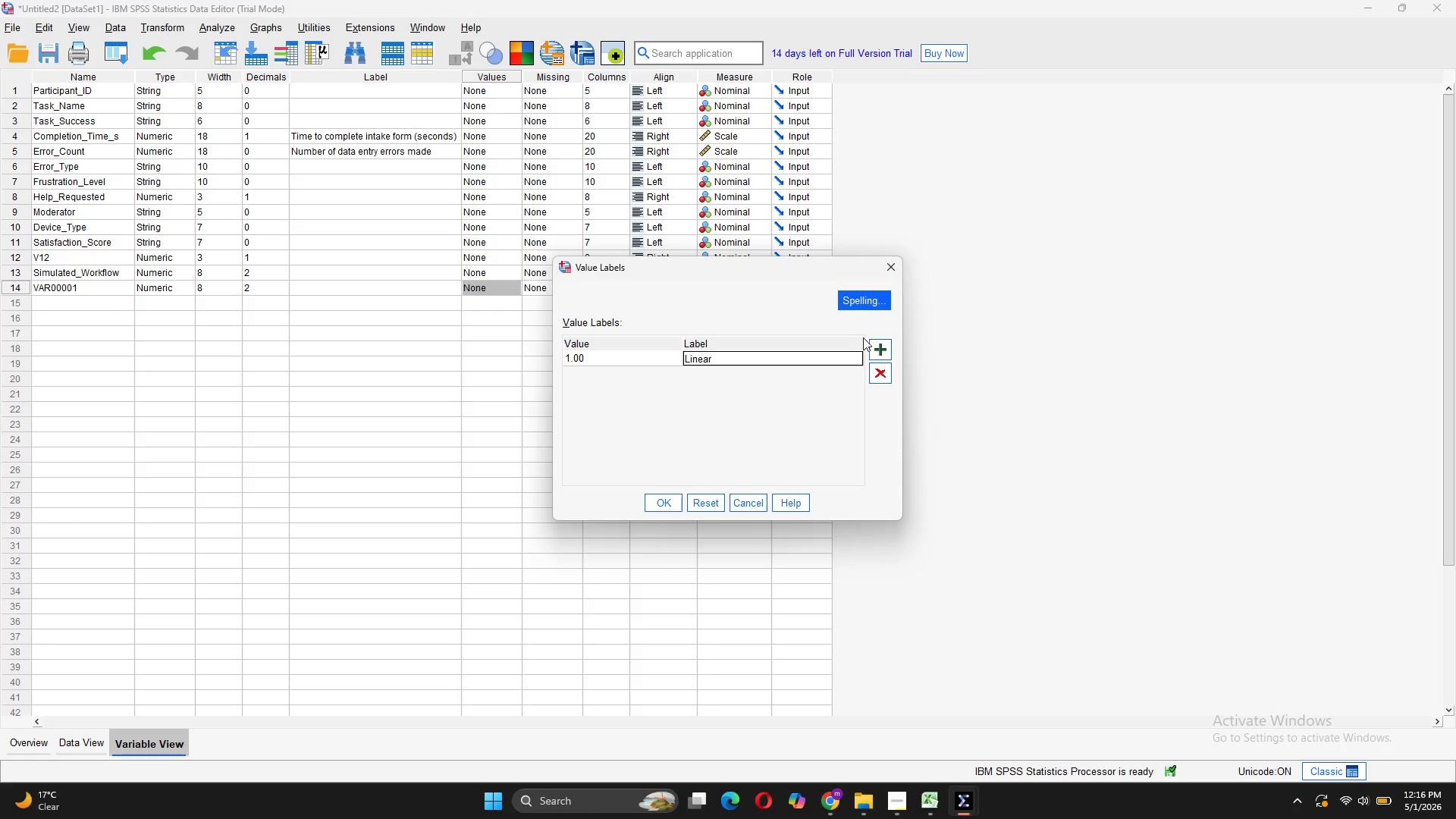 
left_click([877, 352])
 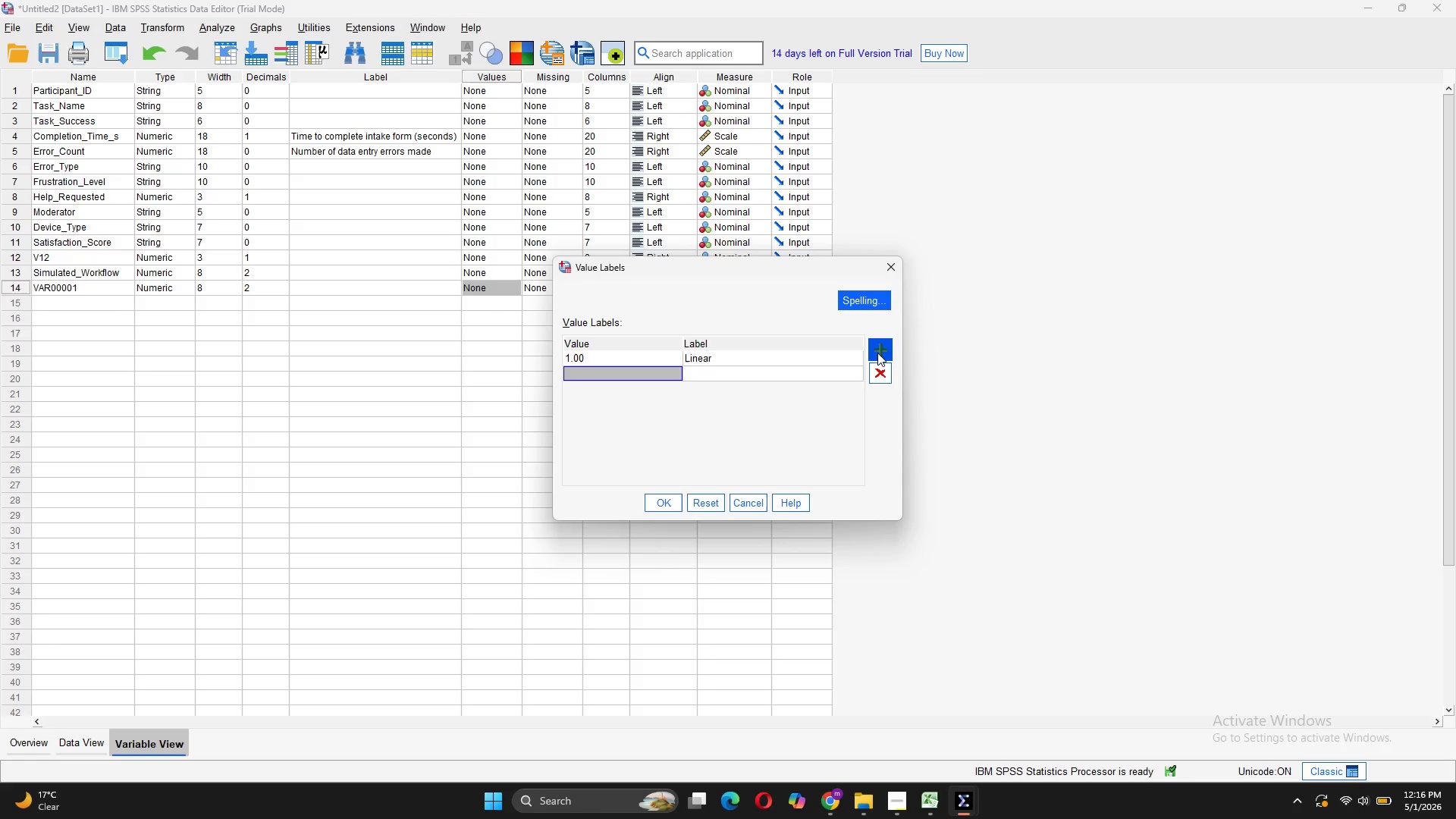 
key(2)
 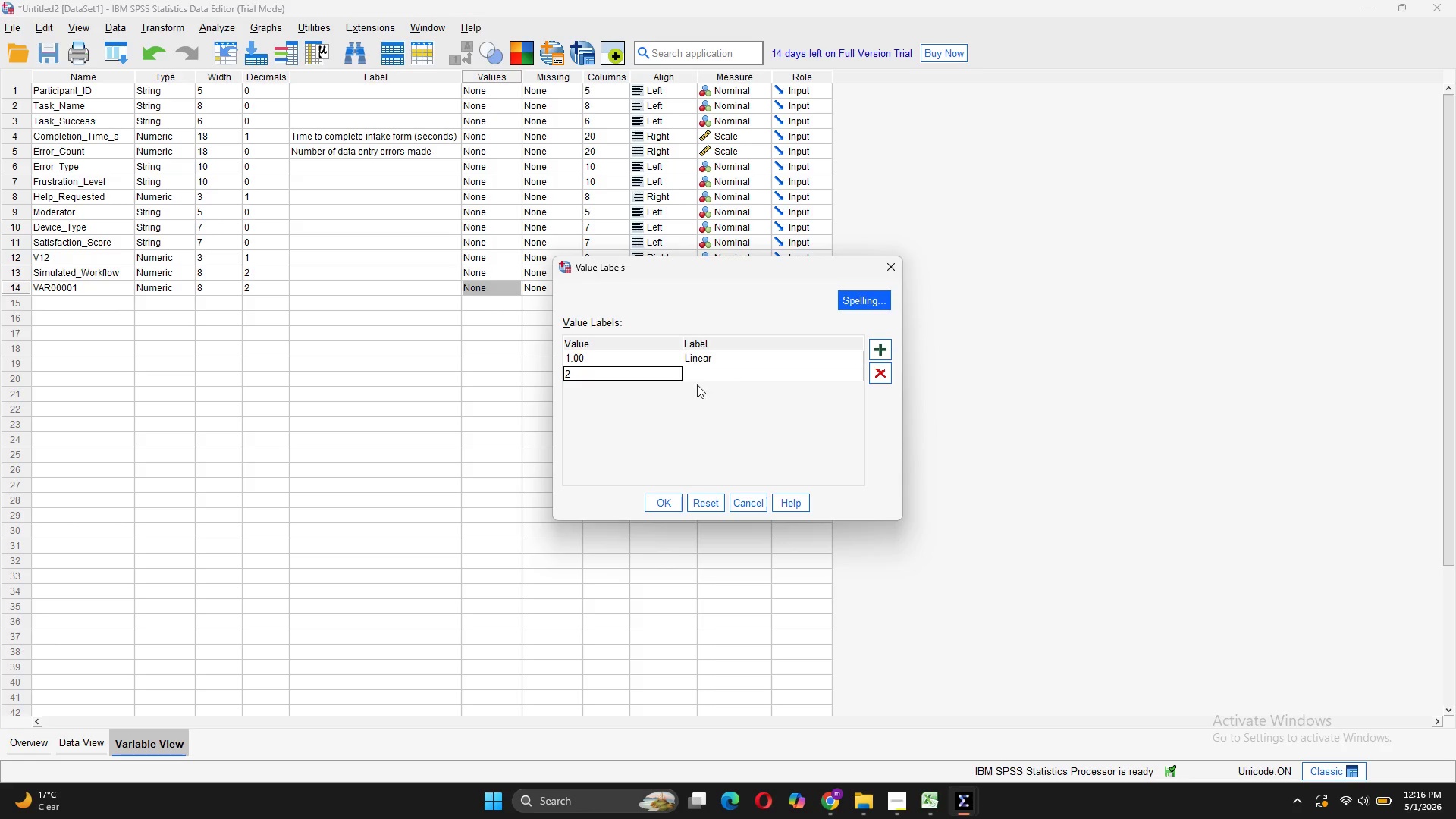 
left_click([689, 367])
 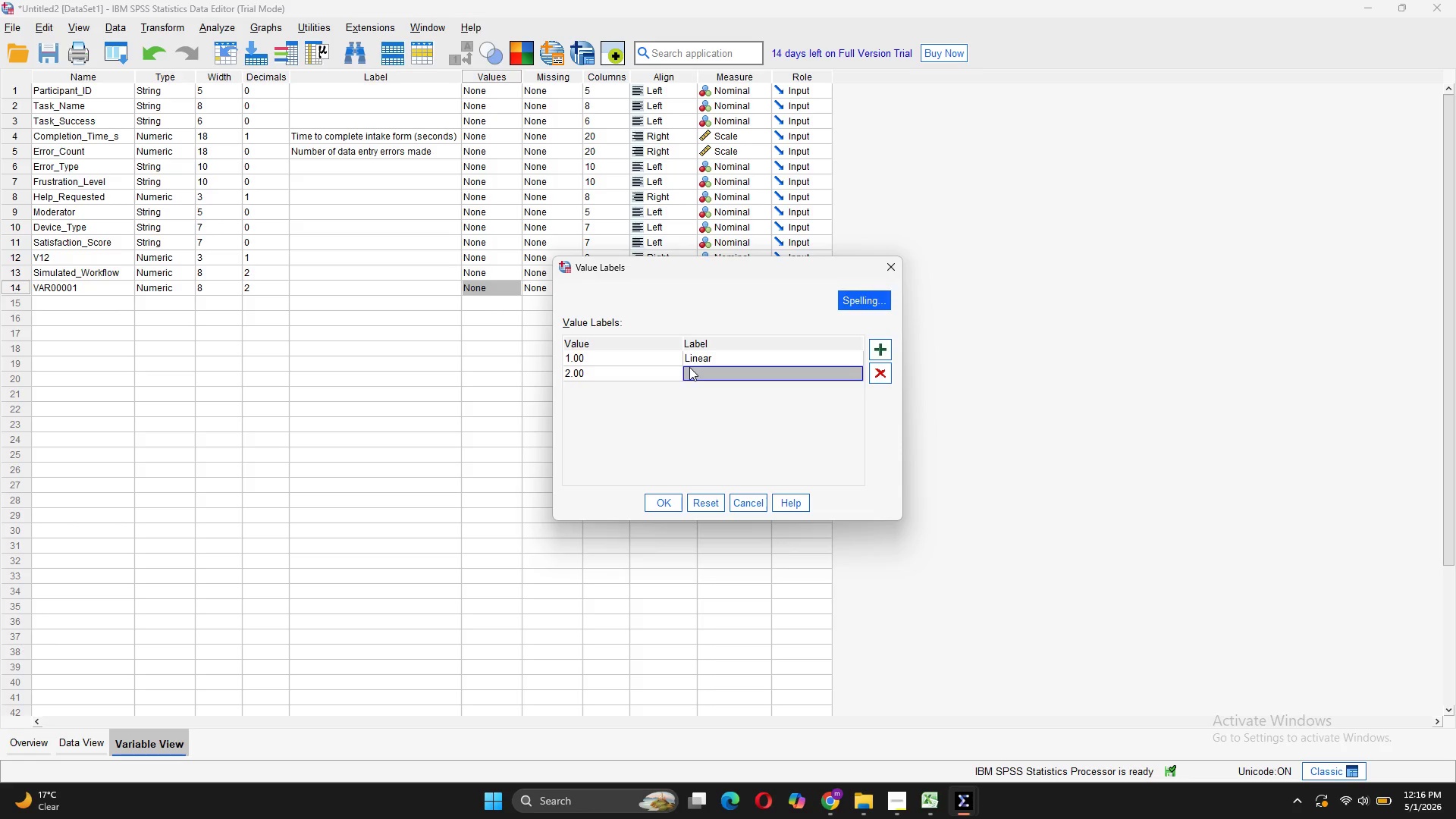 
key(Tab)
type(m)
key(Tab)
type(odular)
 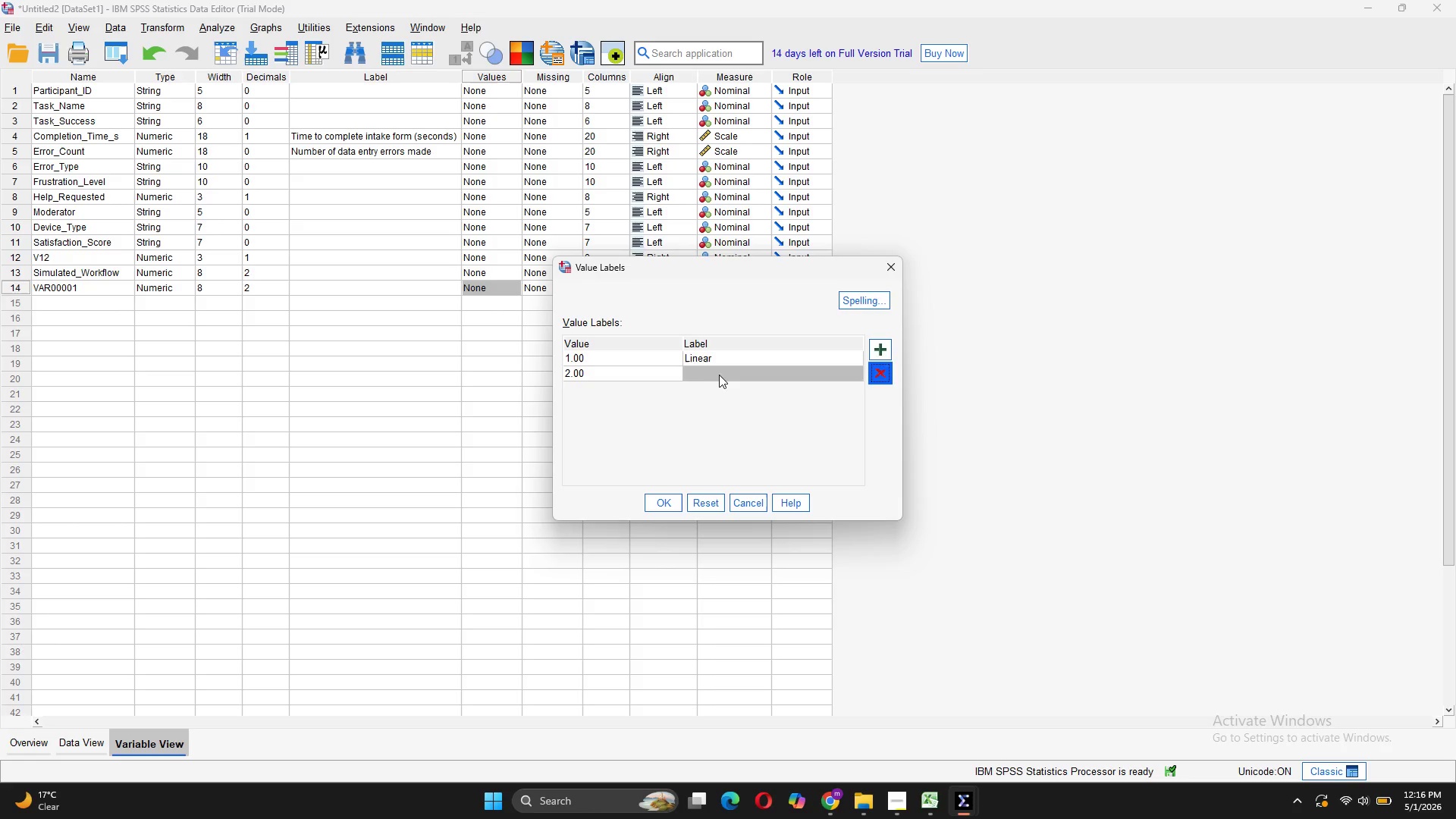 
double_click([720, 374])
 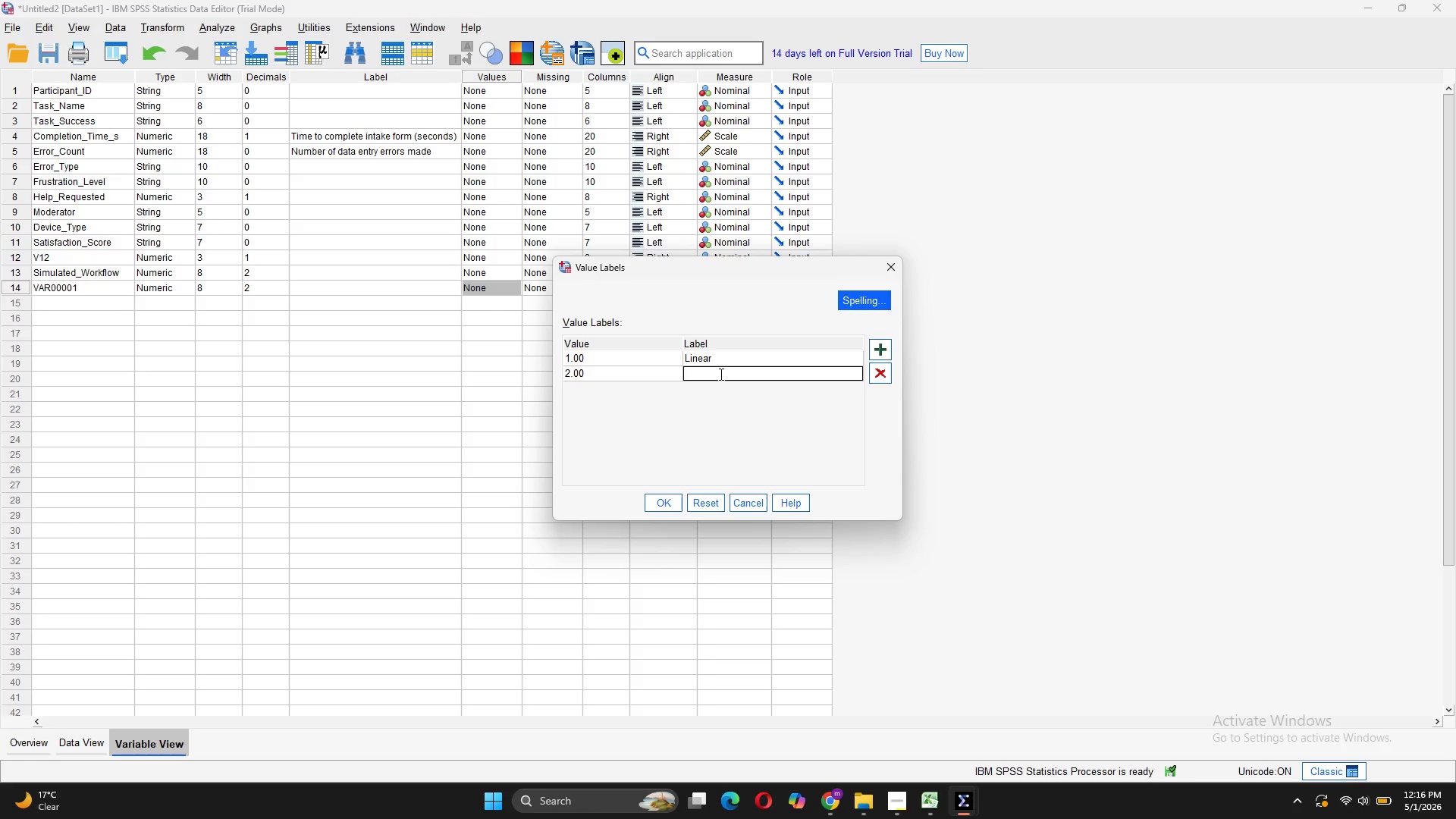 
type(Modular)
 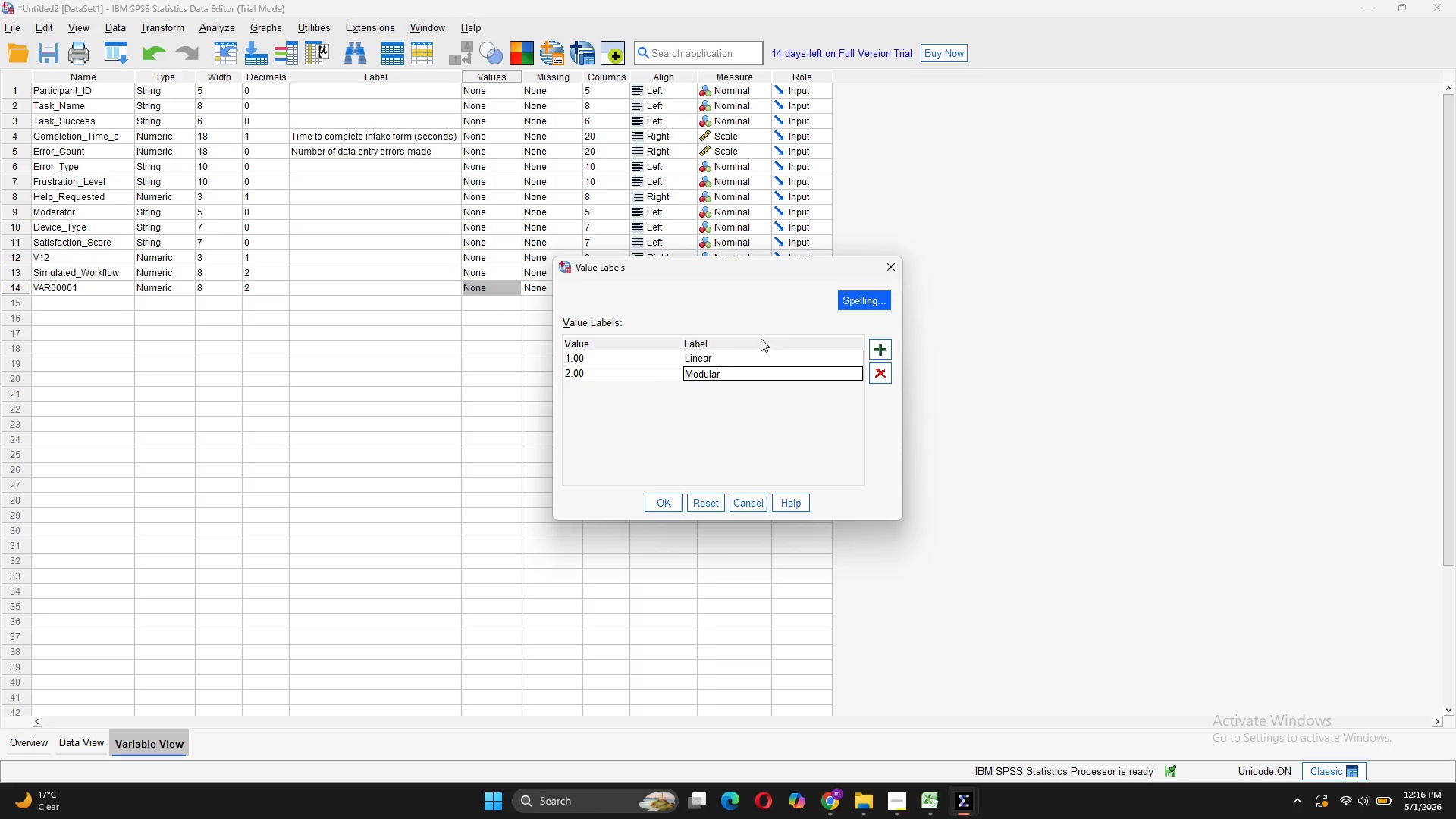 
wait(5.86)
 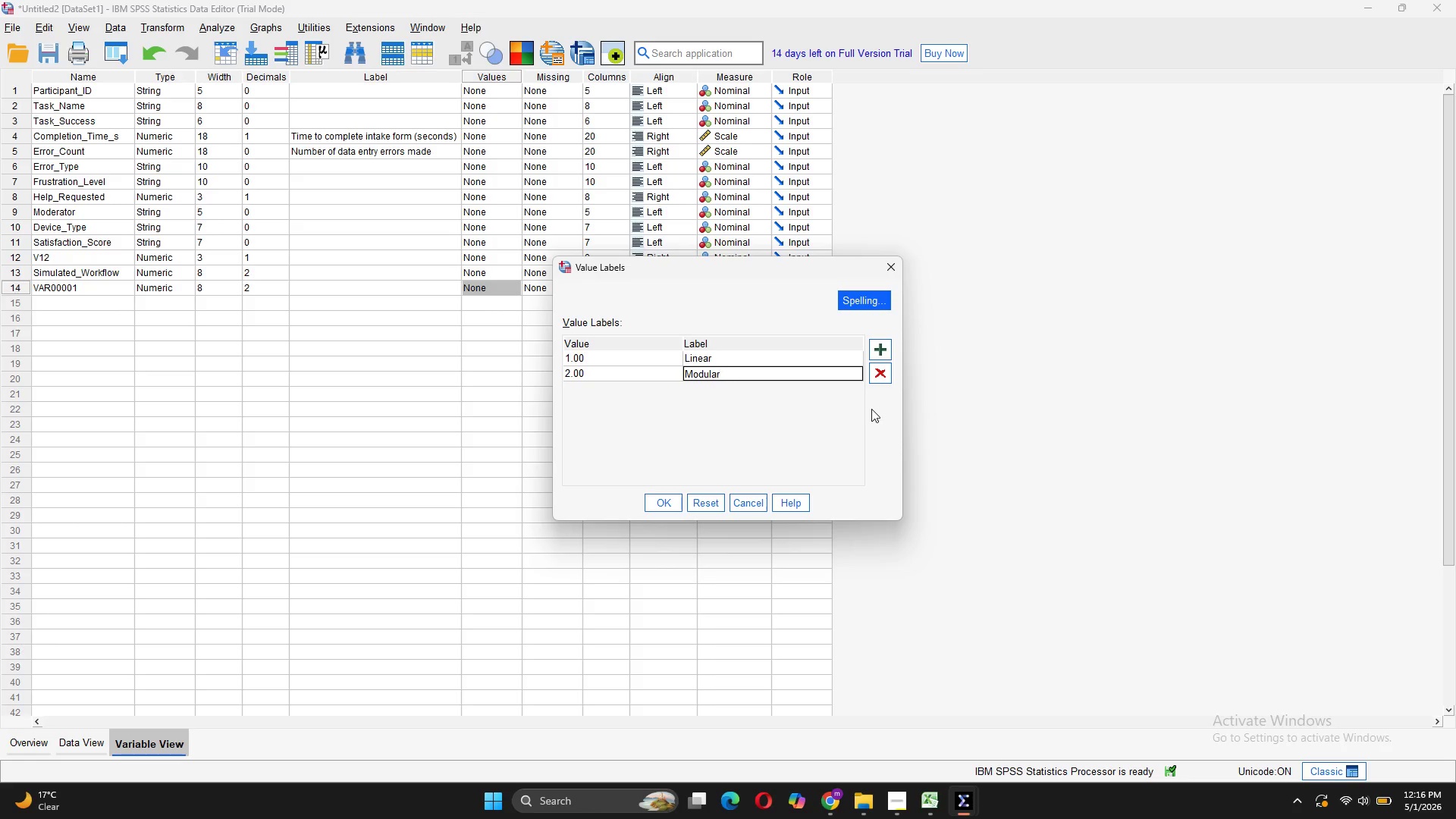 
left_click([652, 494])
 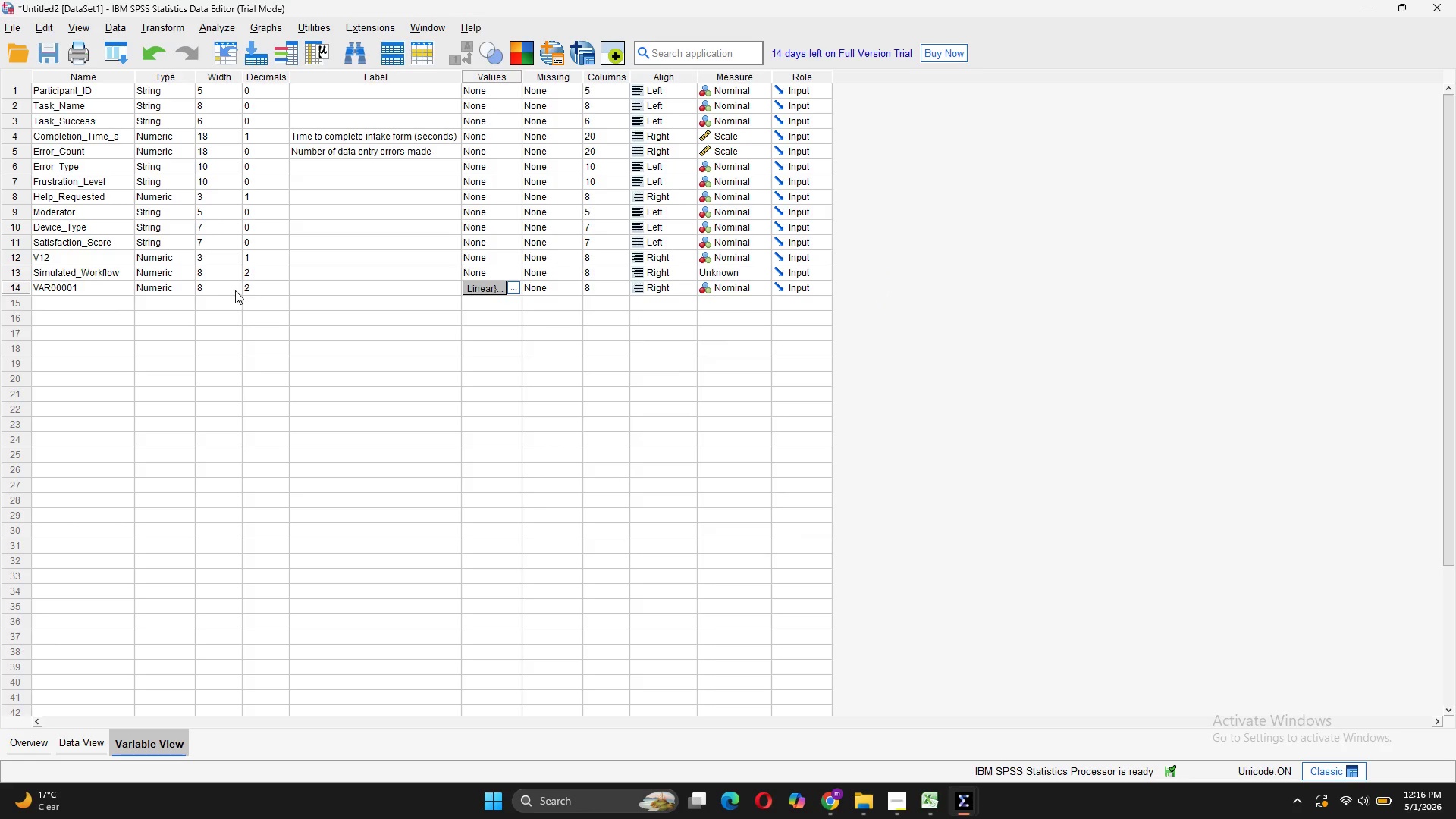 
left_click([246, 287])
 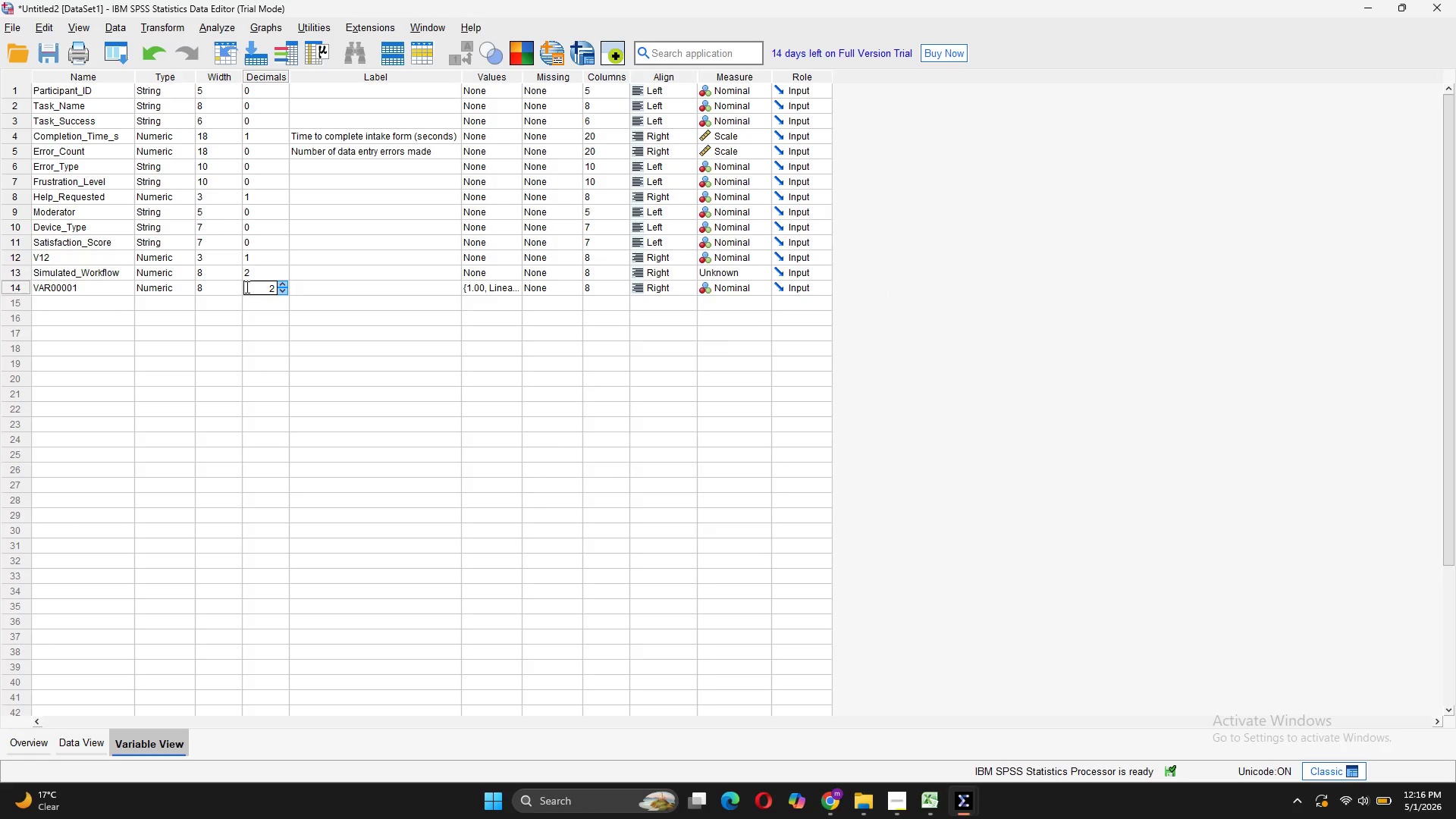 
key(ArrowRight)
 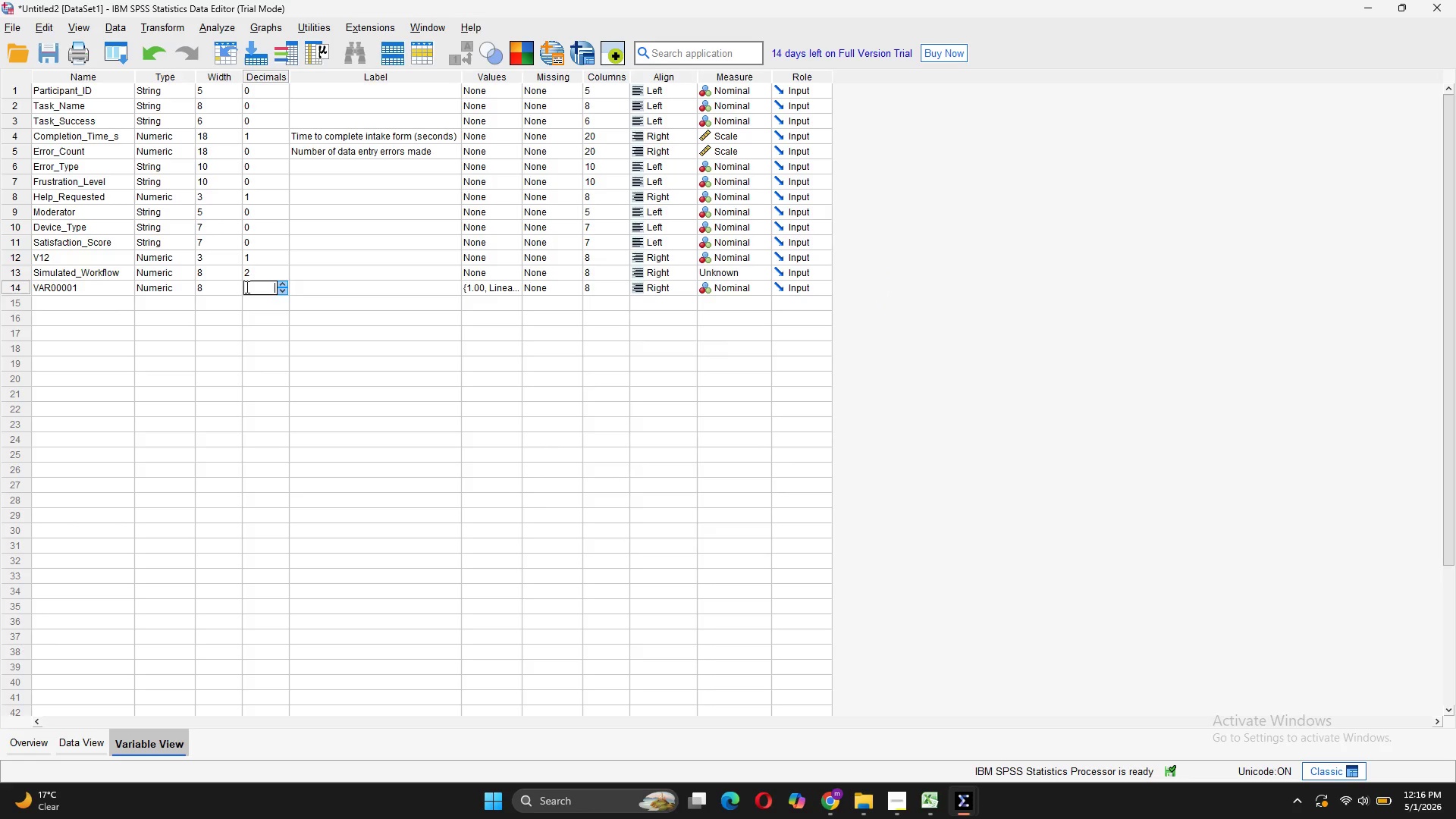 
key(Backspace)
 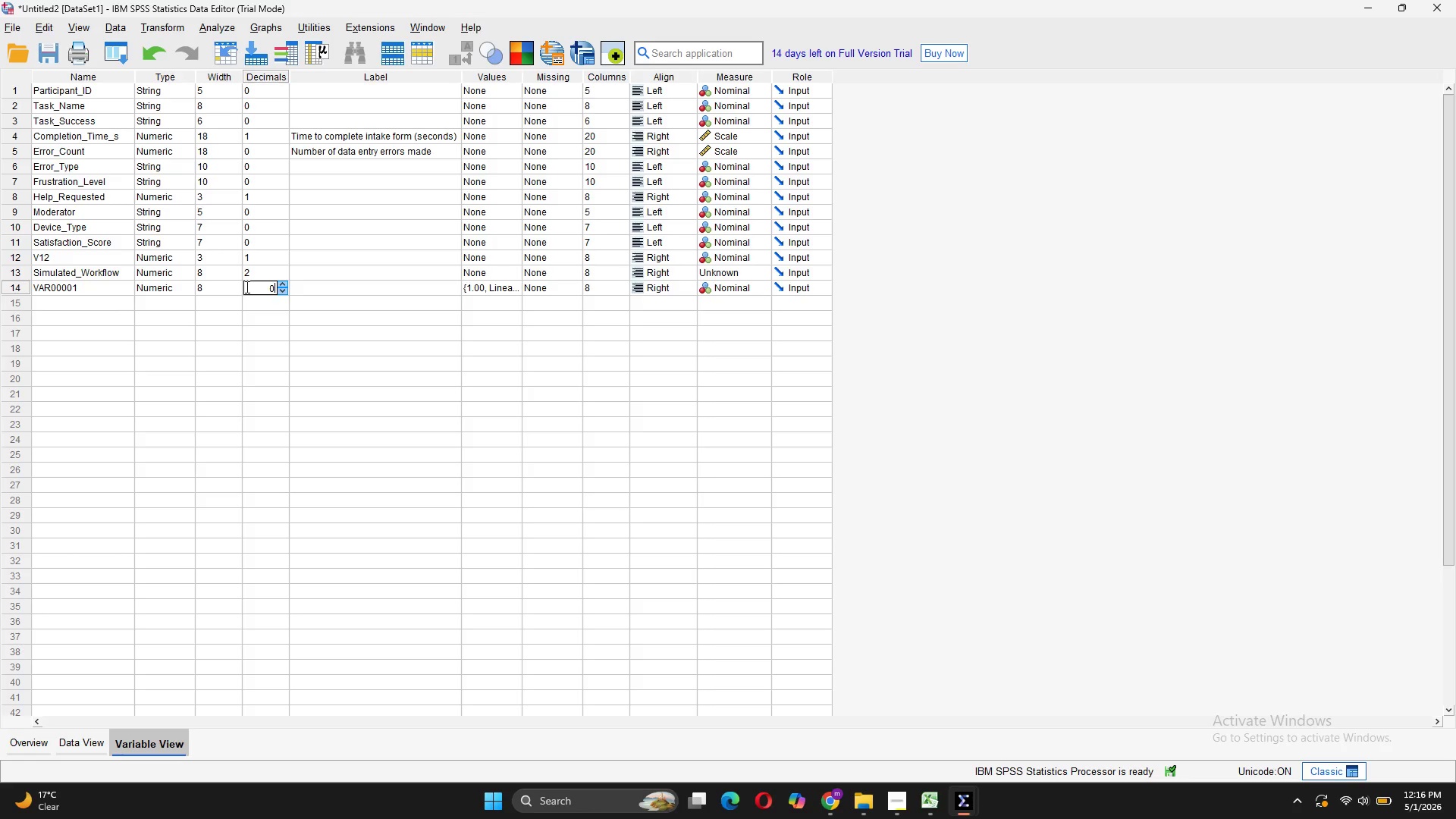 
key(0)
 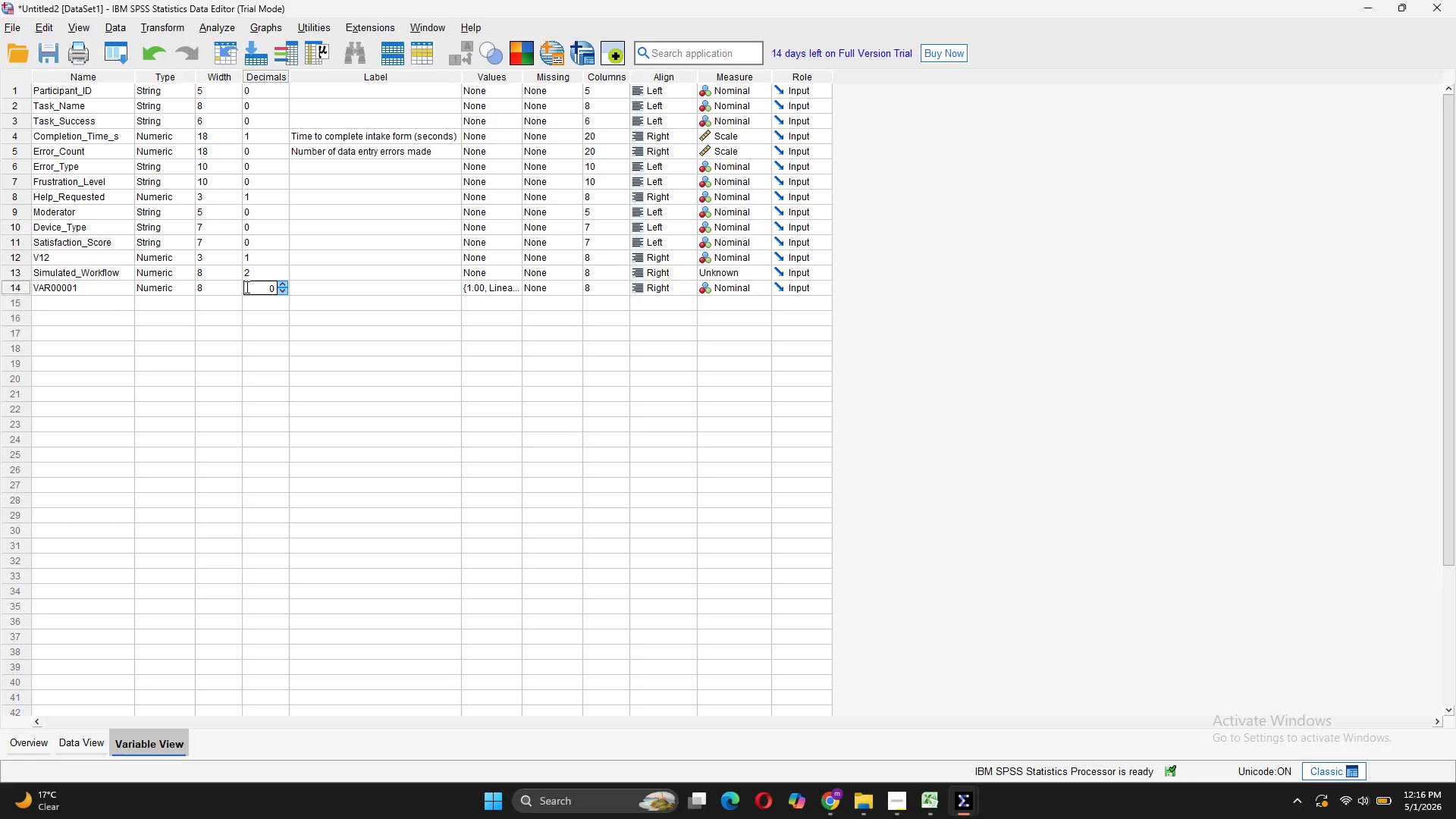 
key(Enter)
 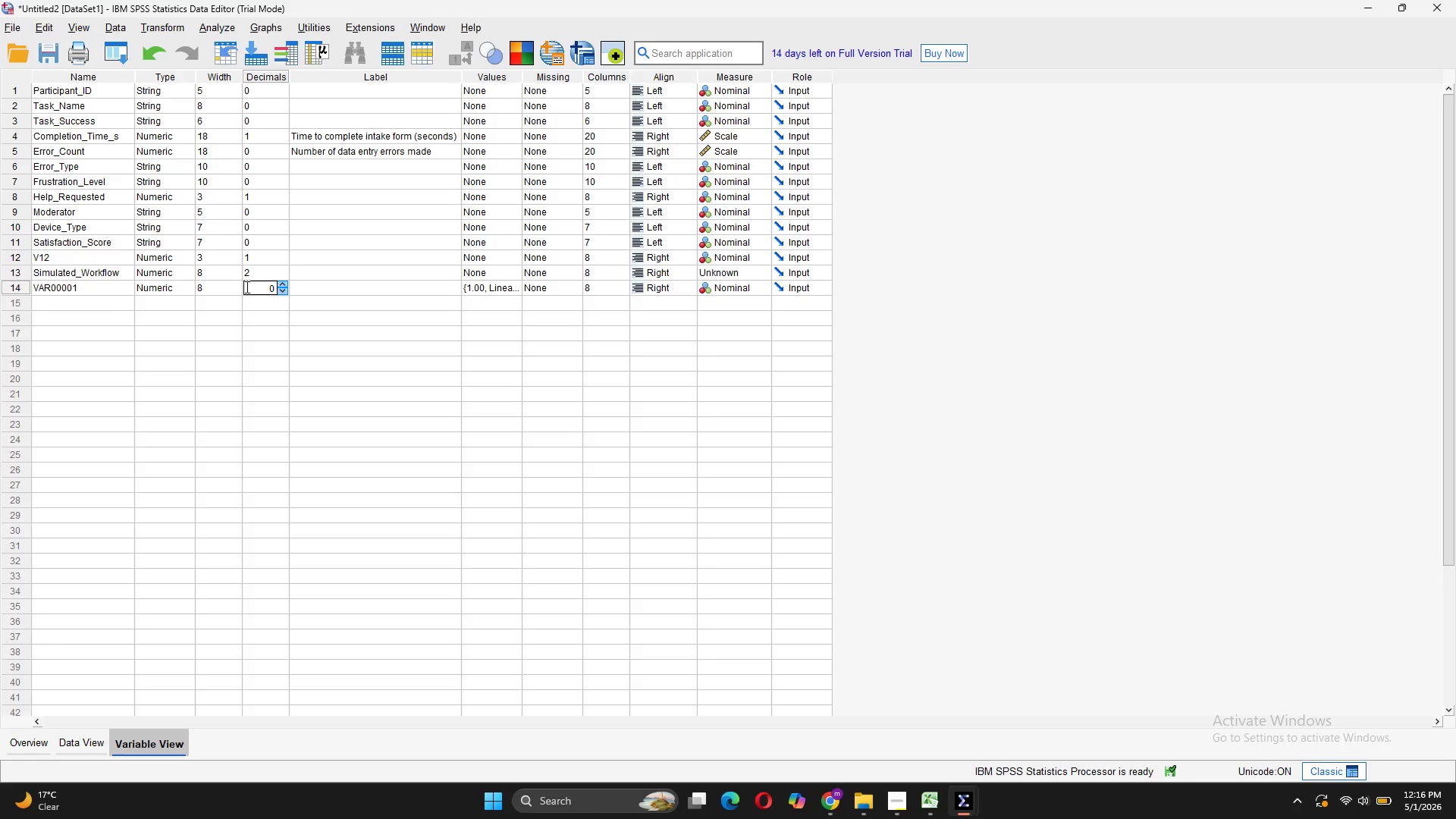 
key(Enter)
 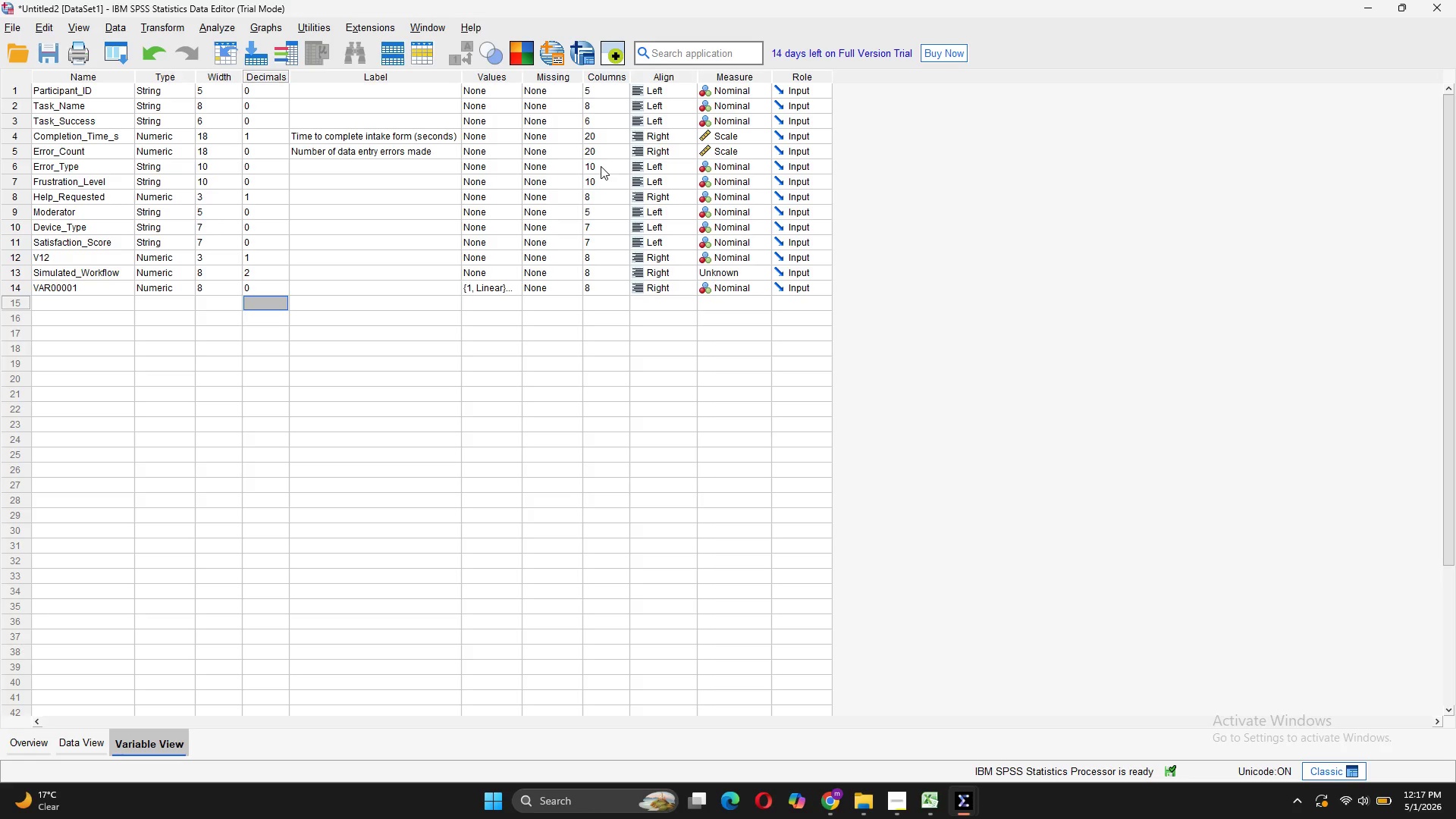 
wait(48.11)
 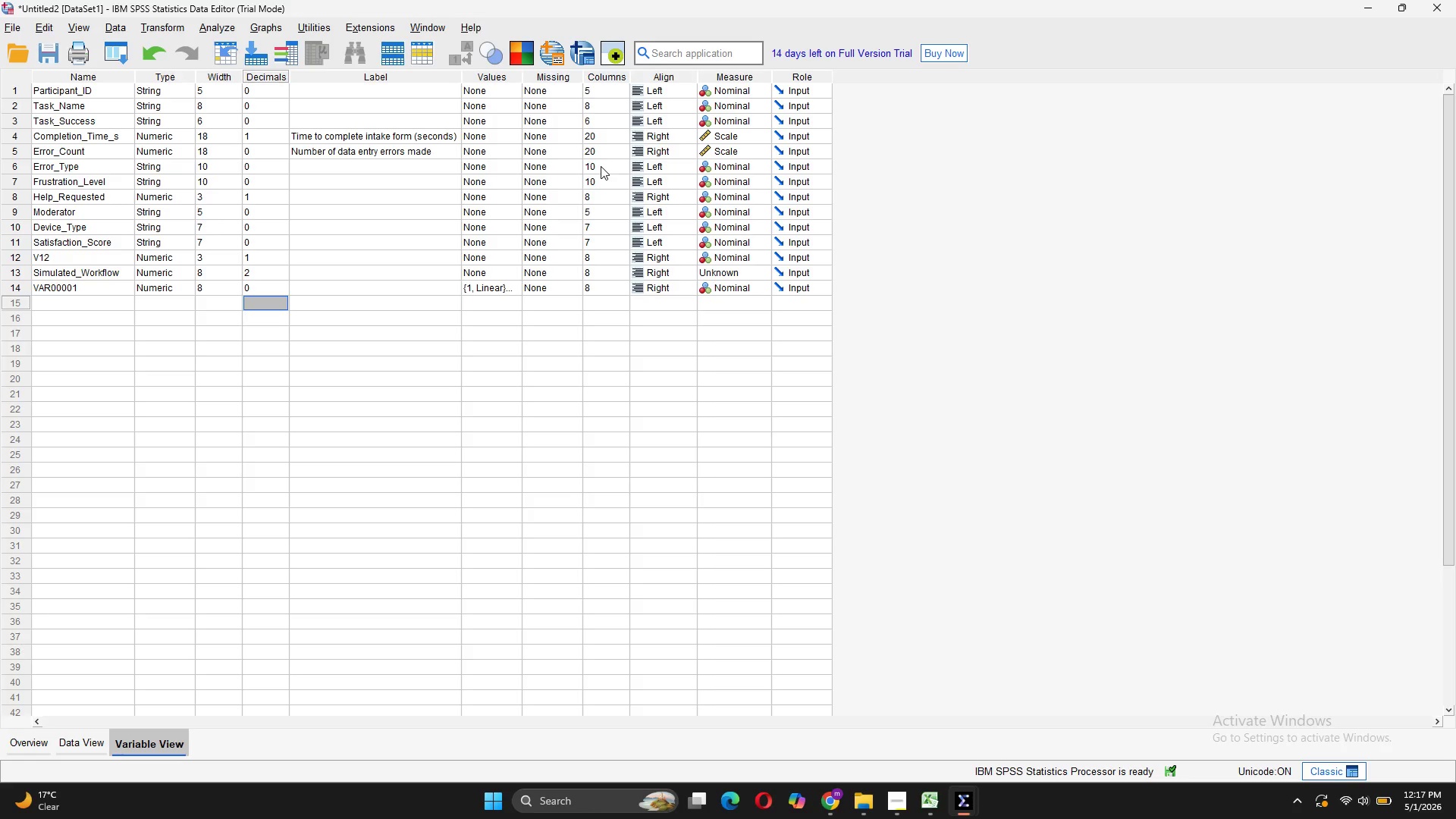 
left_click([314, 268])
 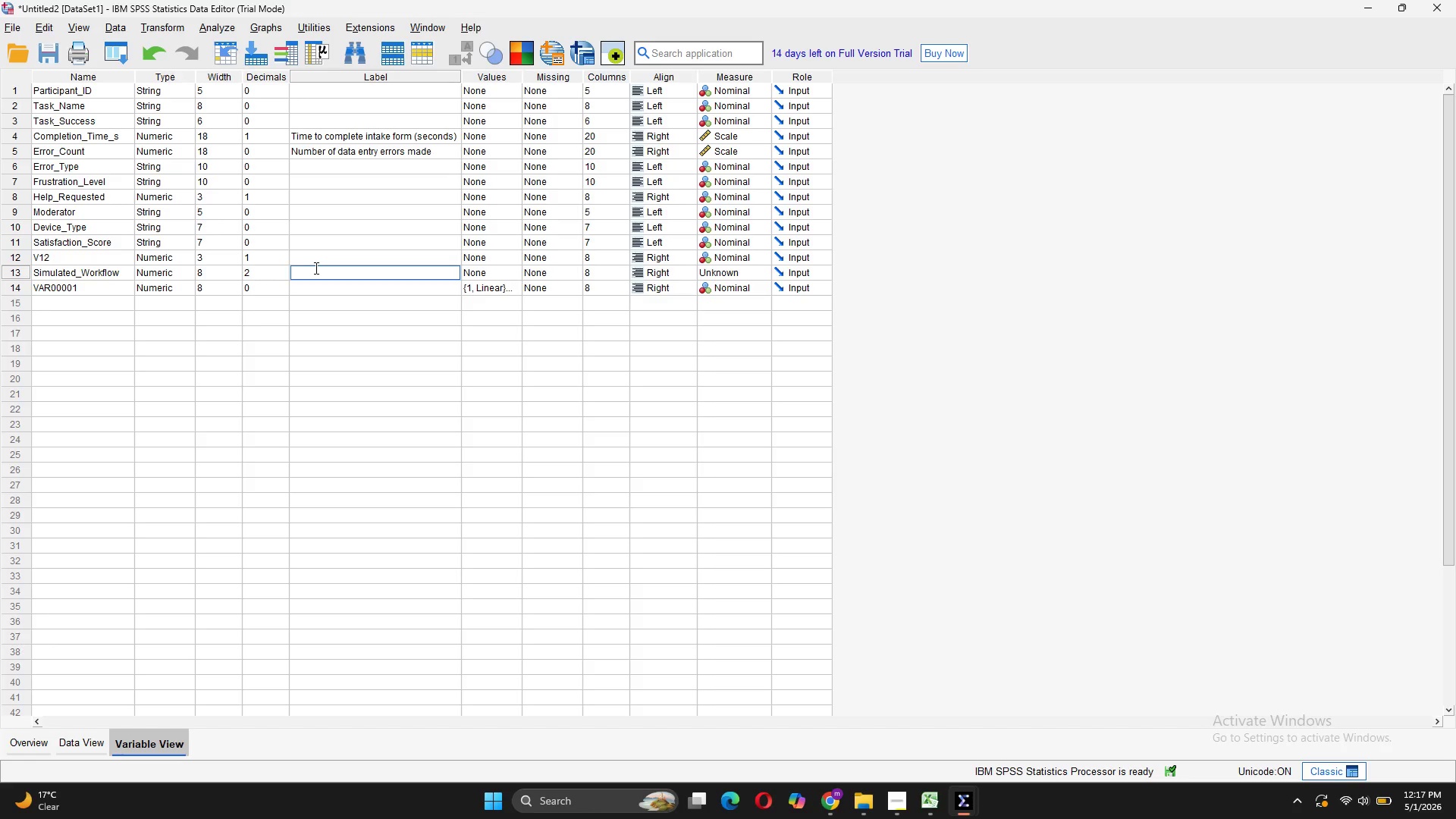 
type(Type of intake form workflow)
 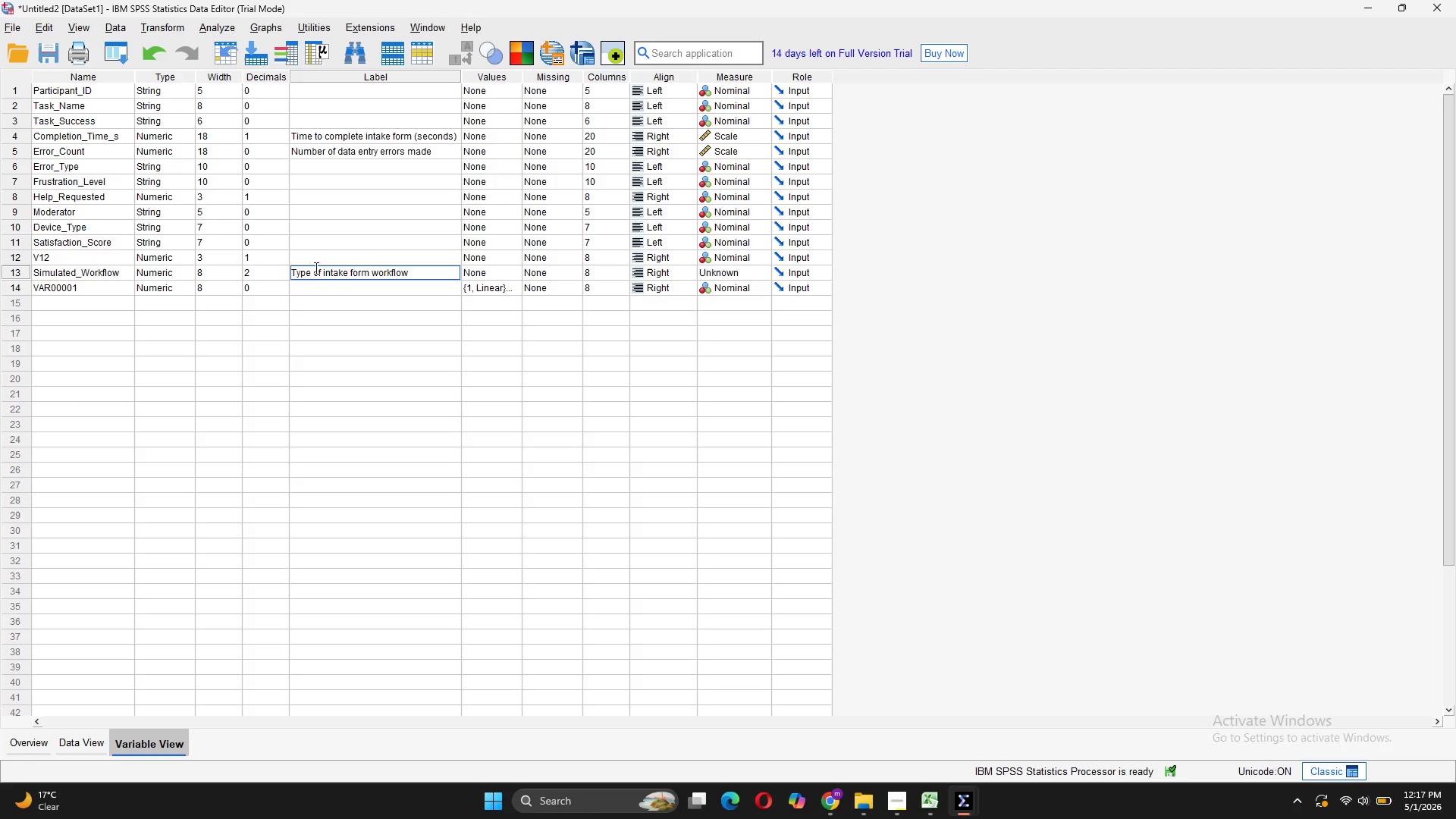 
key(Enter)
 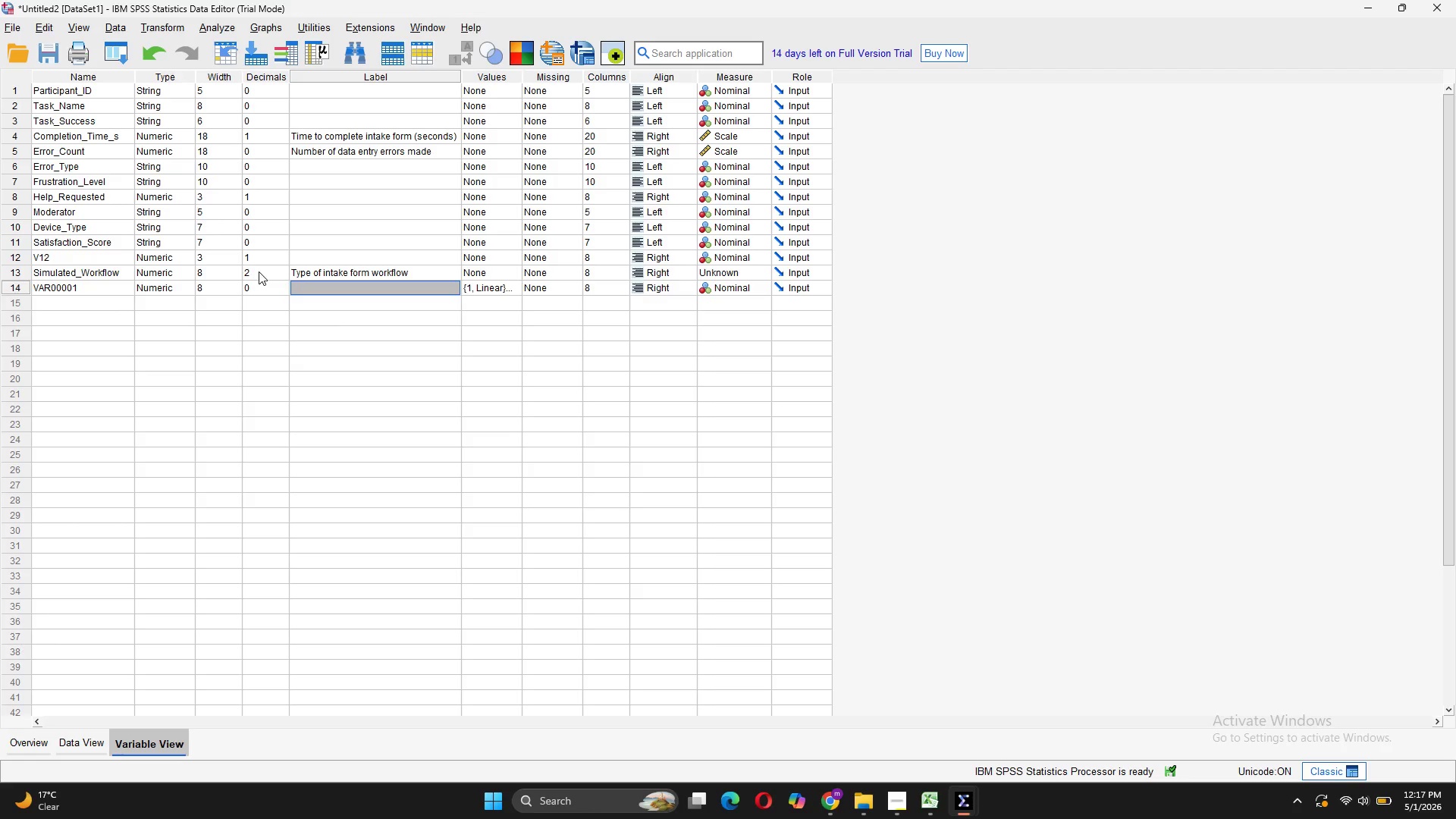 
wait(10.55)
 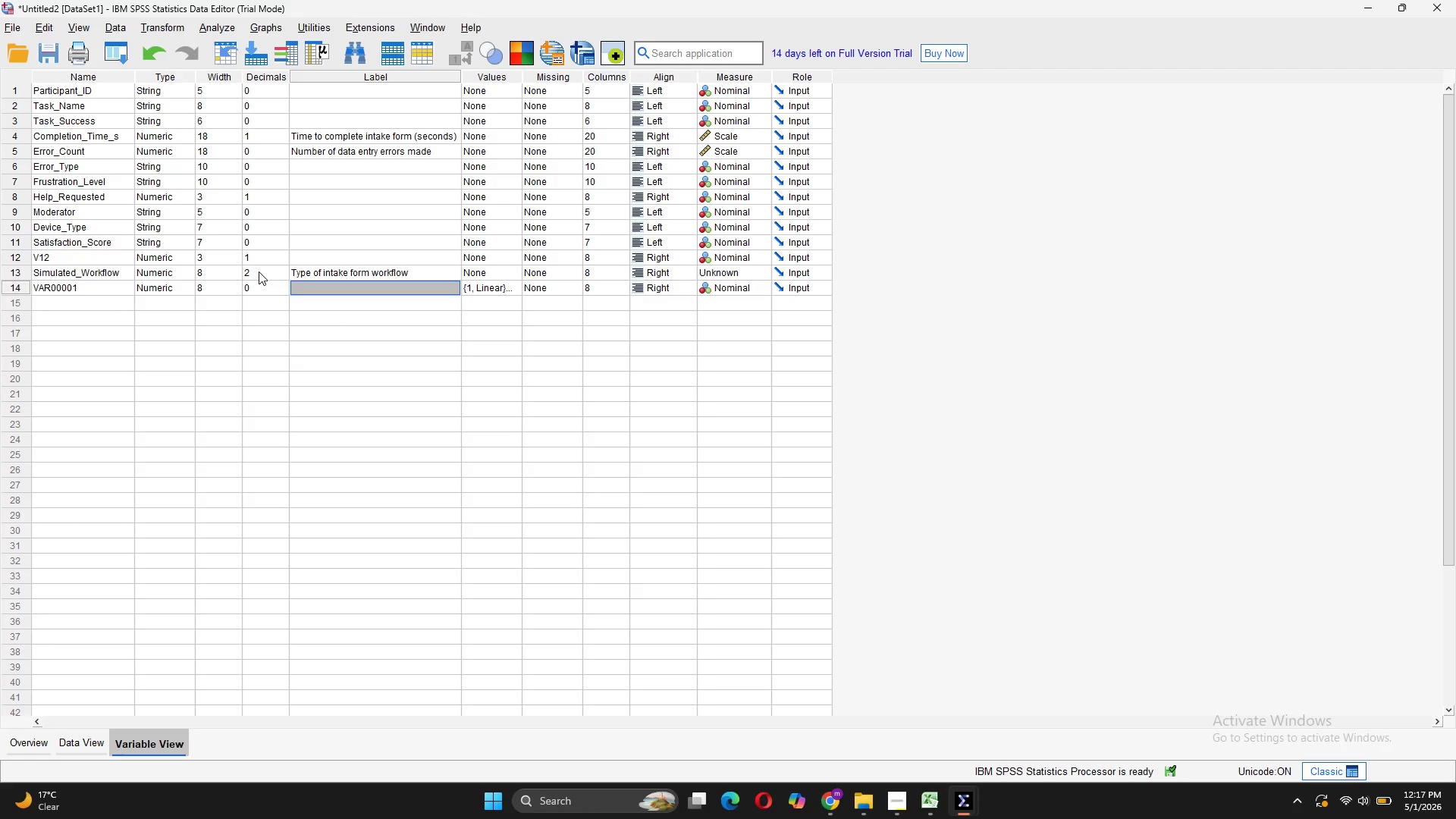 
right_click([21, 283])
 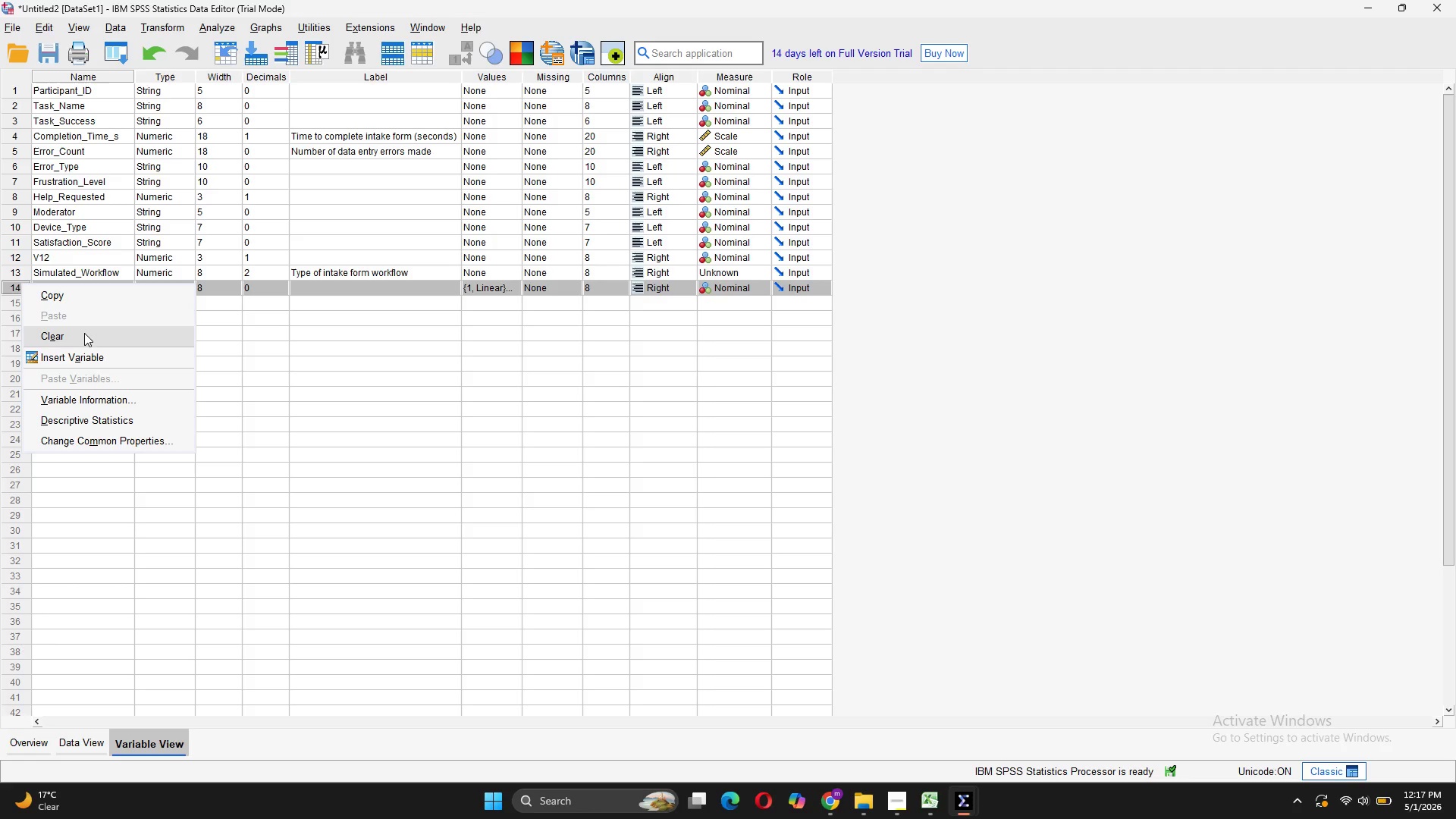 
left_click([84, 333])
 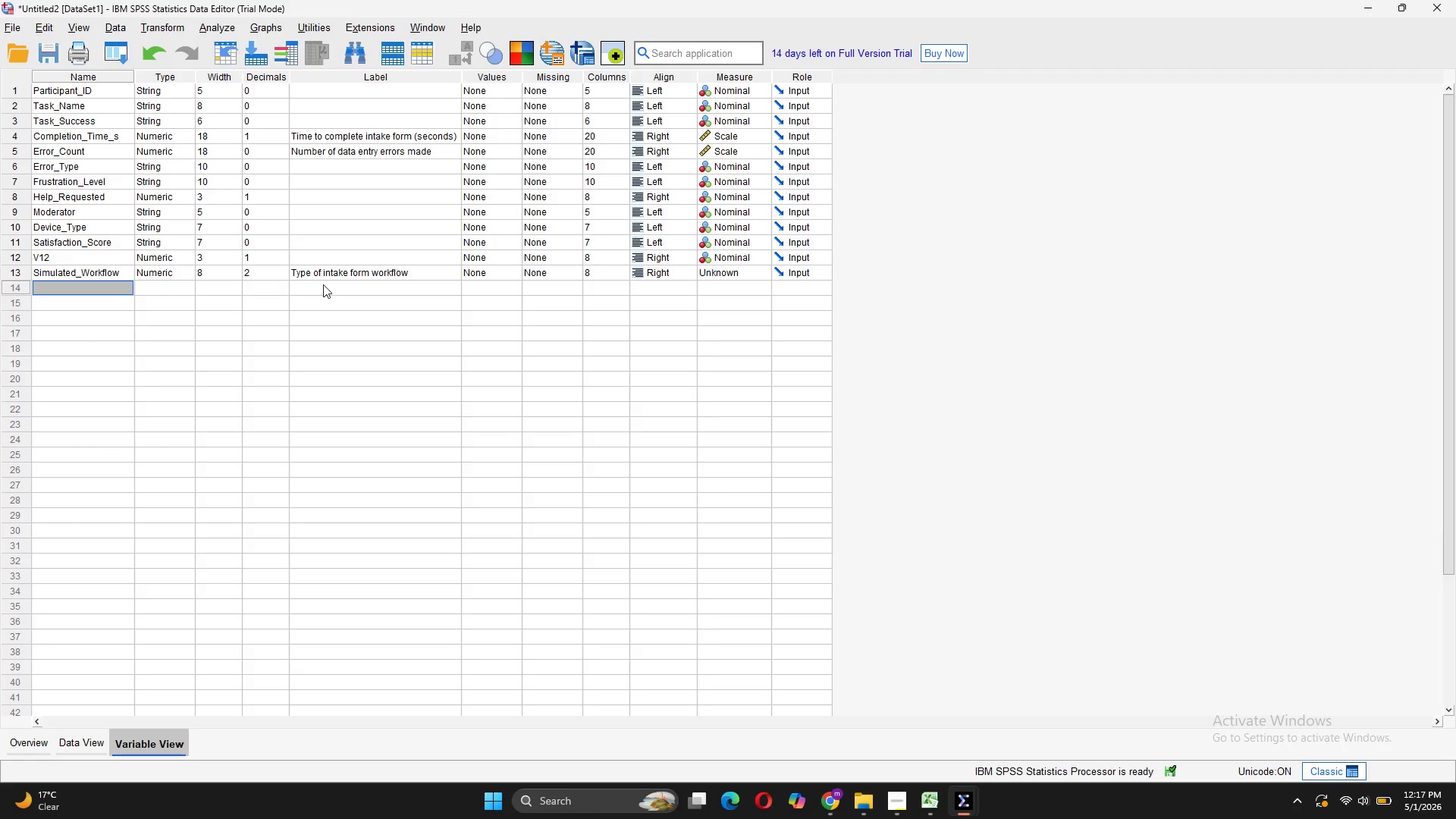 
left_click([338, 277])
 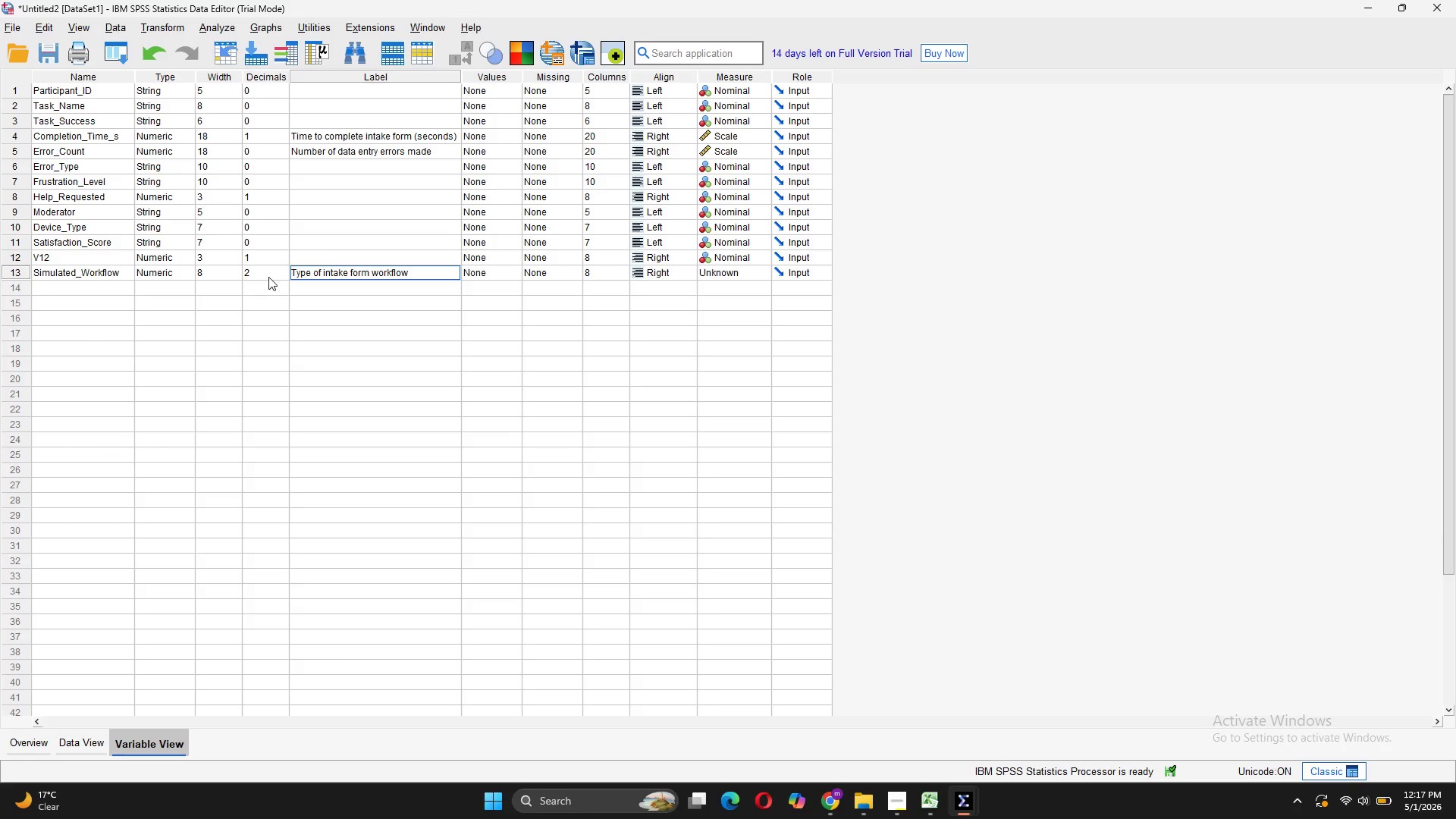 
left_click([268, 273])
 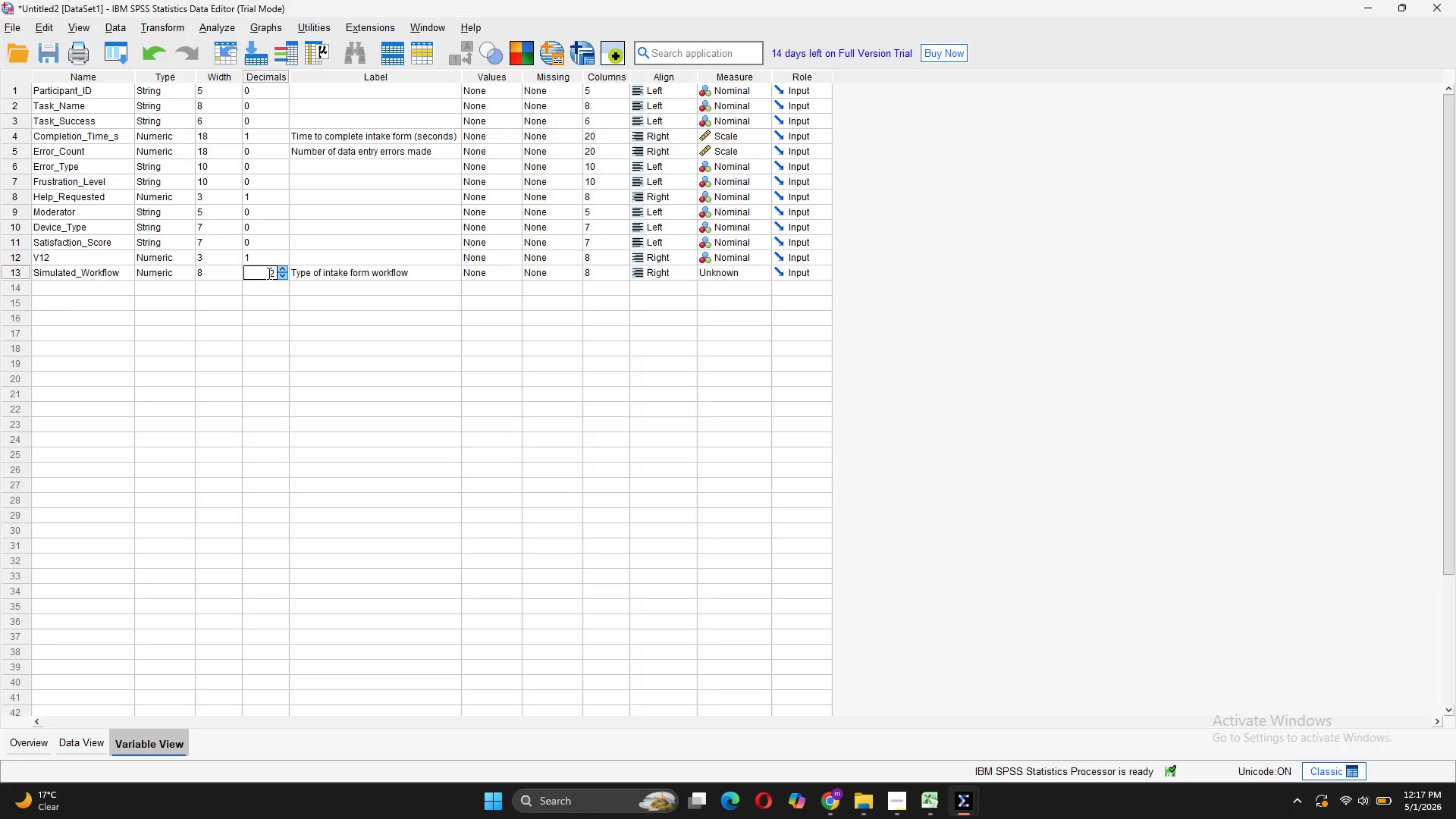 
key(Backspace)
 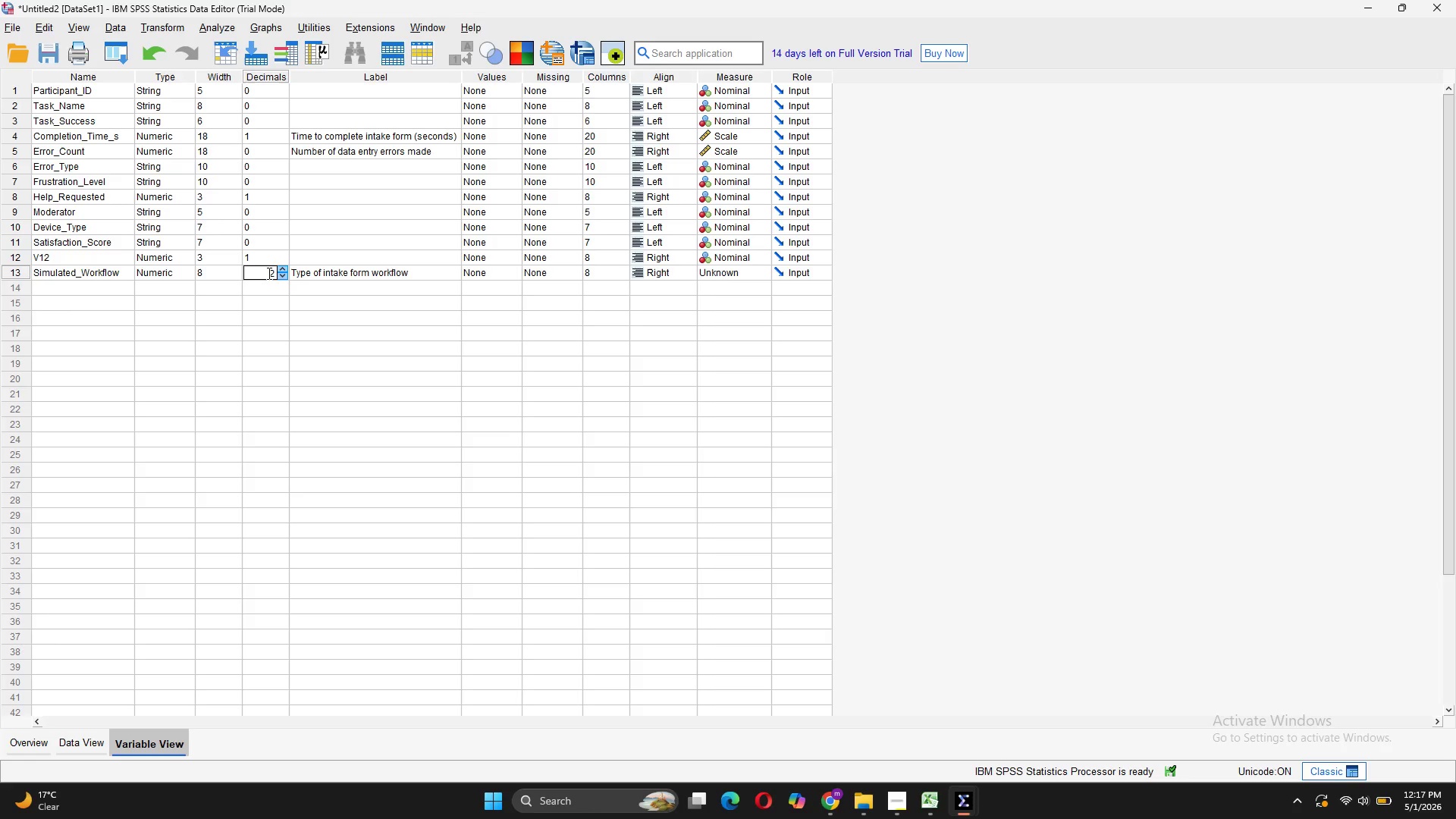 
key(ArrowRight)
 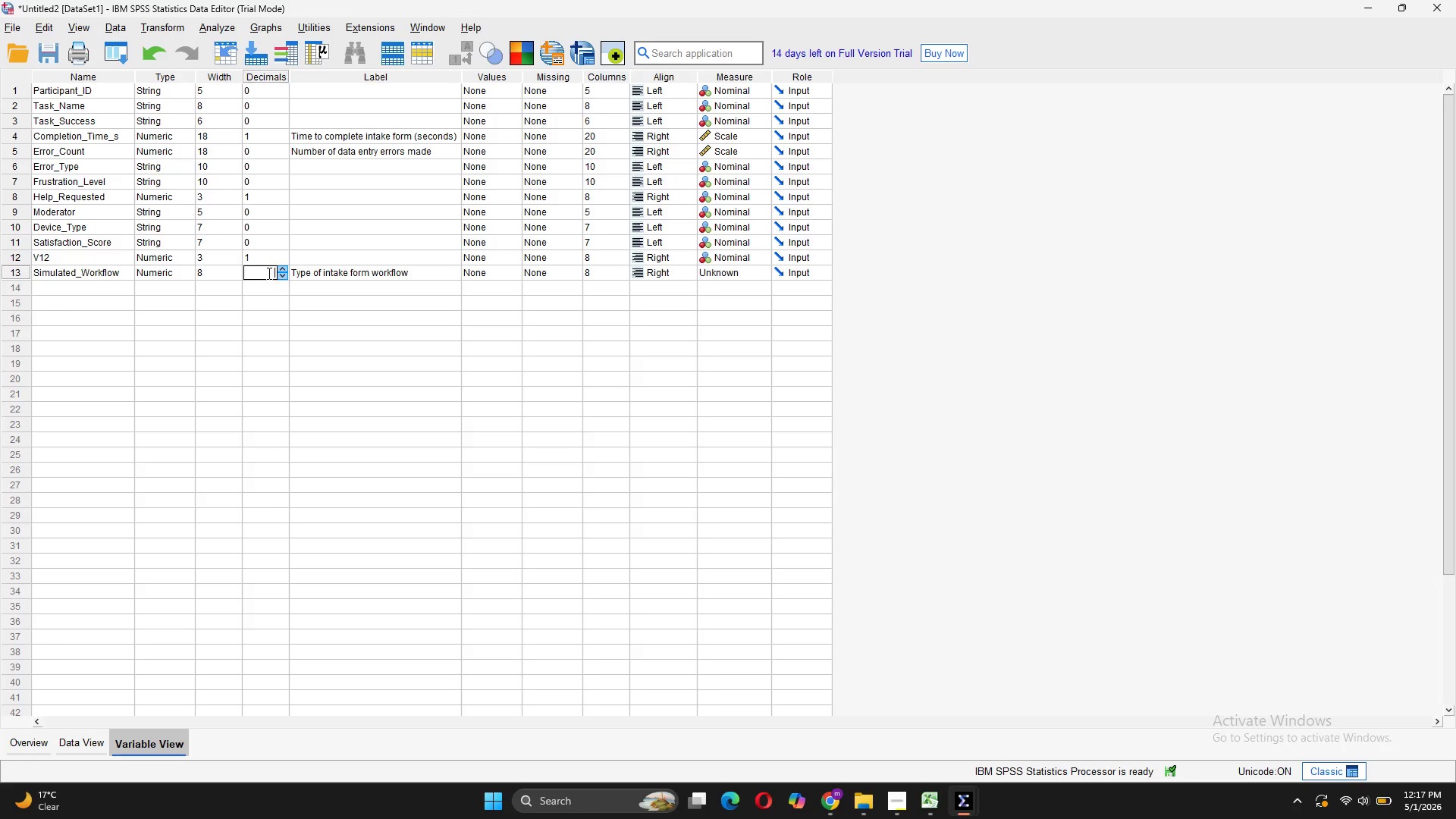 
key(Backspace)
 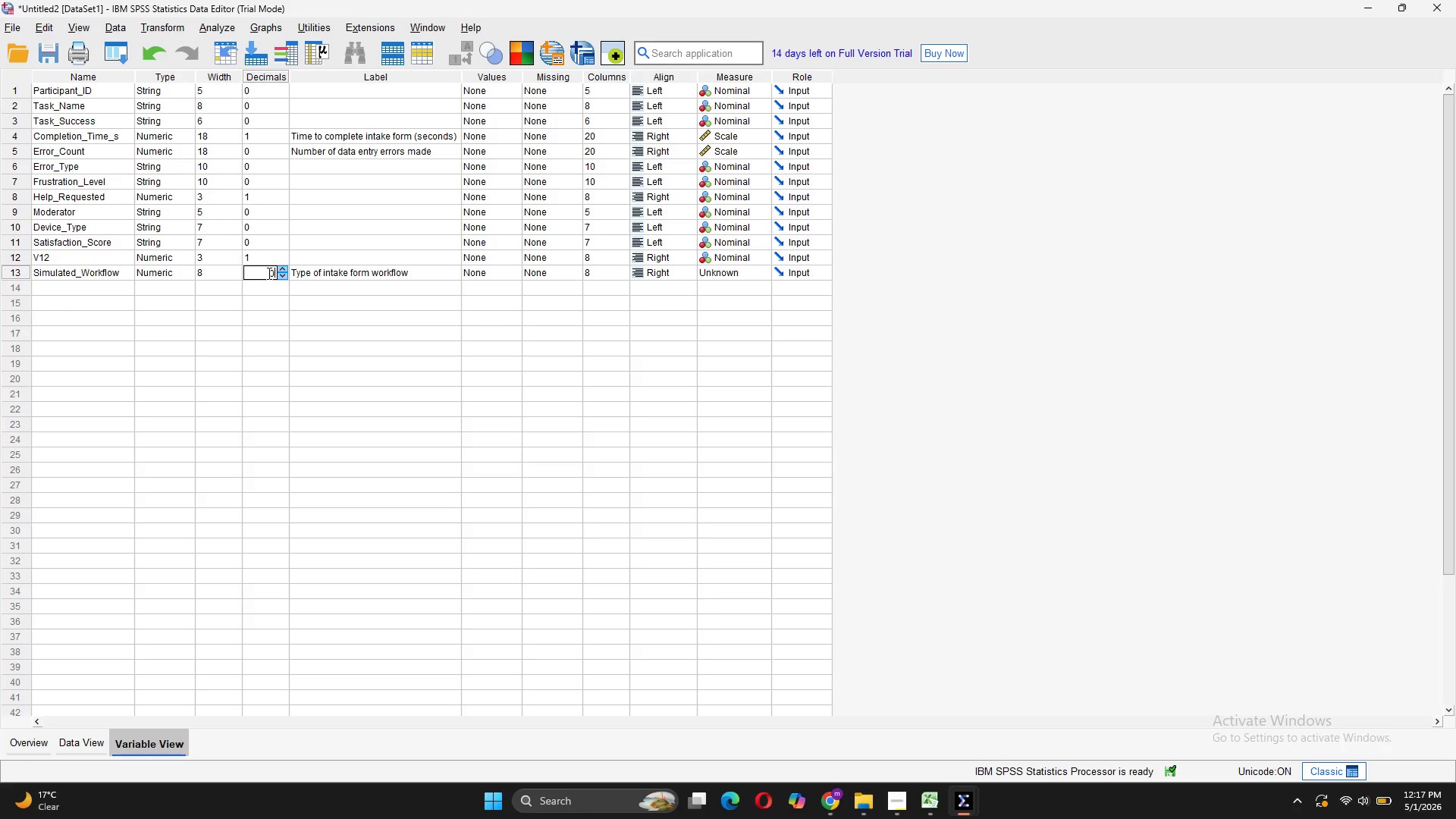 
key(0)
 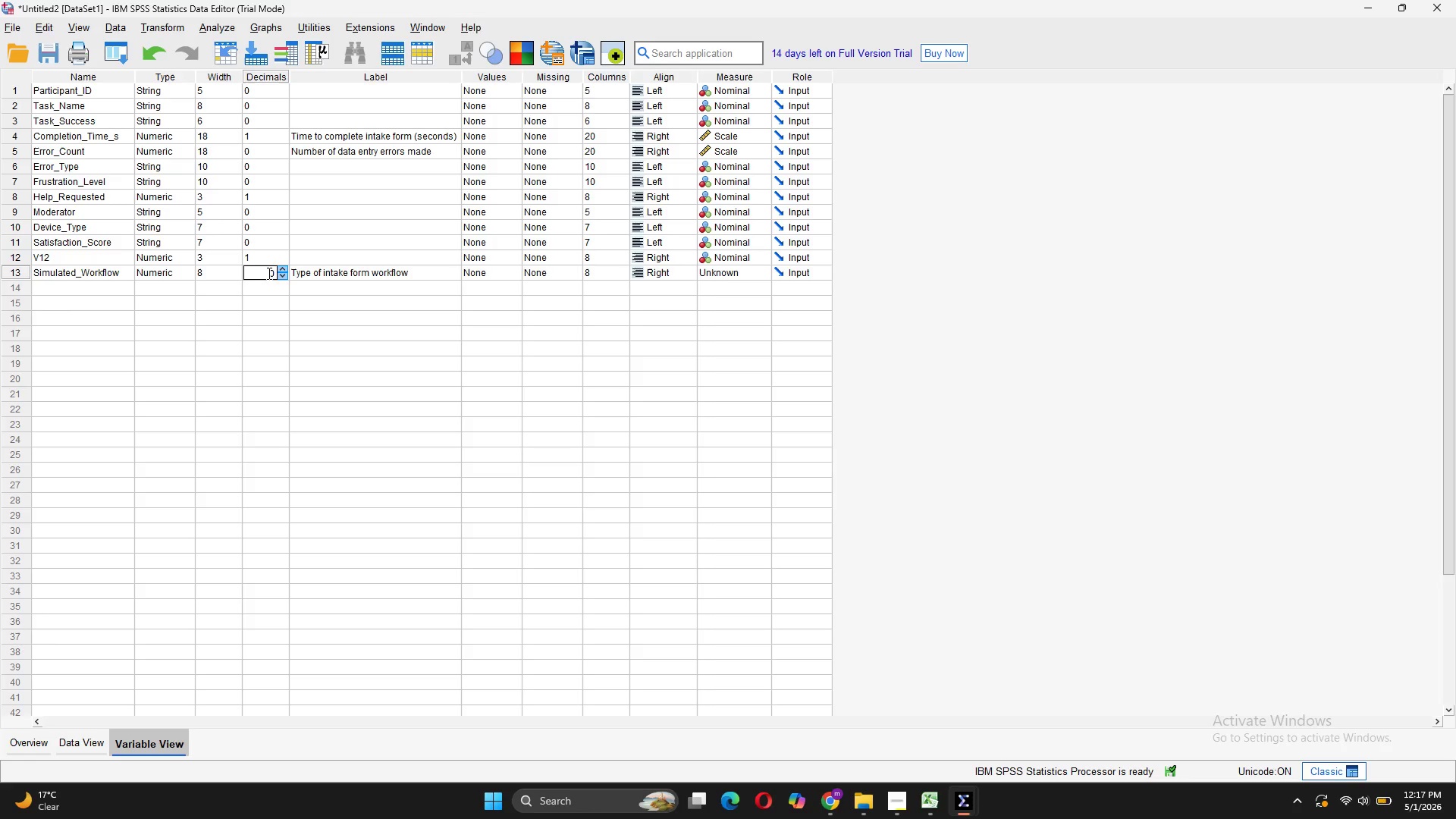 
key(Enter)
 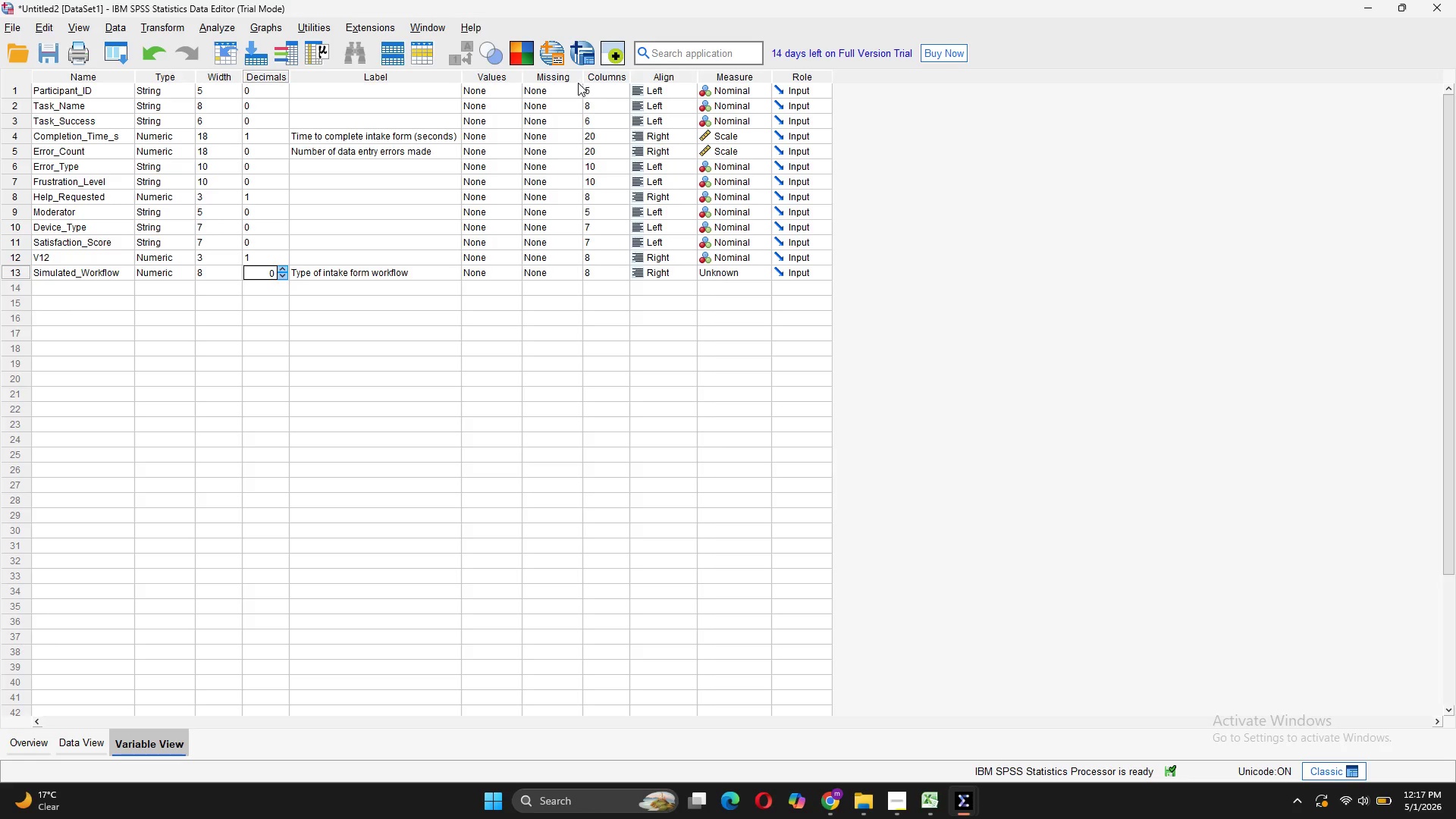 
left_click([483, 274])
 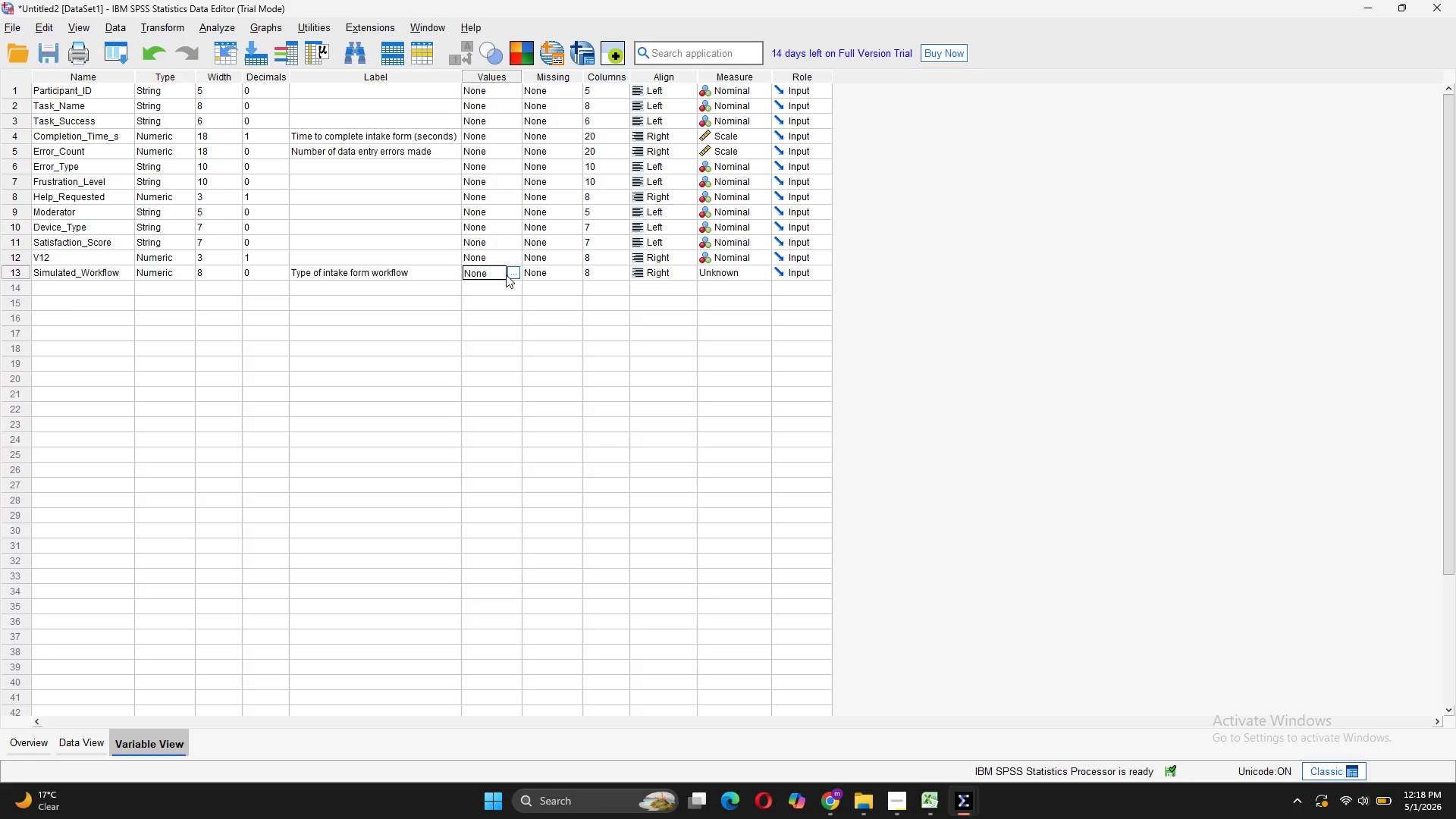 
left_click([506, 275])
 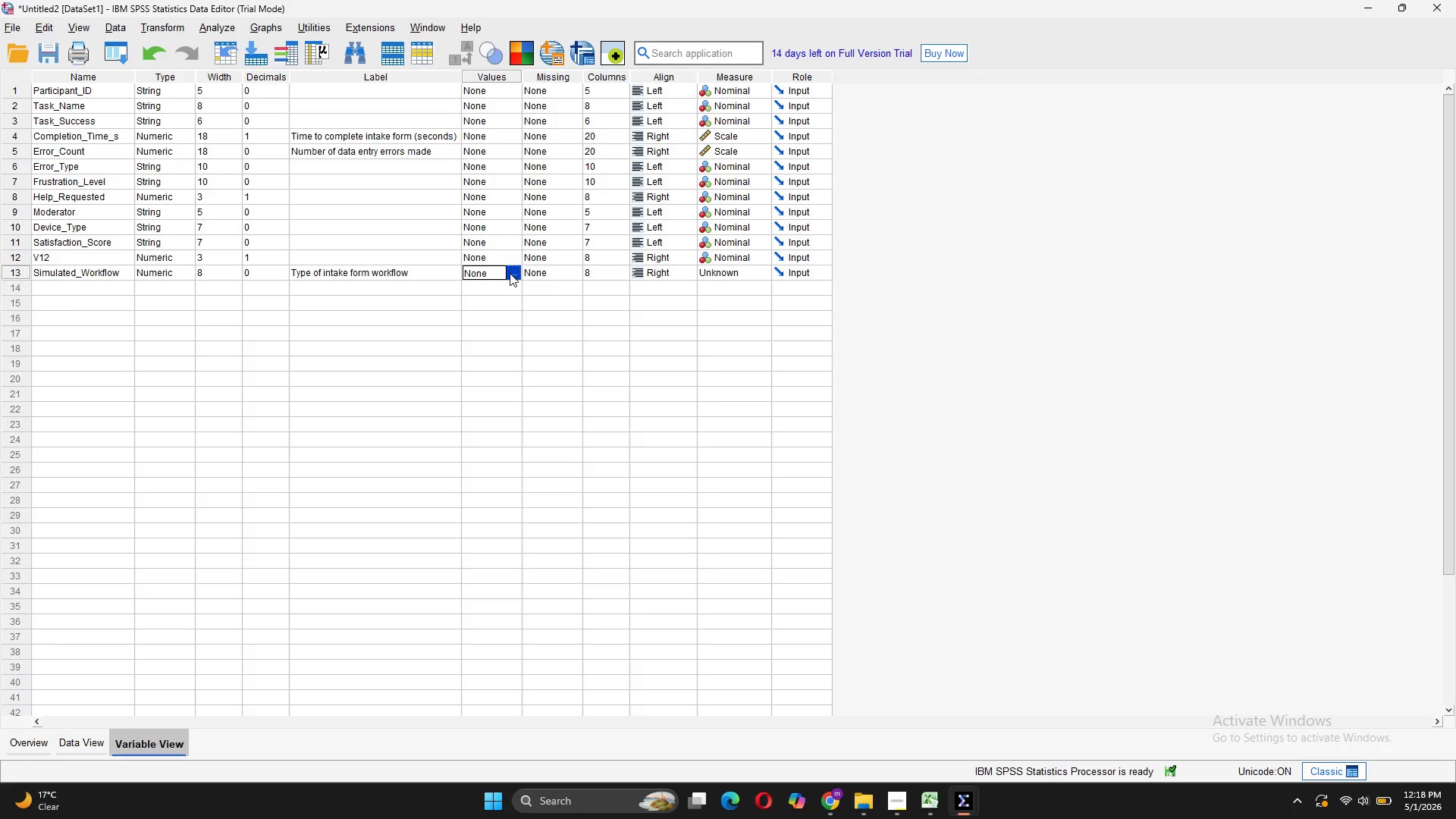 
left_click([510, 273])
 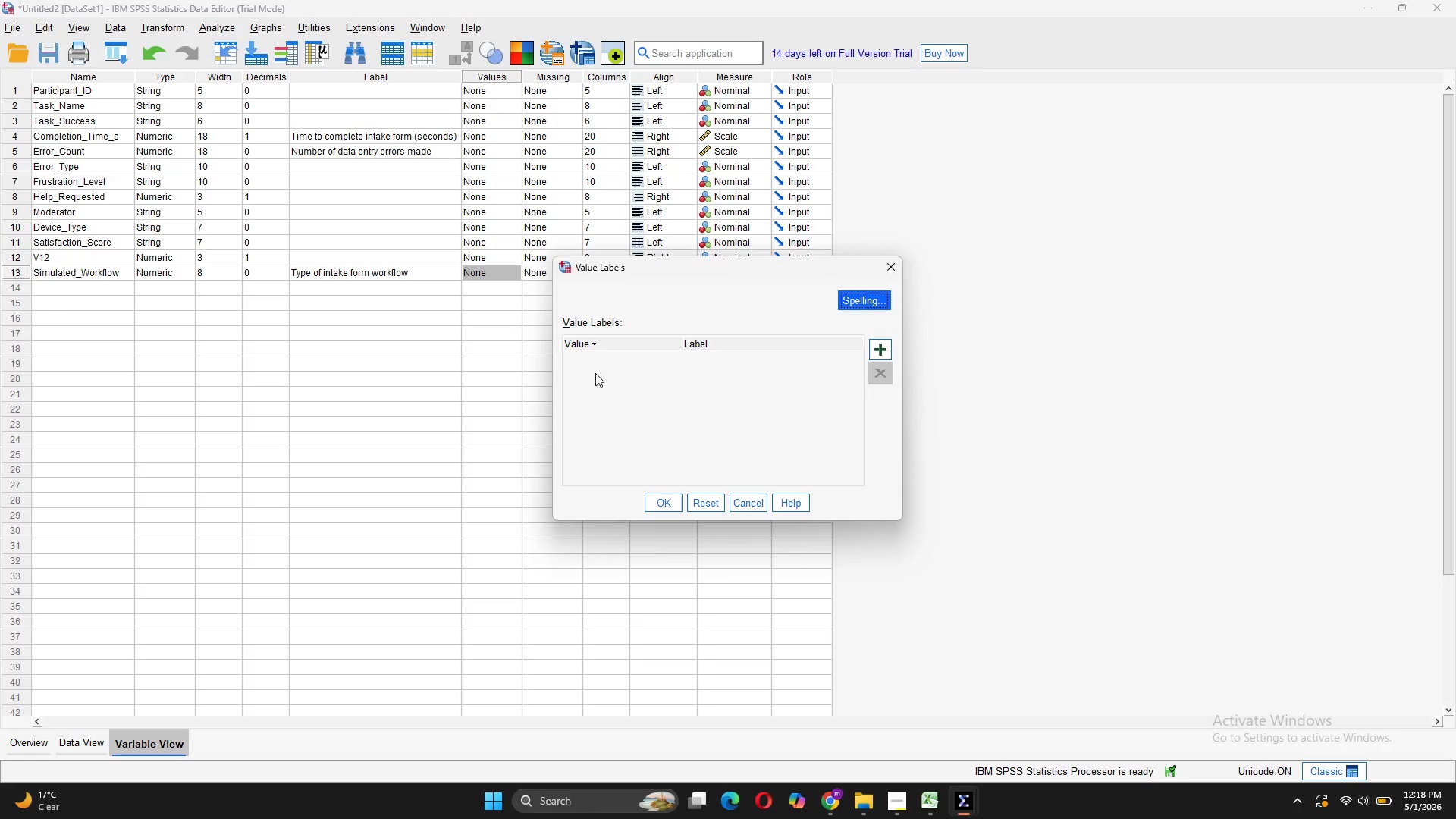 
left_click([608, 366])
 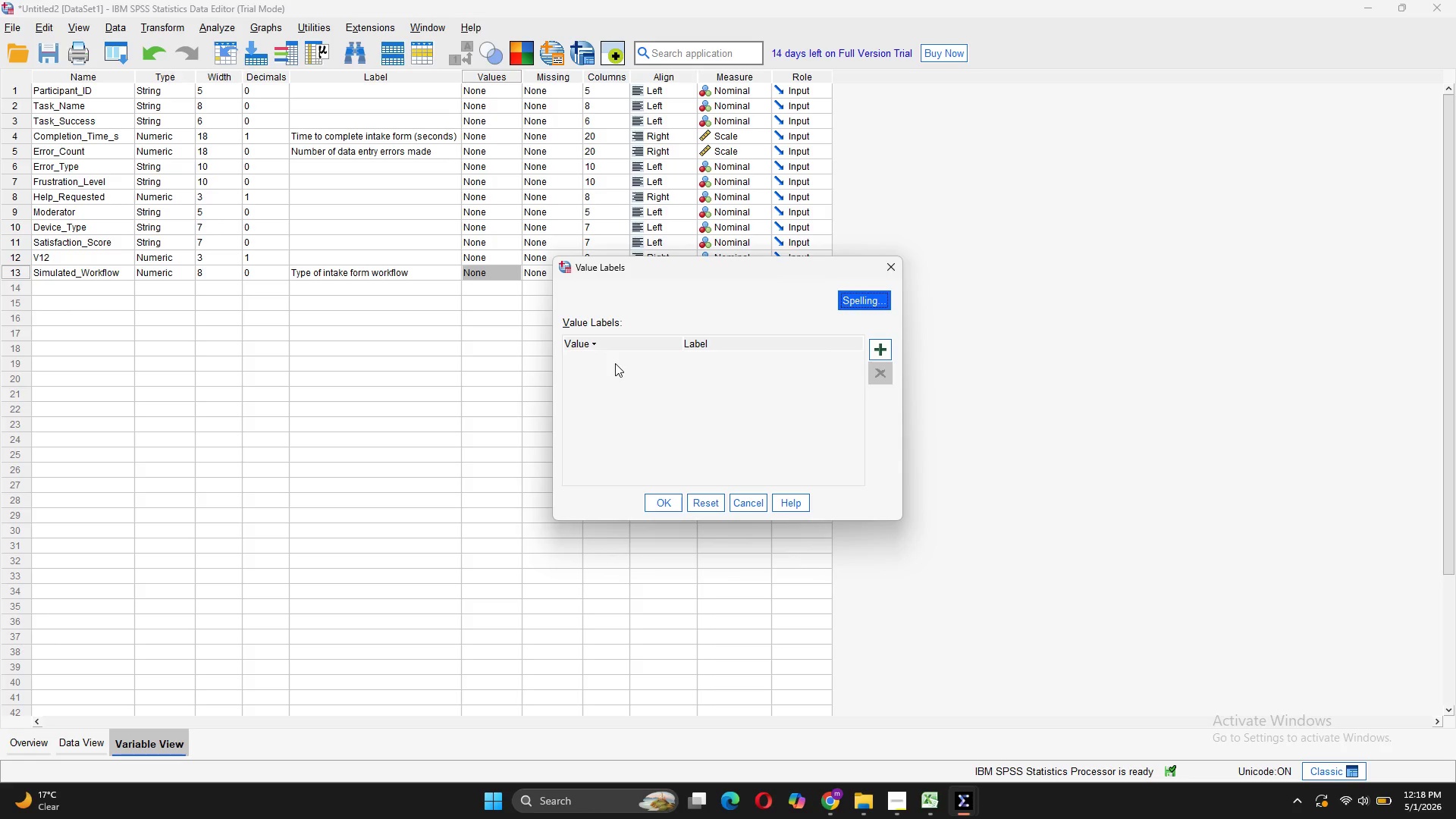 
double_click([615, 363])
 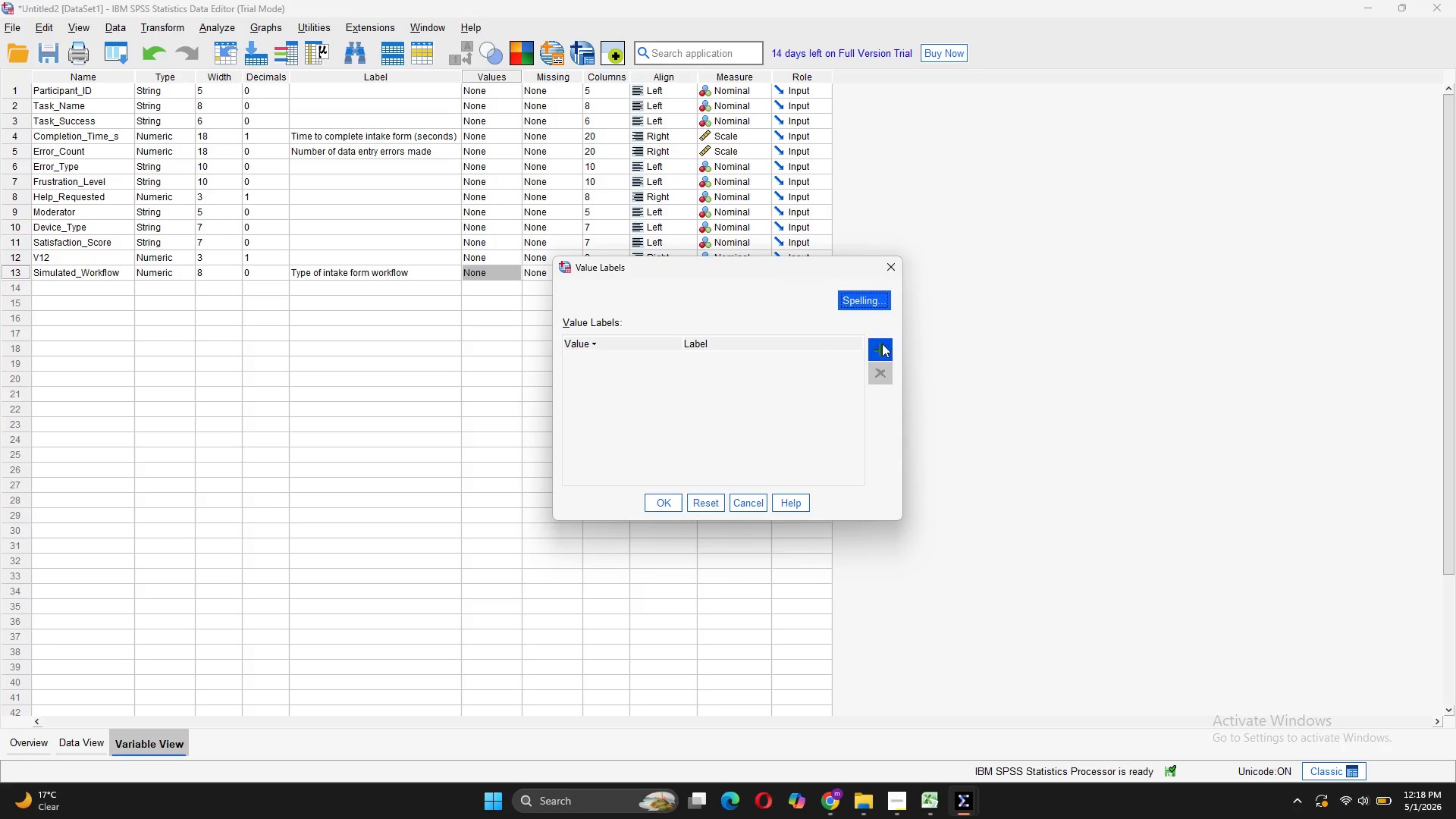 
left_click([883, 349])
 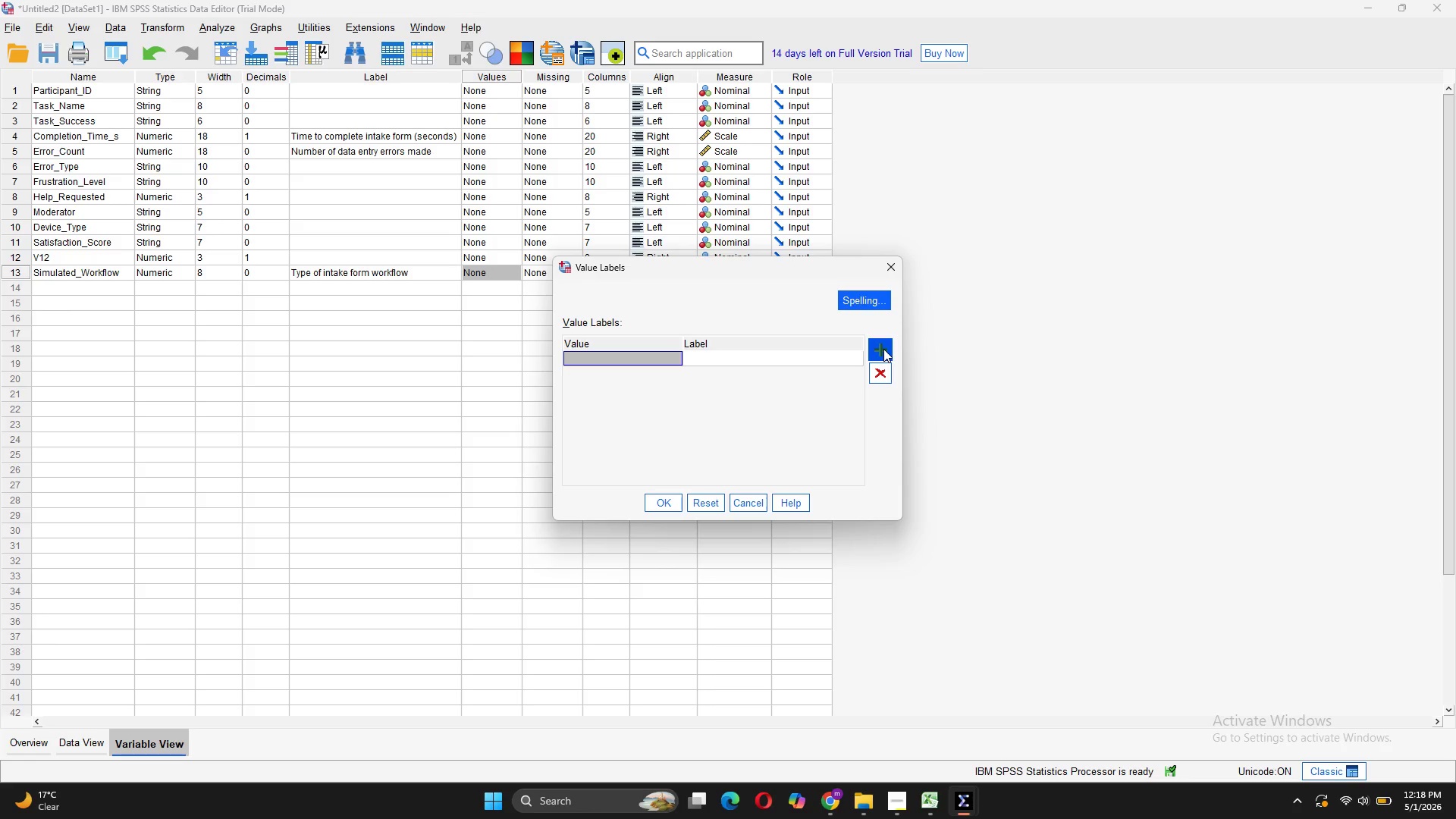 
key(1)
 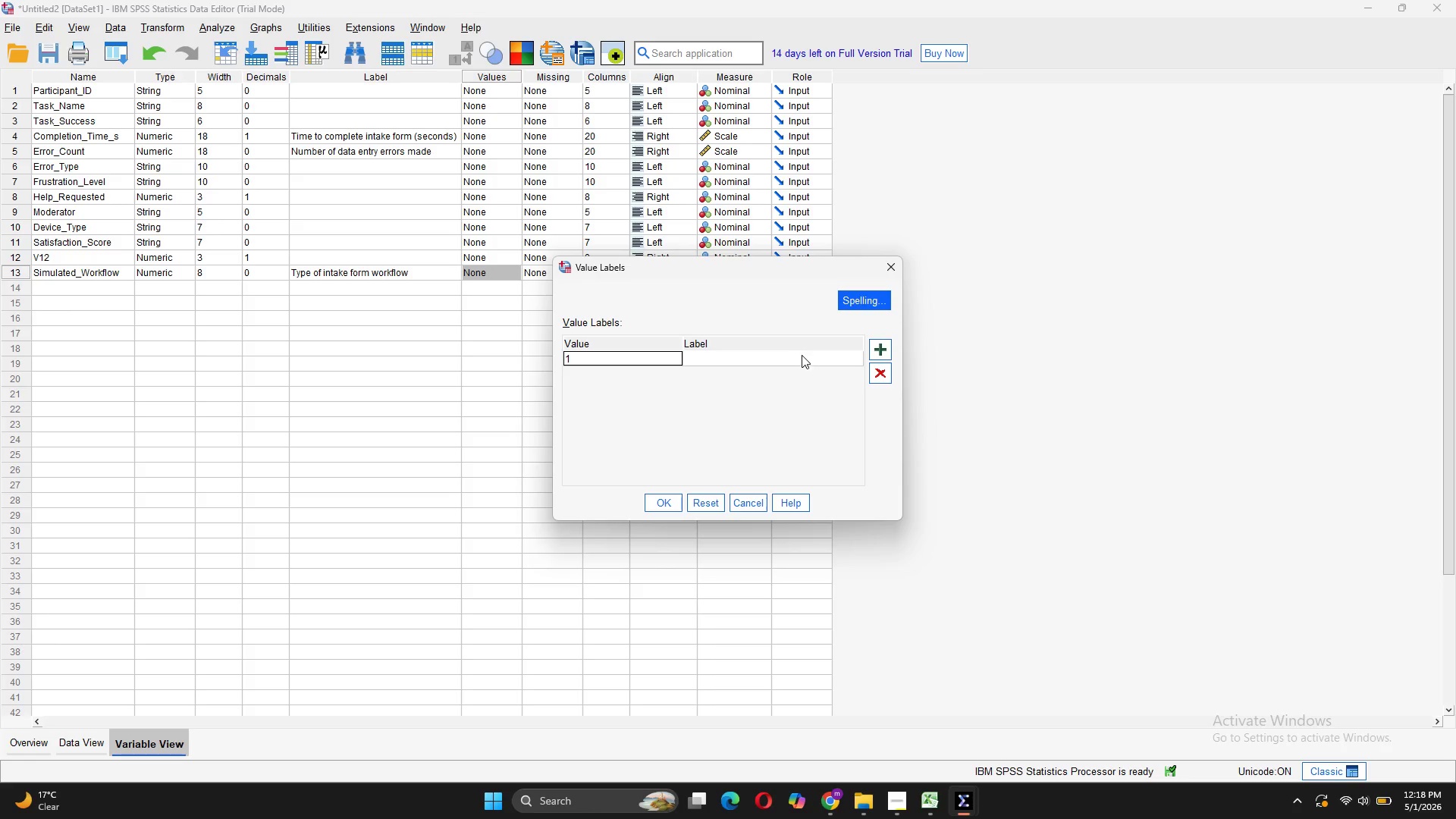 
left_click([799, 360])
 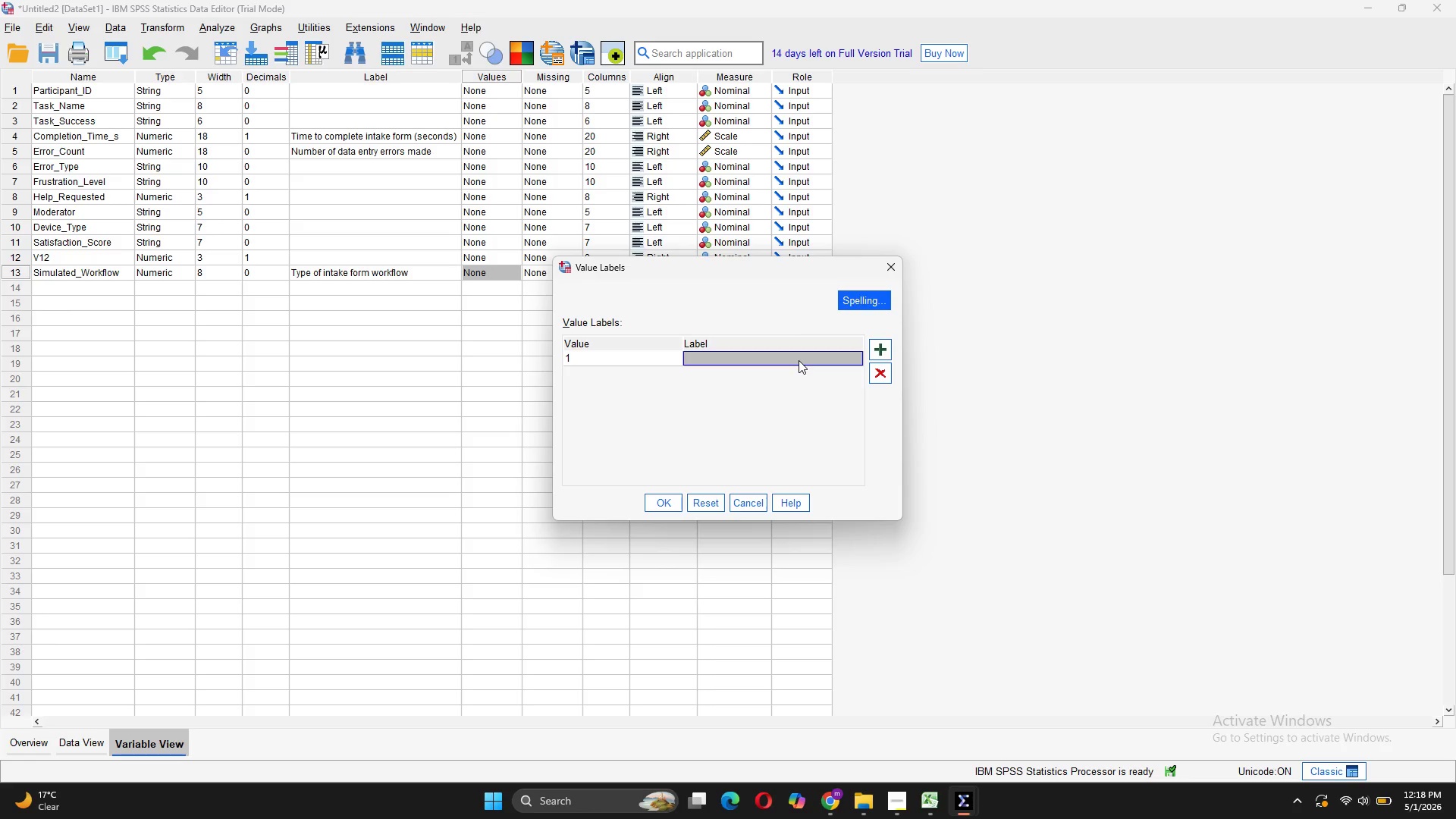 
type(Linear)
 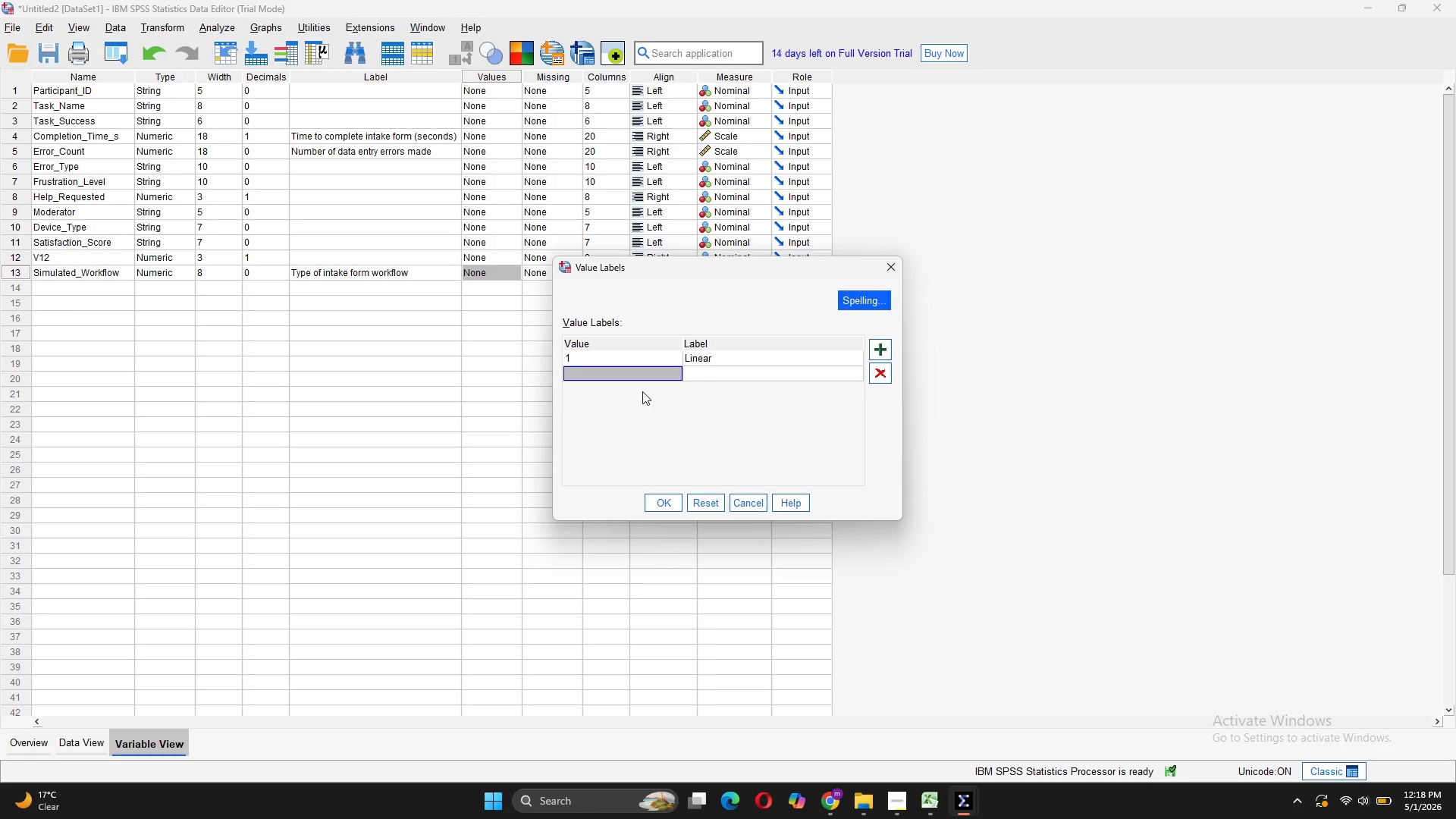 
key(2)
 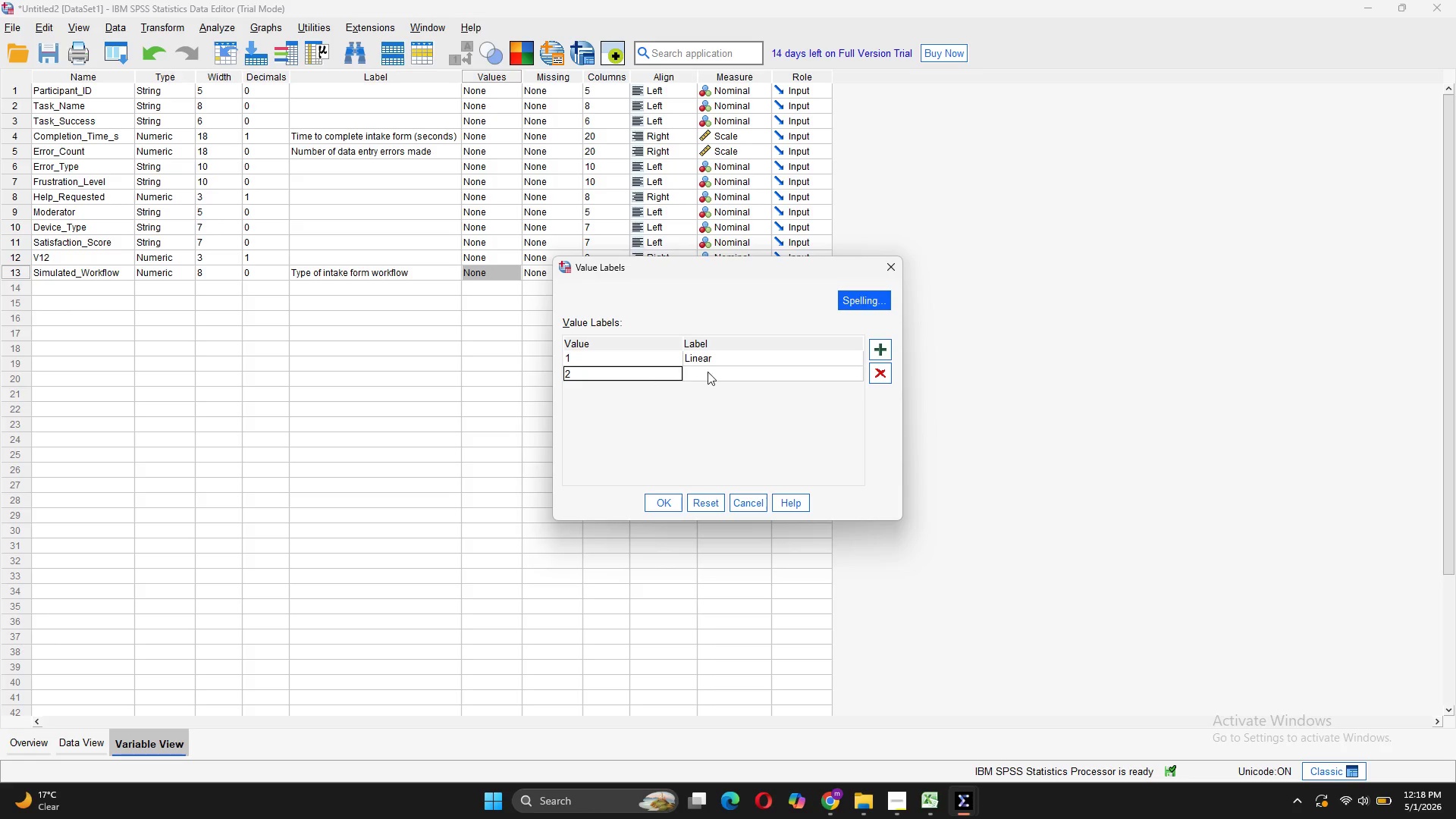 
left_click([710, 371])
 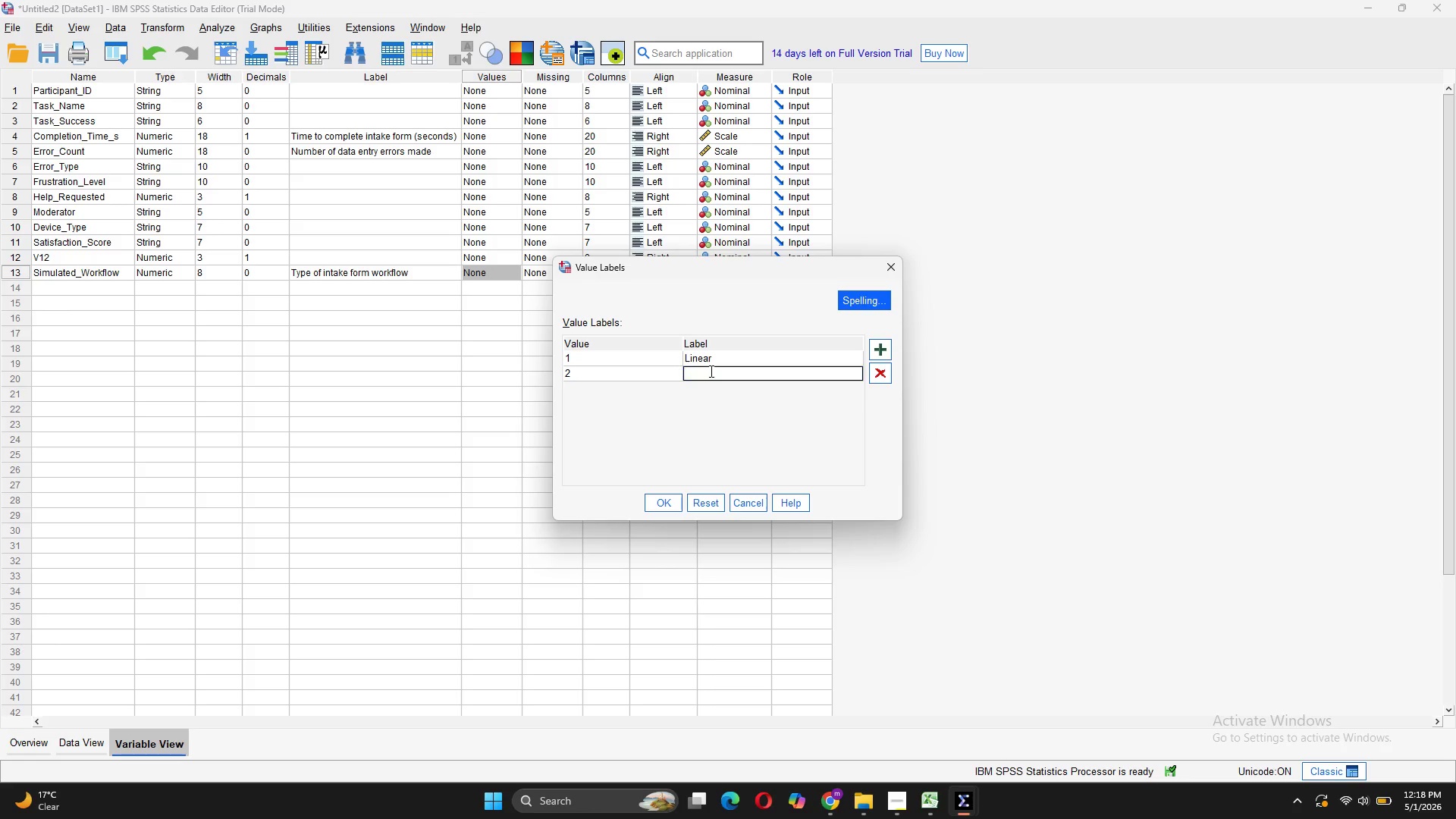 
type(Modular)
 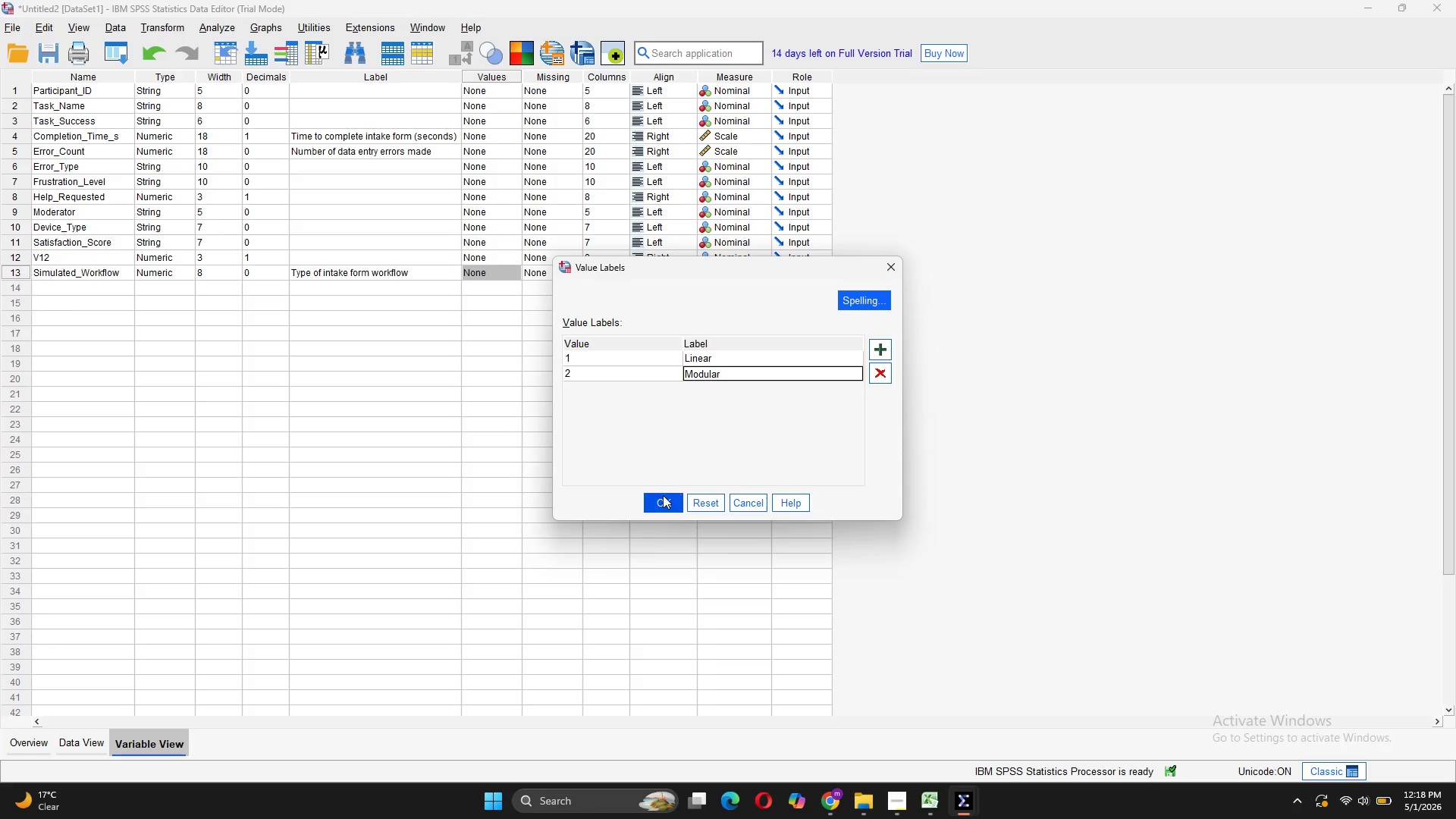 
left_click([663, 496])
 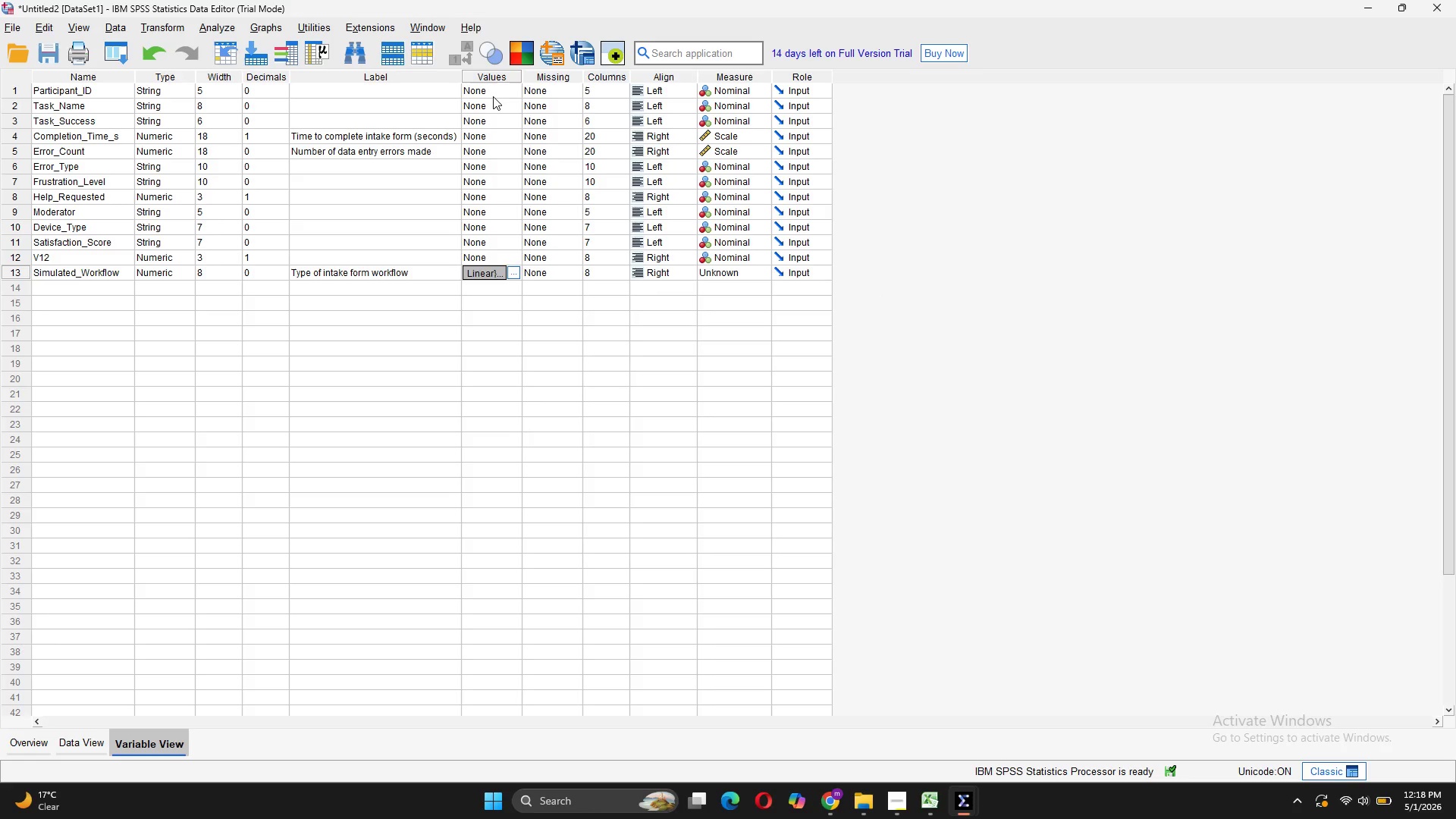 
wait(11.47)
 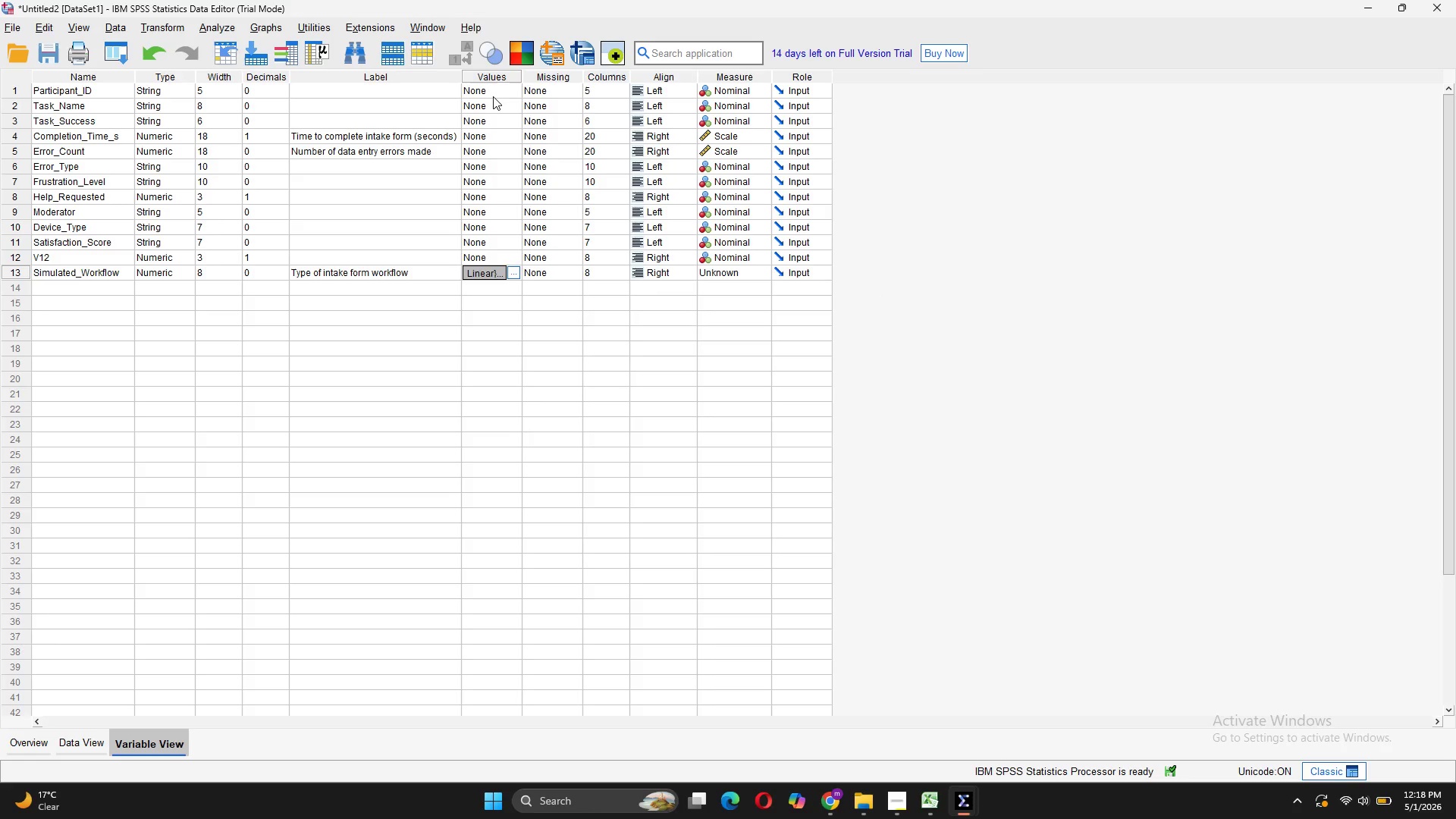 
left_click([80, 743])
 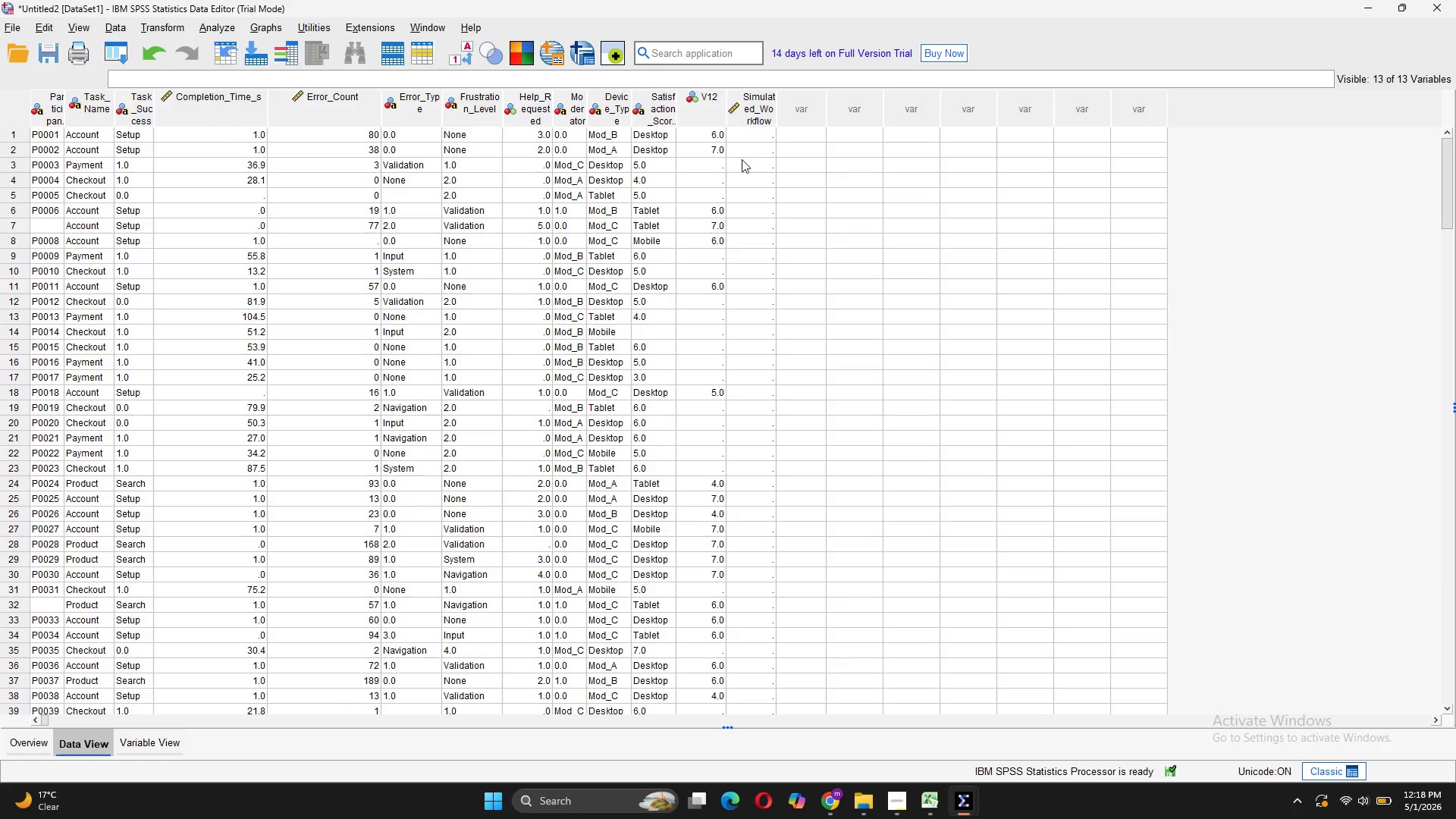 
left_click([760, 140])
 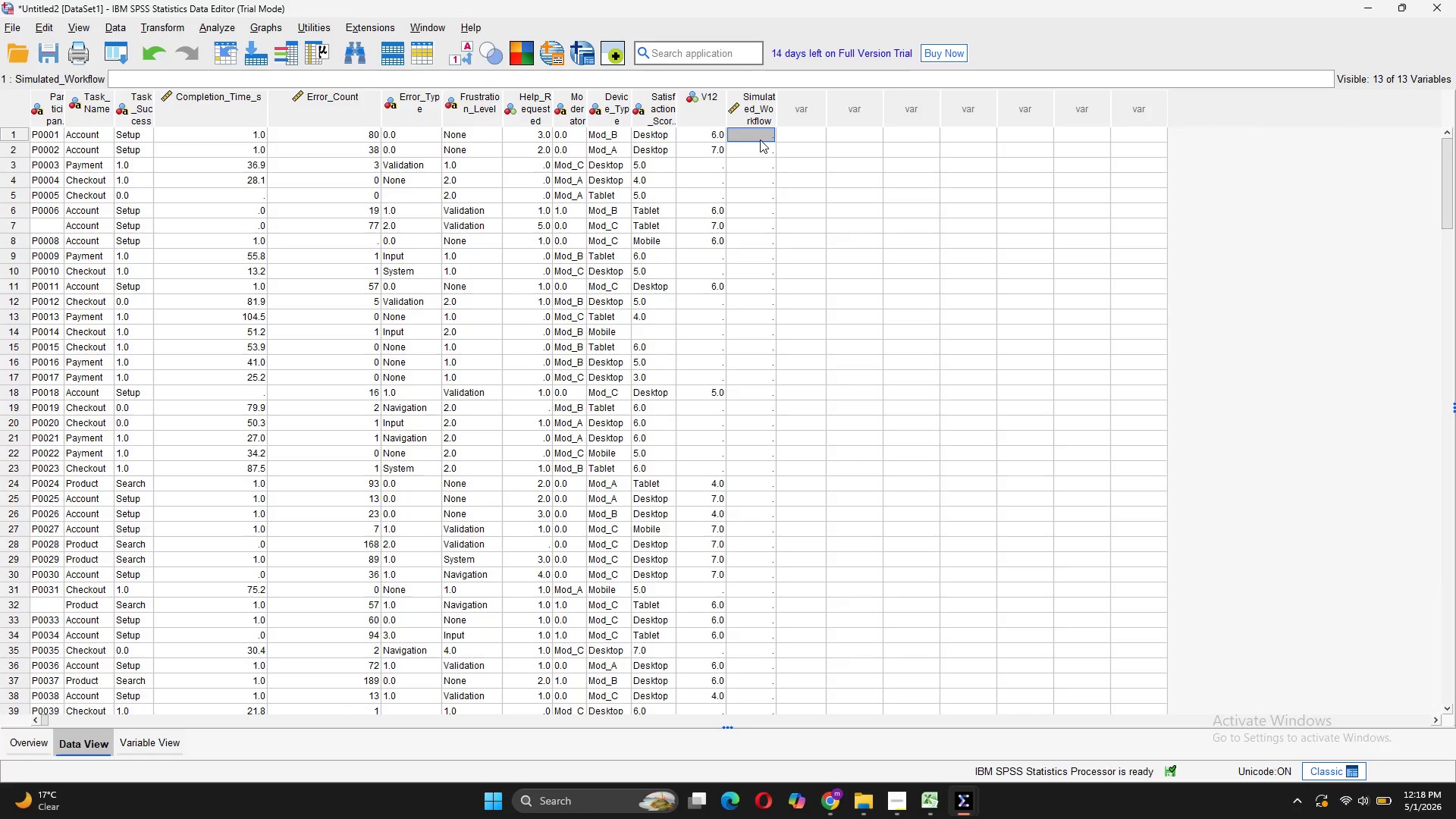 
key(1)
 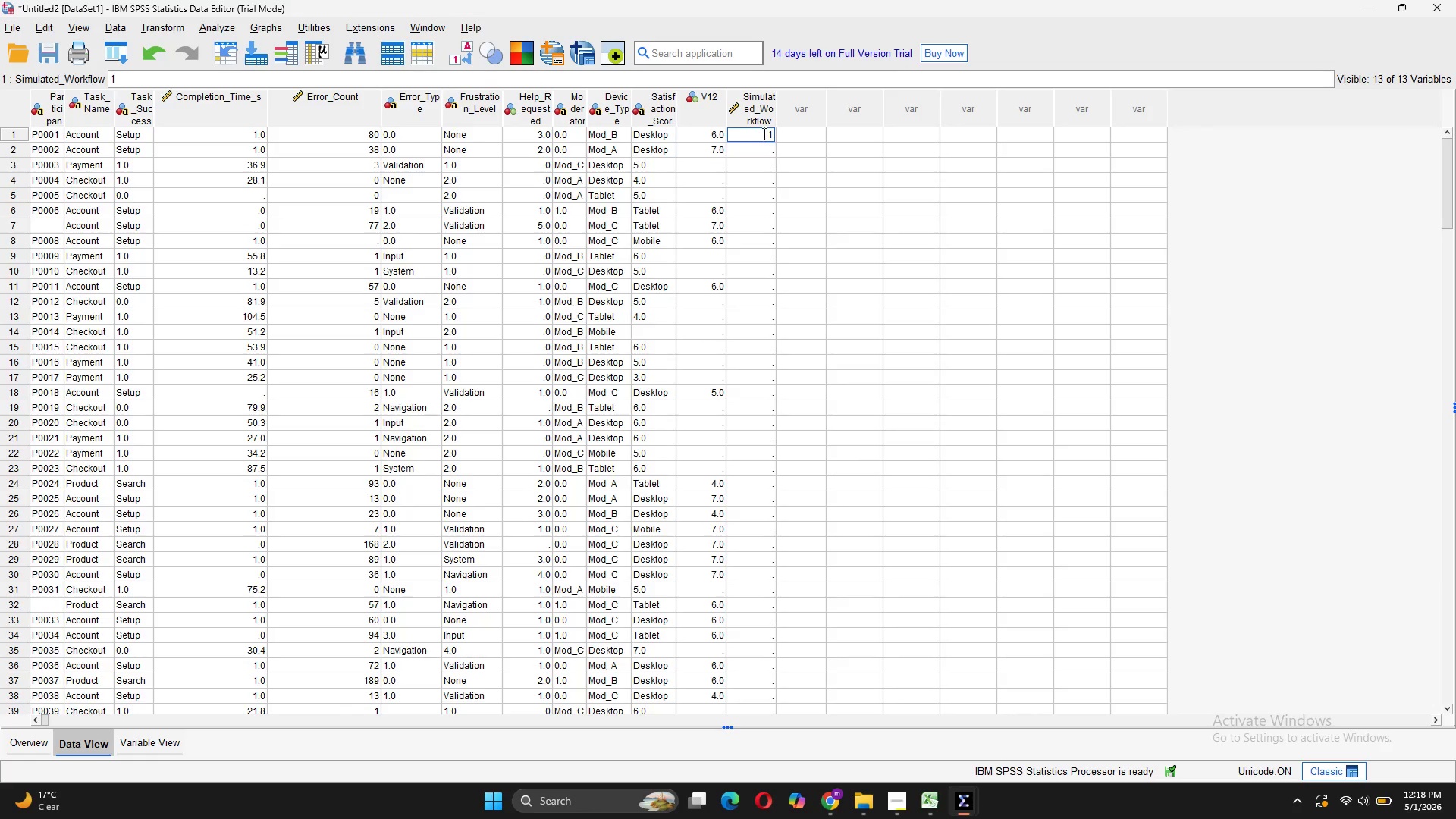 
right_click([763, 139])
 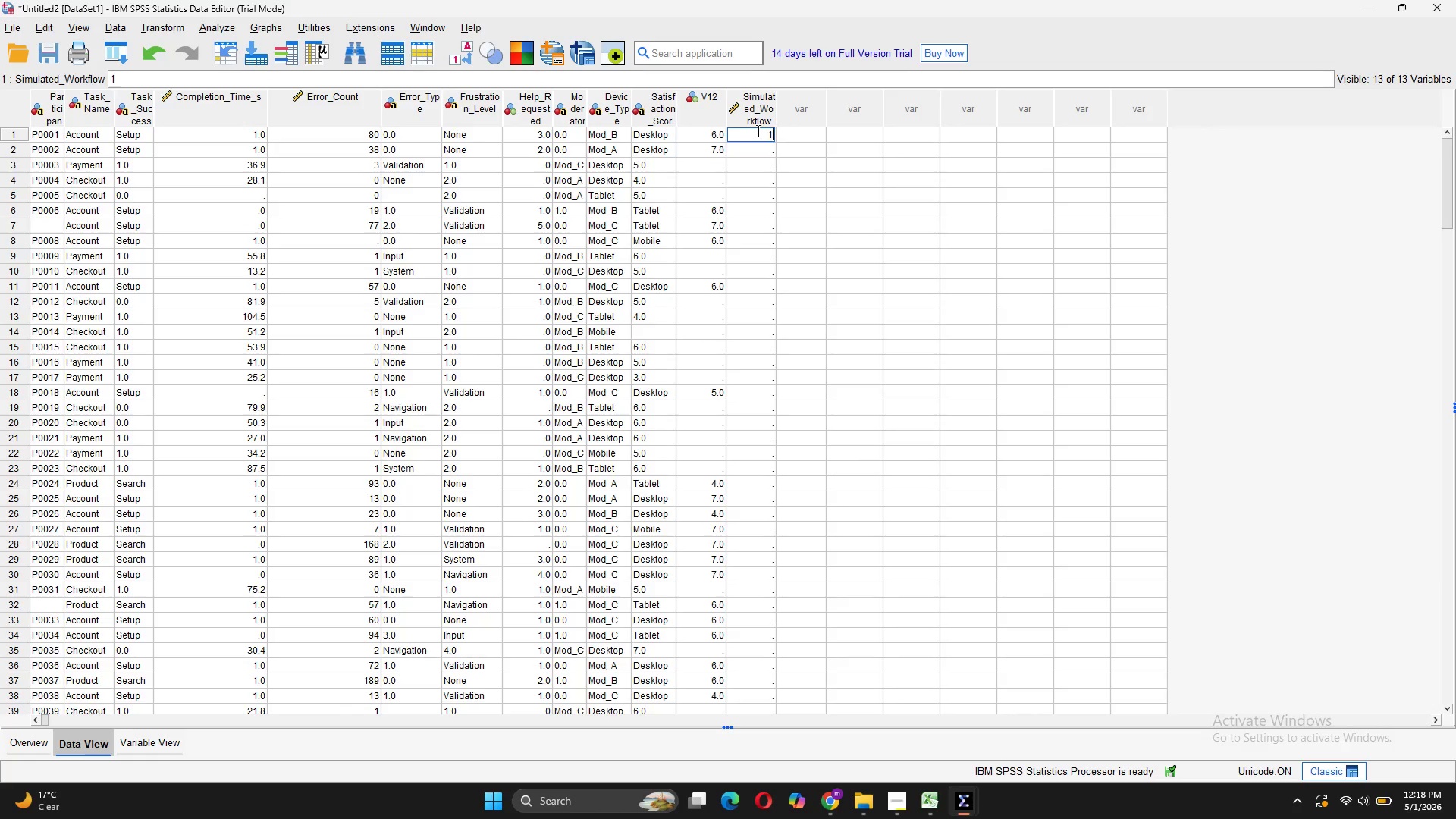 
right_click([756, 130])
 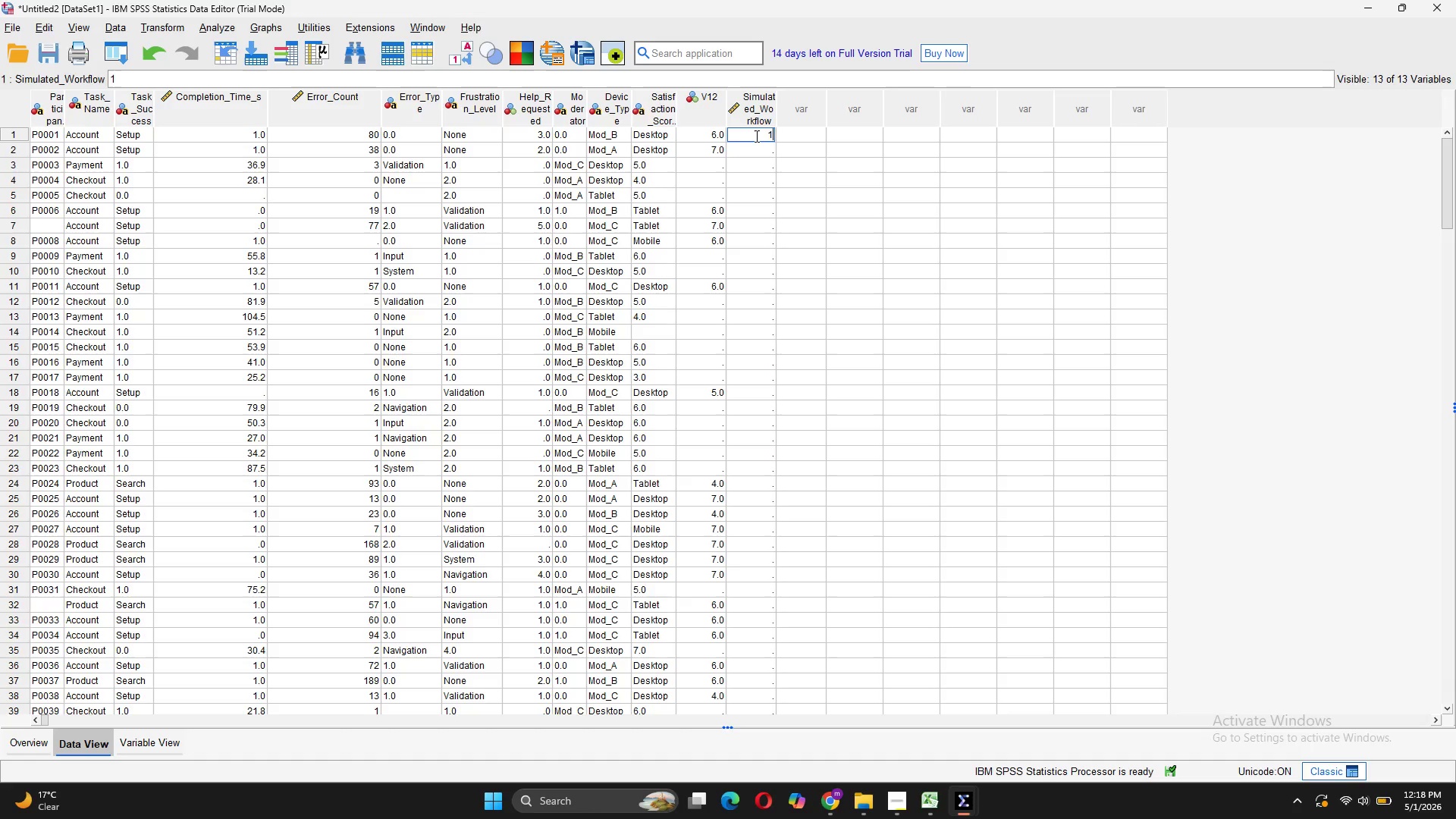 
right_click([755, 136])
 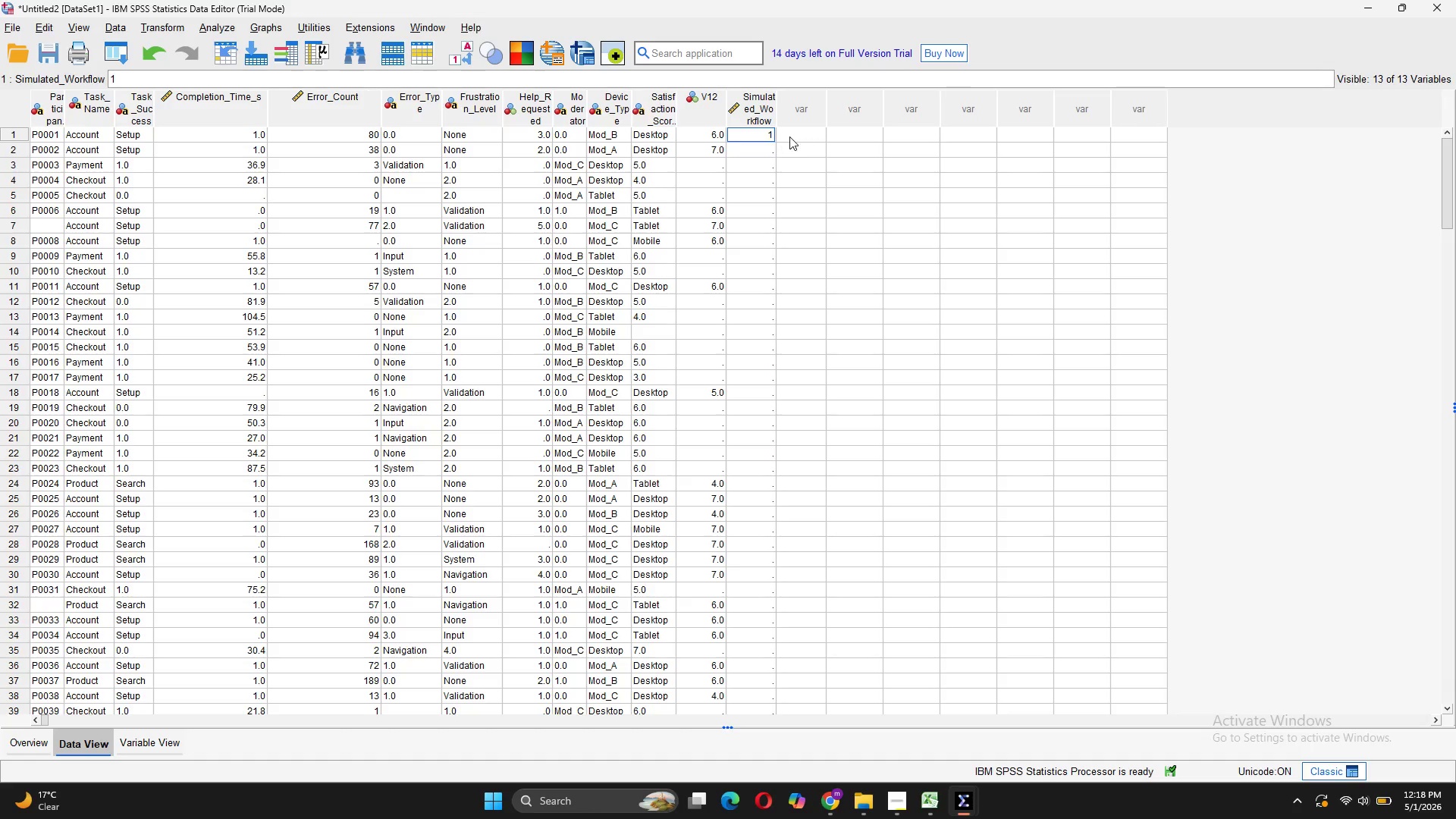 
left_click([790, 136])
 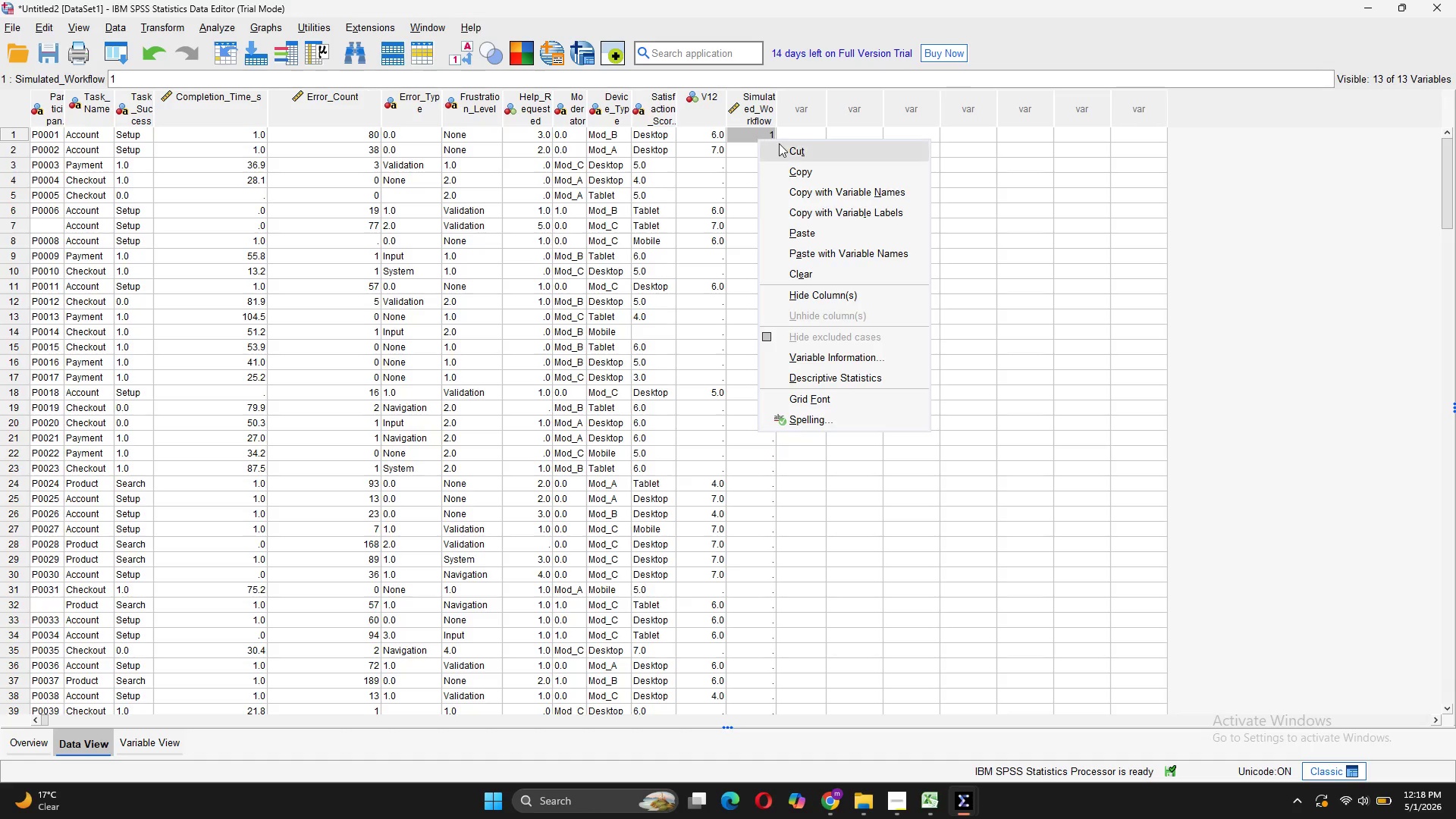 
left_click([792, 168])
 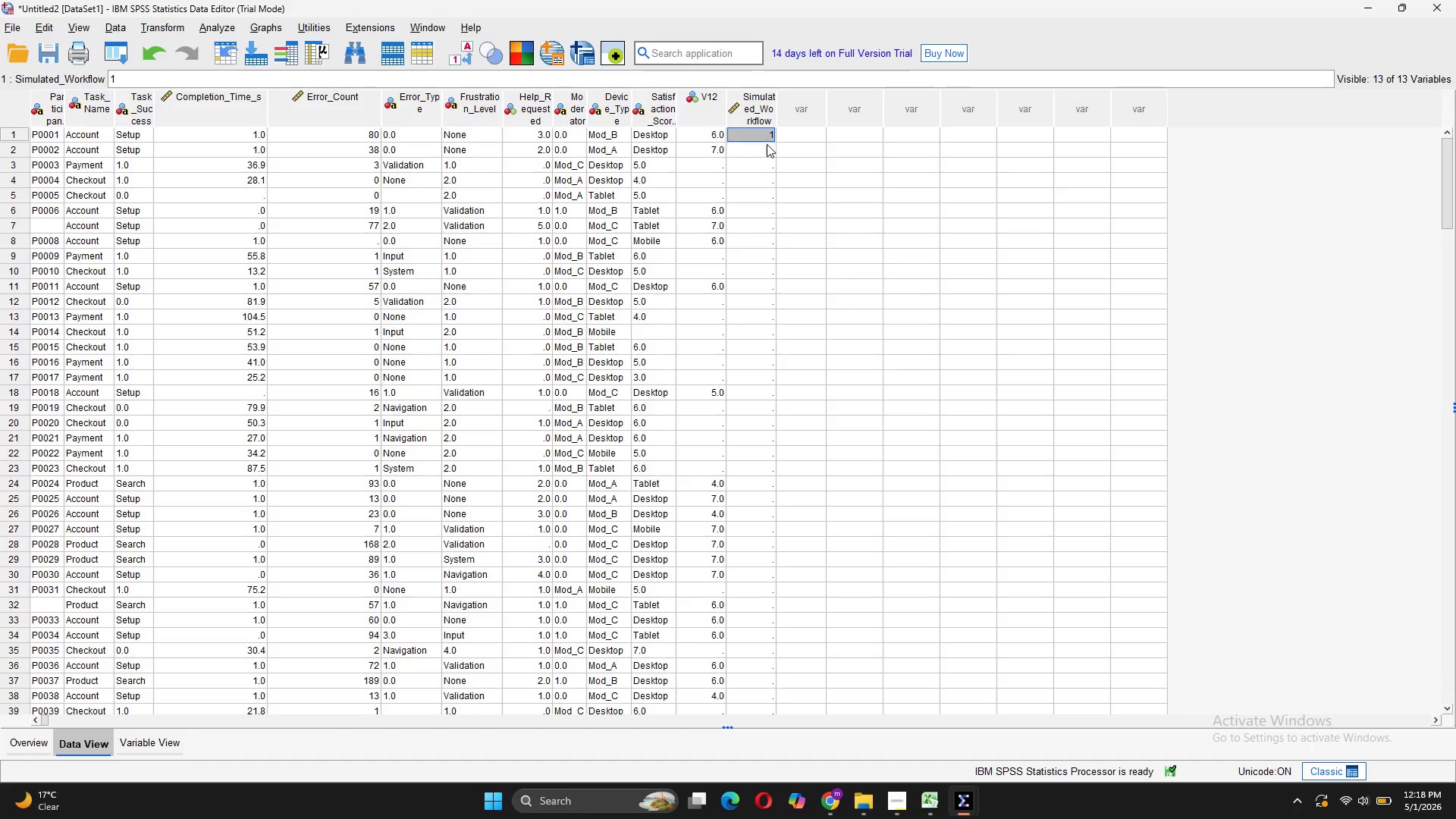 
left_click_drag(start_coordinate=[766, 152], to_coordinate=[770, 464])
 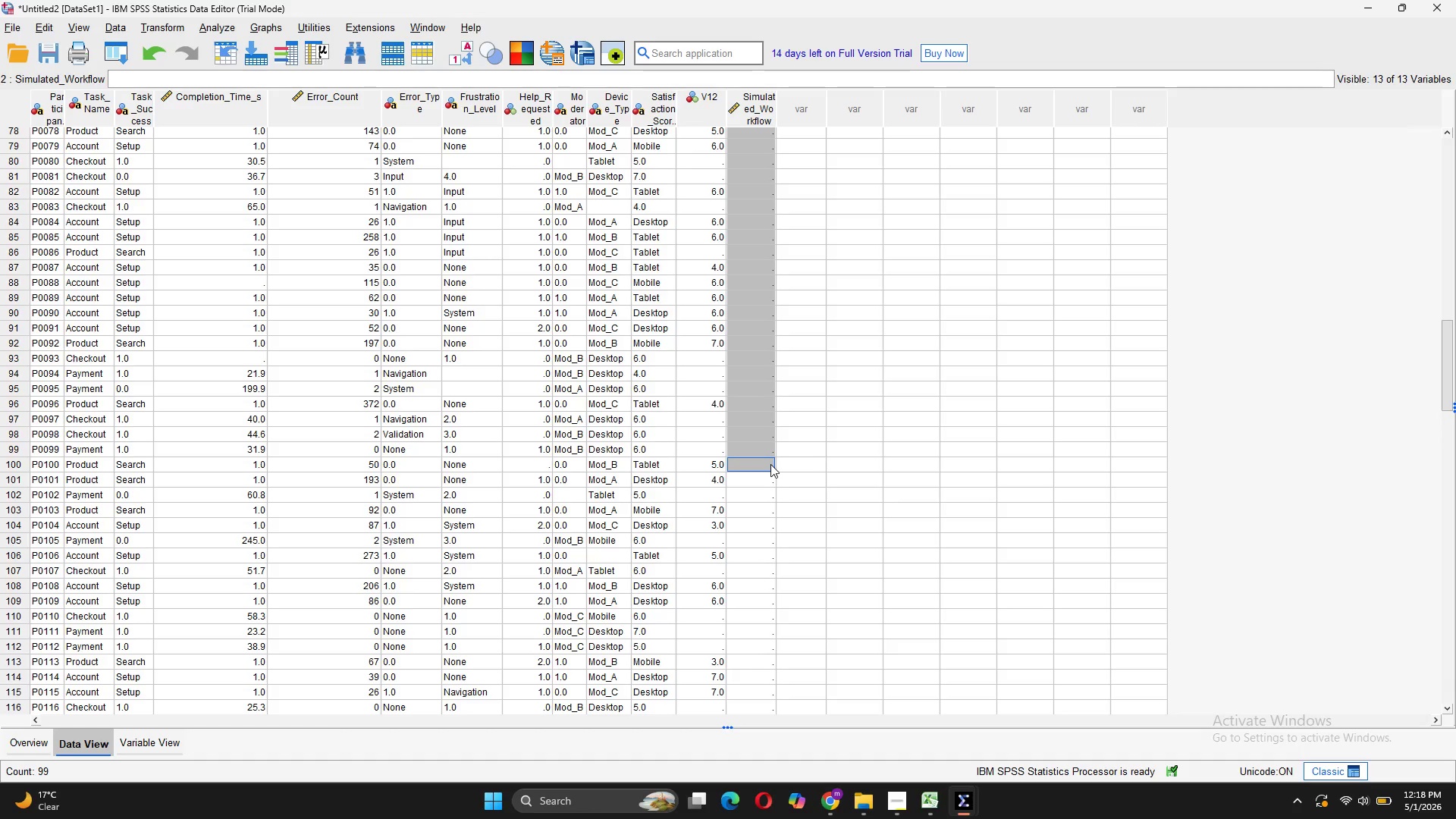 
key(Control+V)
 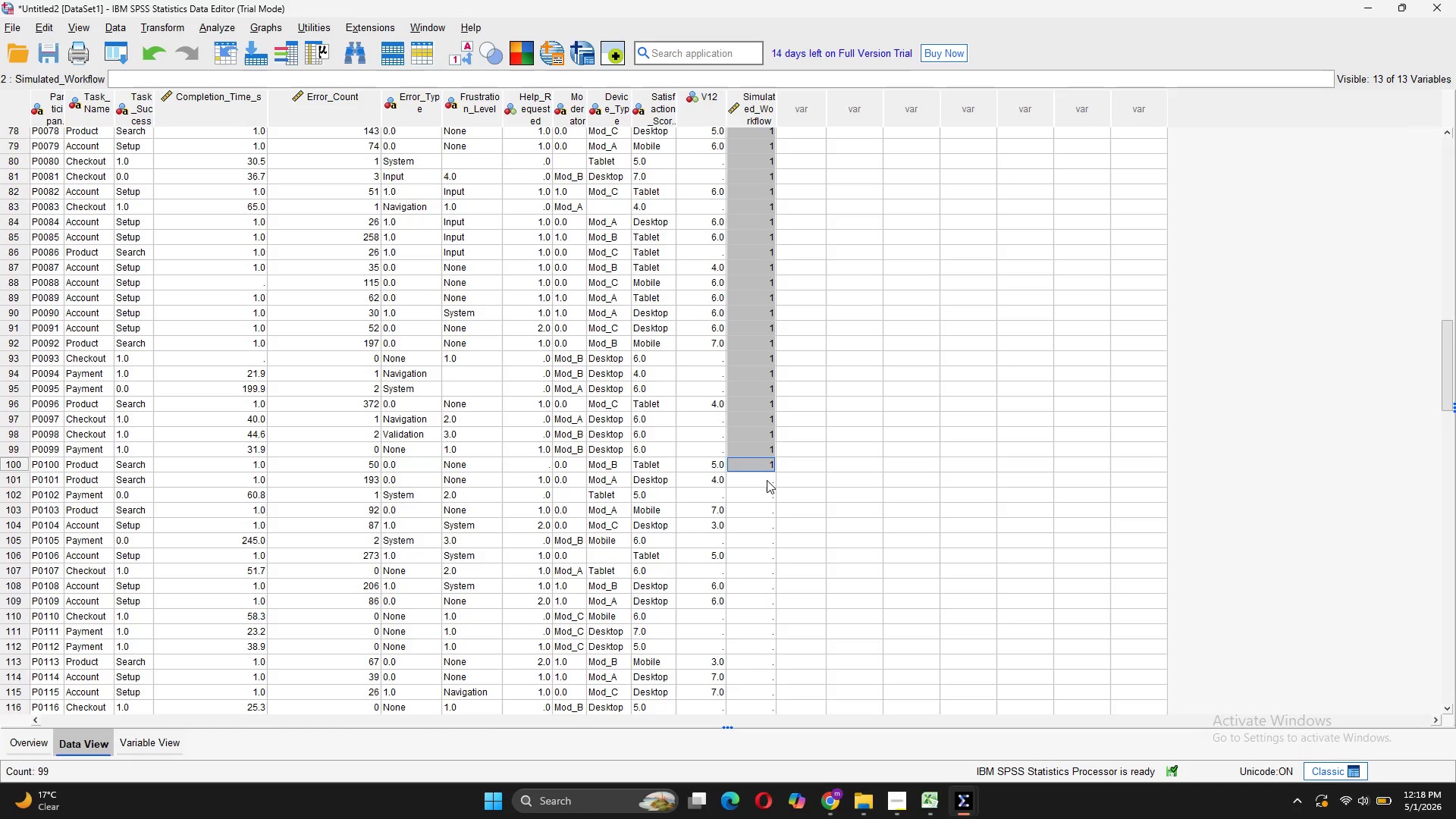 
left_click([767, 480])
 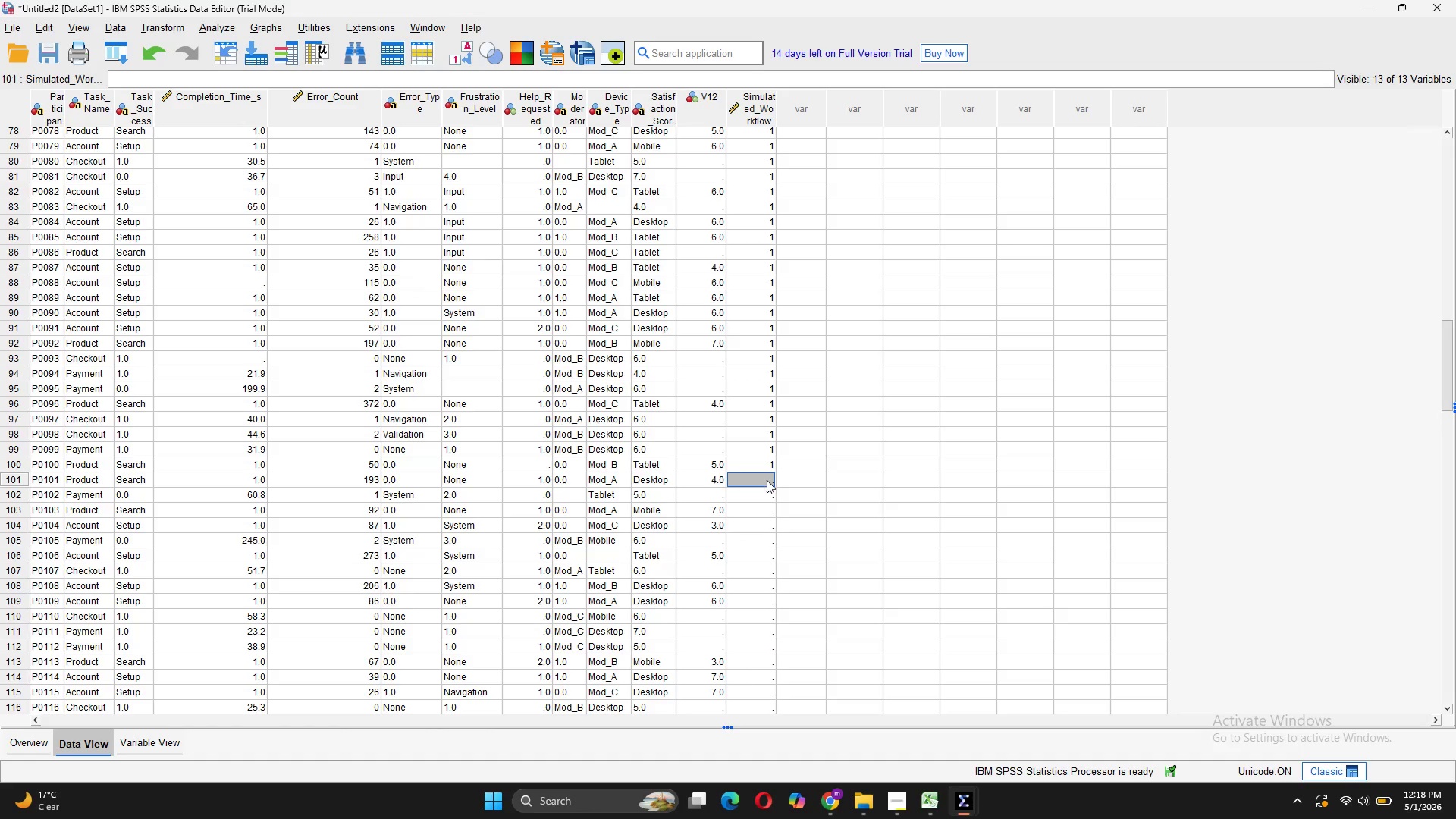 
key(2)
 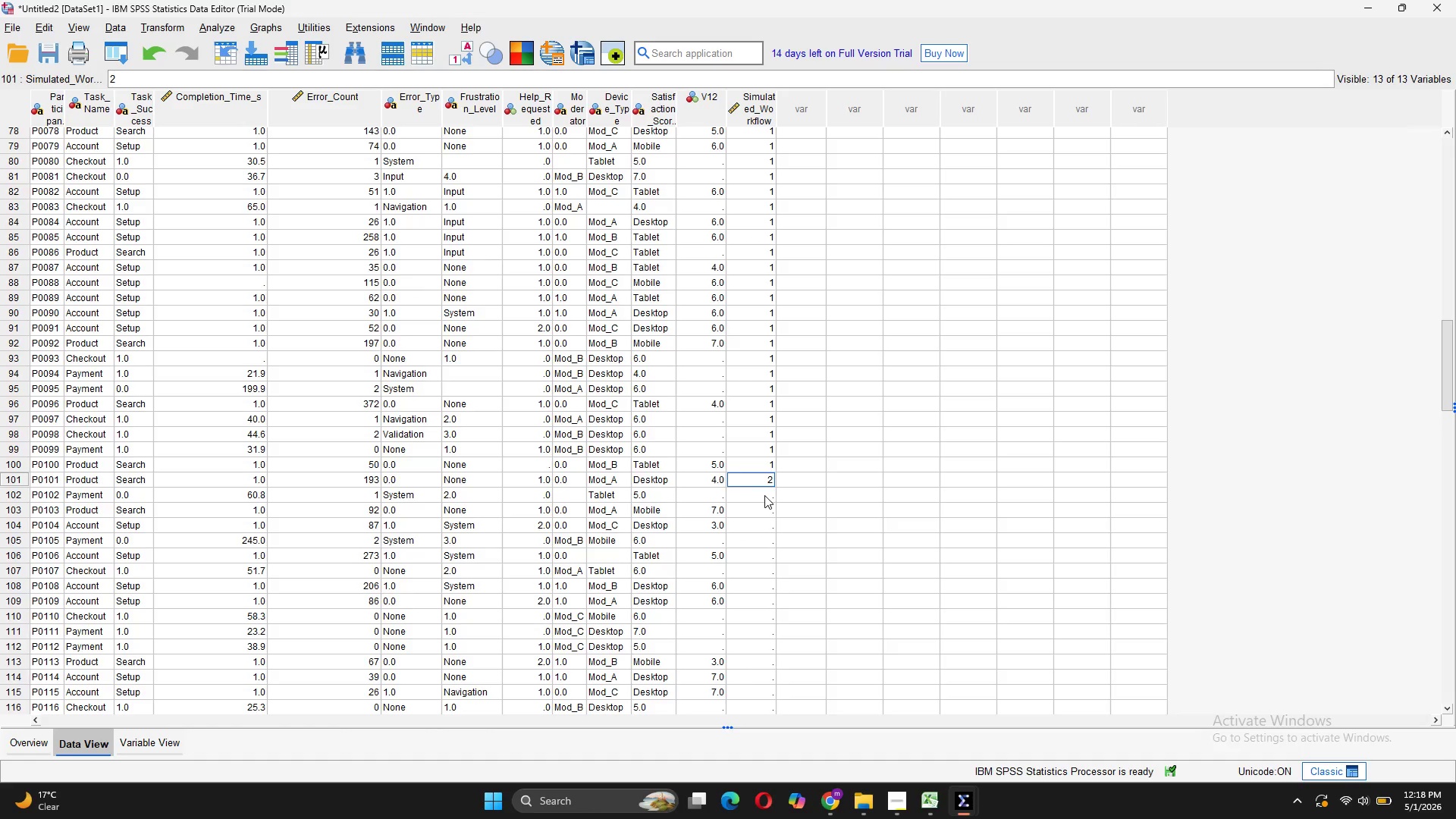 
key(Control+ControlLeft)
 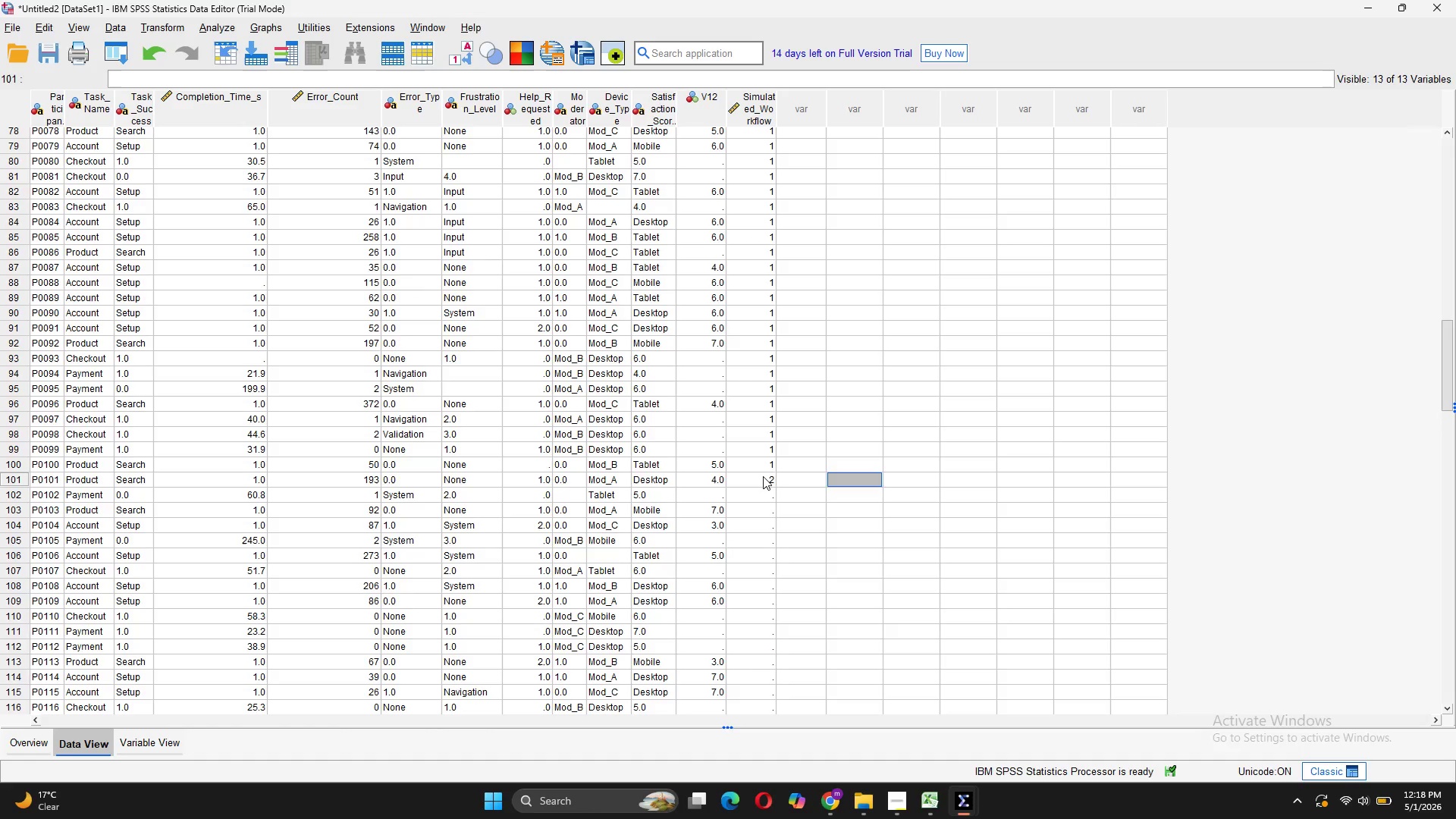 
right_click([763, 476])
 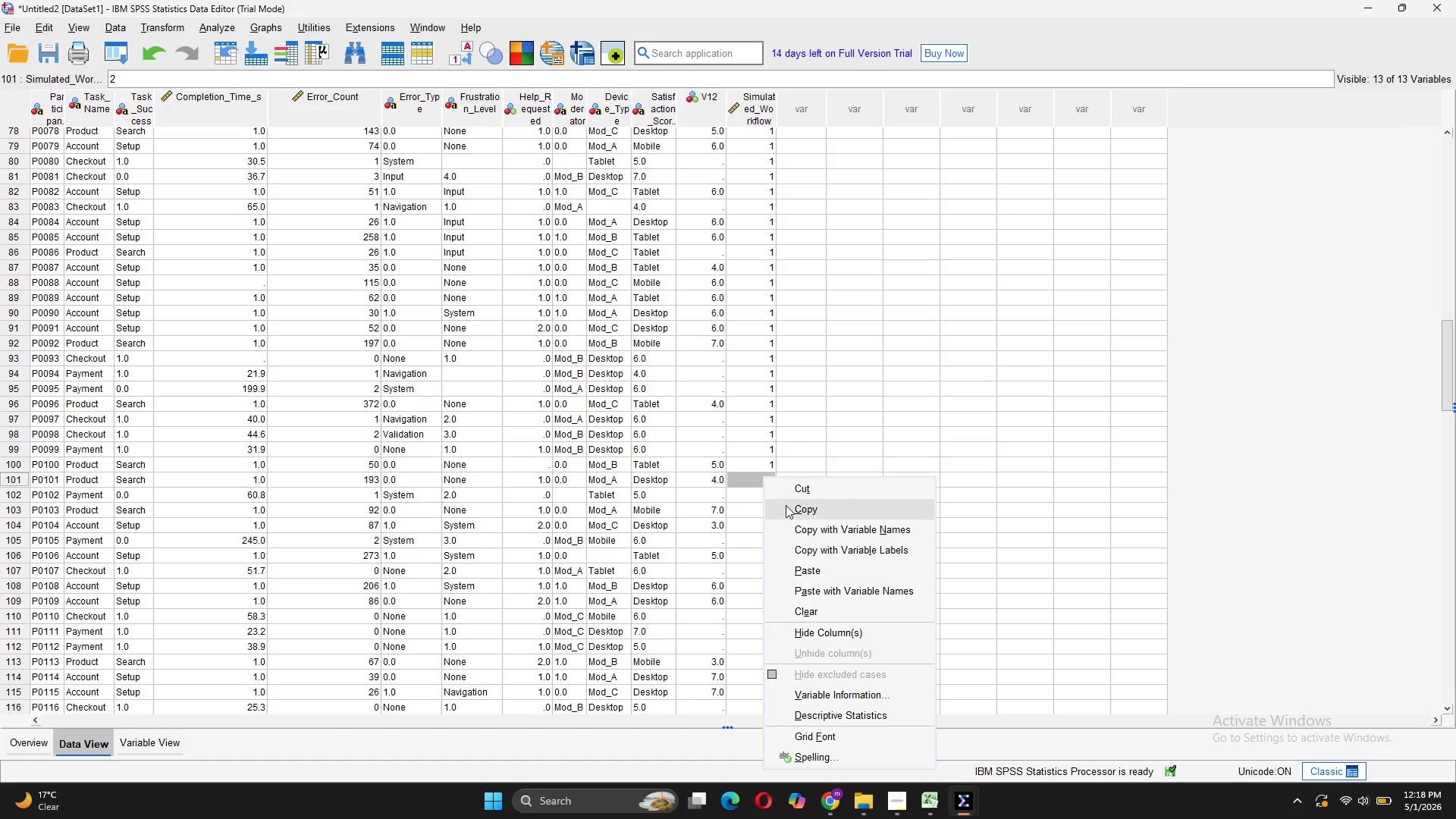 
left_click([787, 508])
 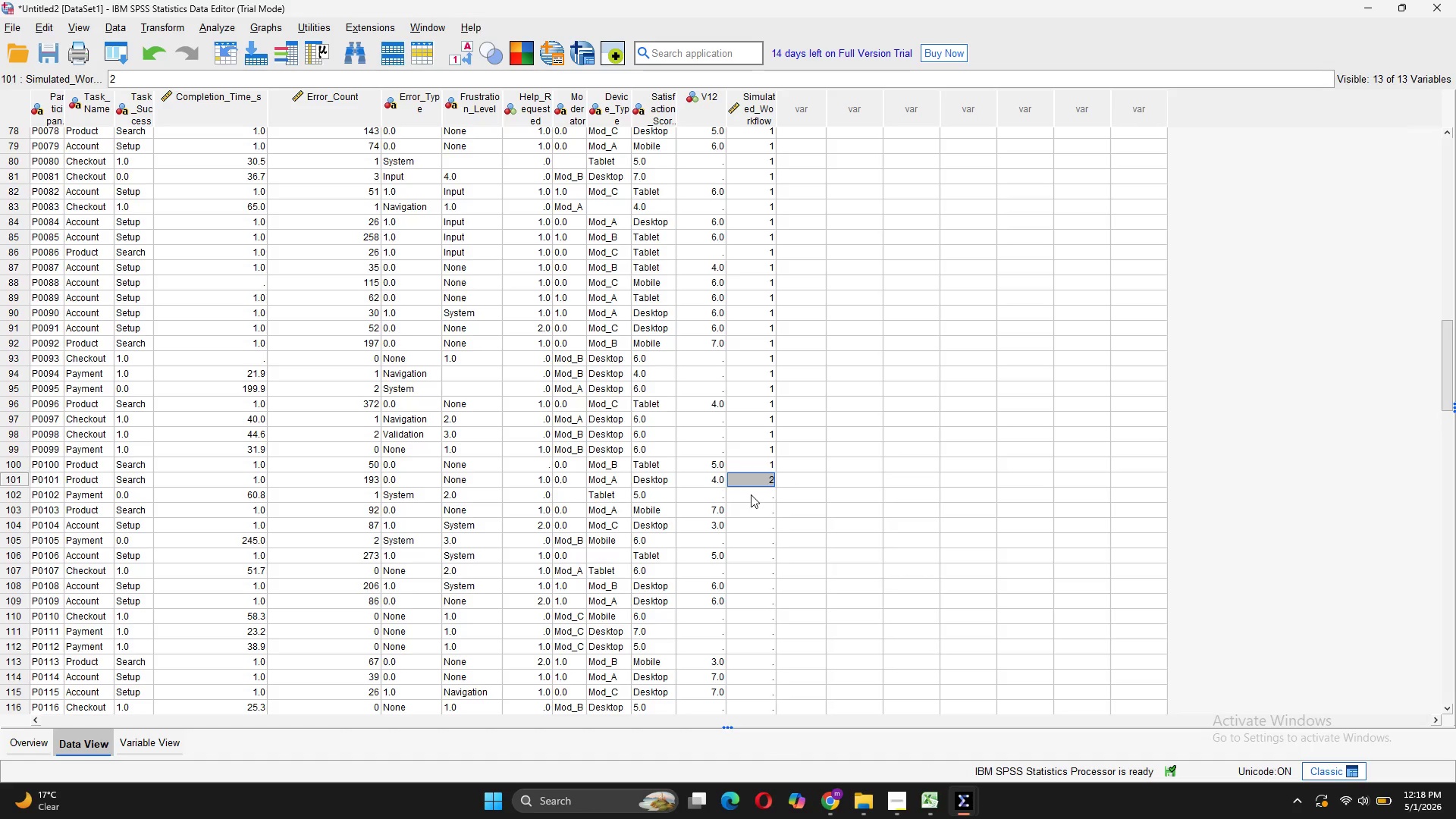 
left_click_drag(start_coordinate=[751, 494], to_coordinate=[748, 571])
 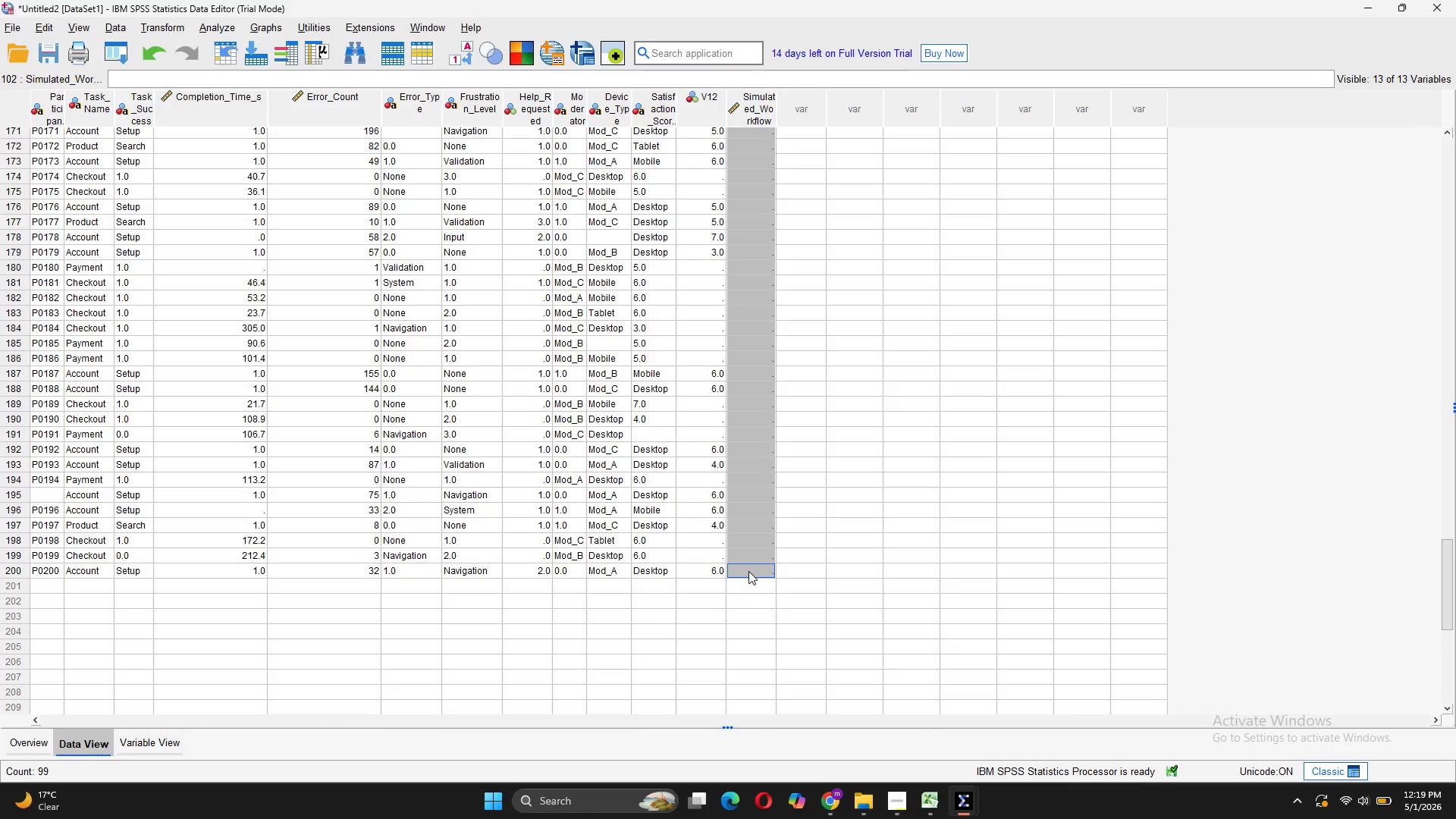 
key(Control+V)
 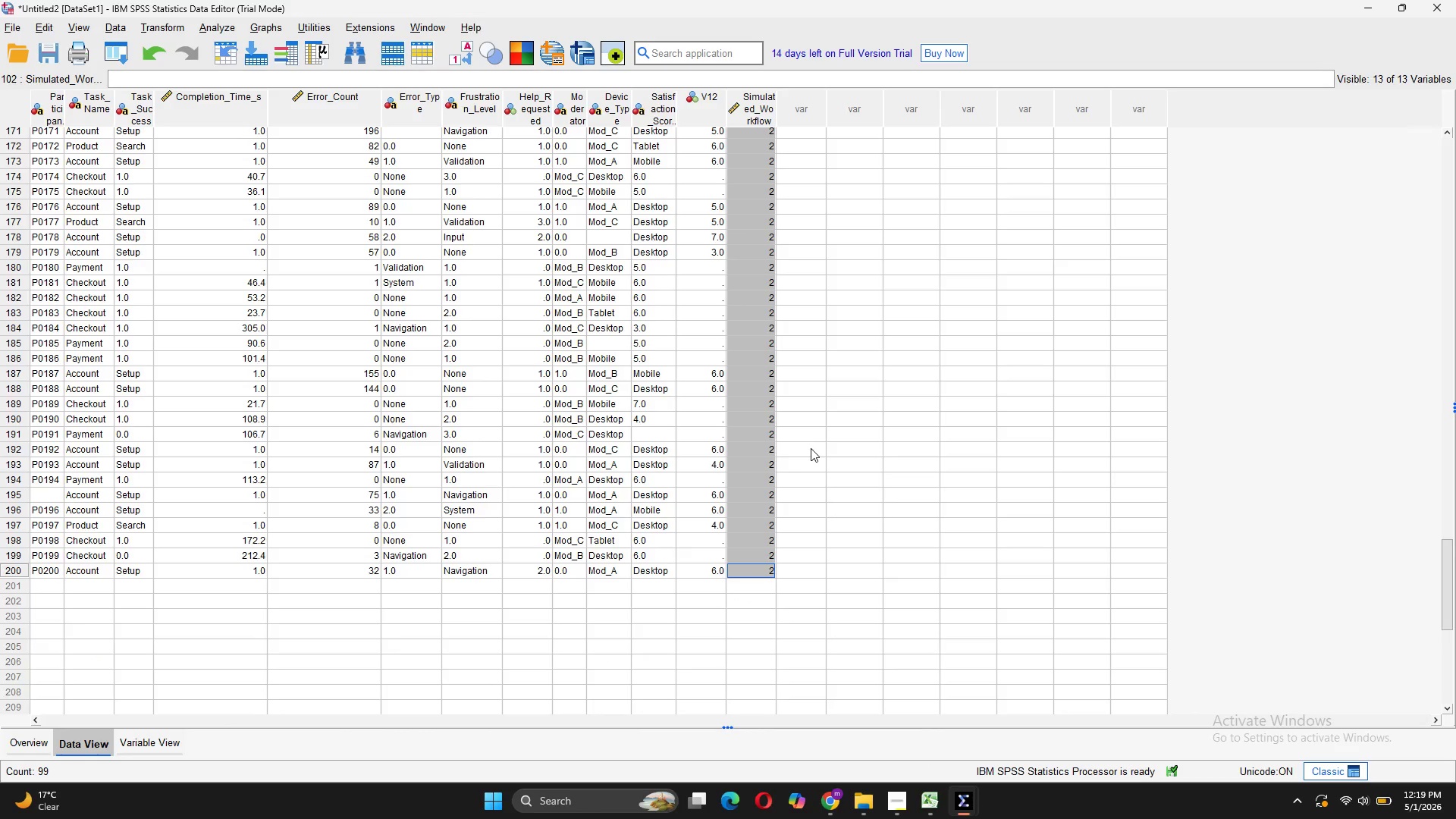 
scroll: coordinate [812, 450], scroll_direction: up, amount: 7.0
 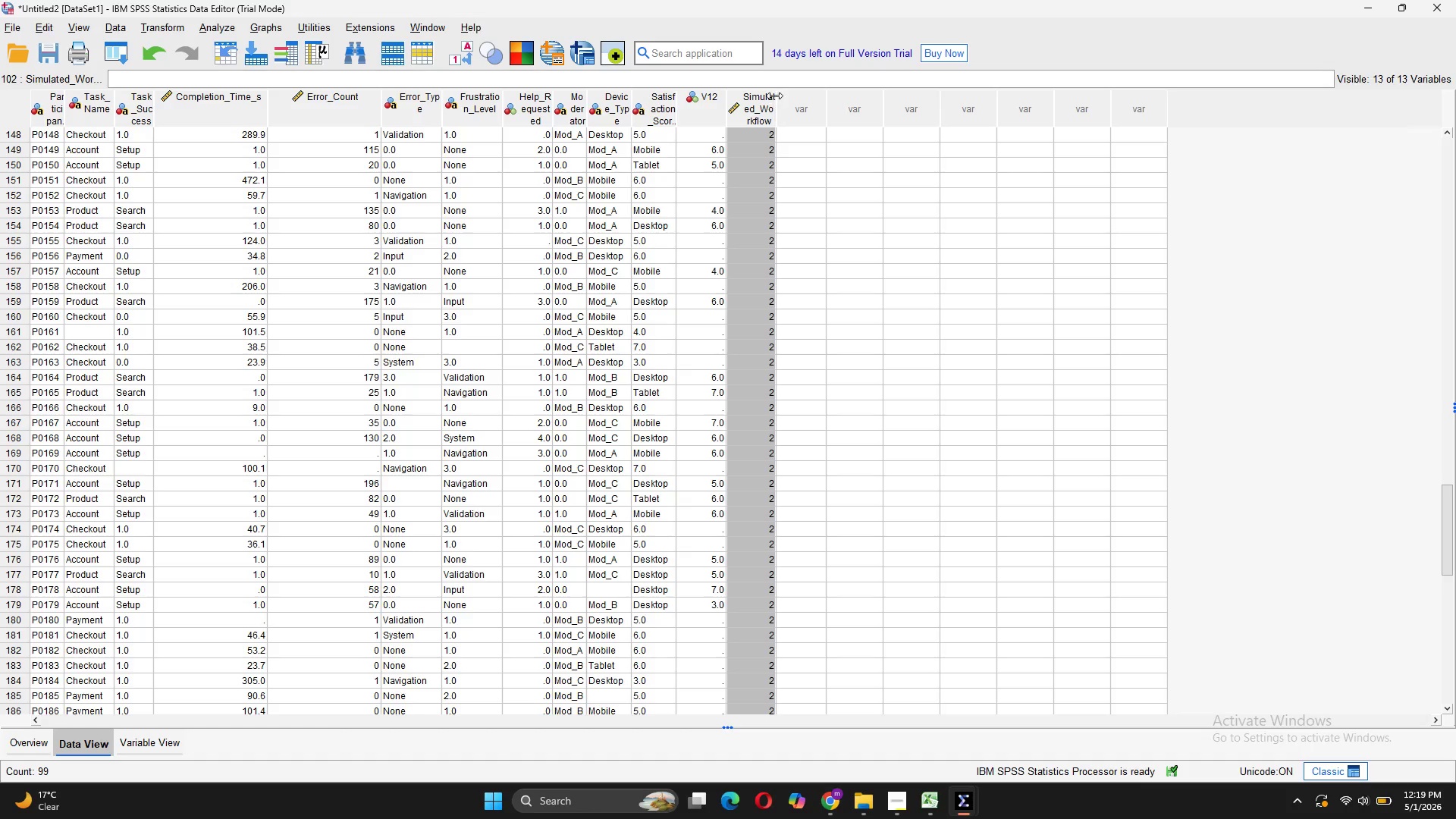 
left_click_drag(start_coordinate=[775, 95], to_coordinate=[838, 111])
 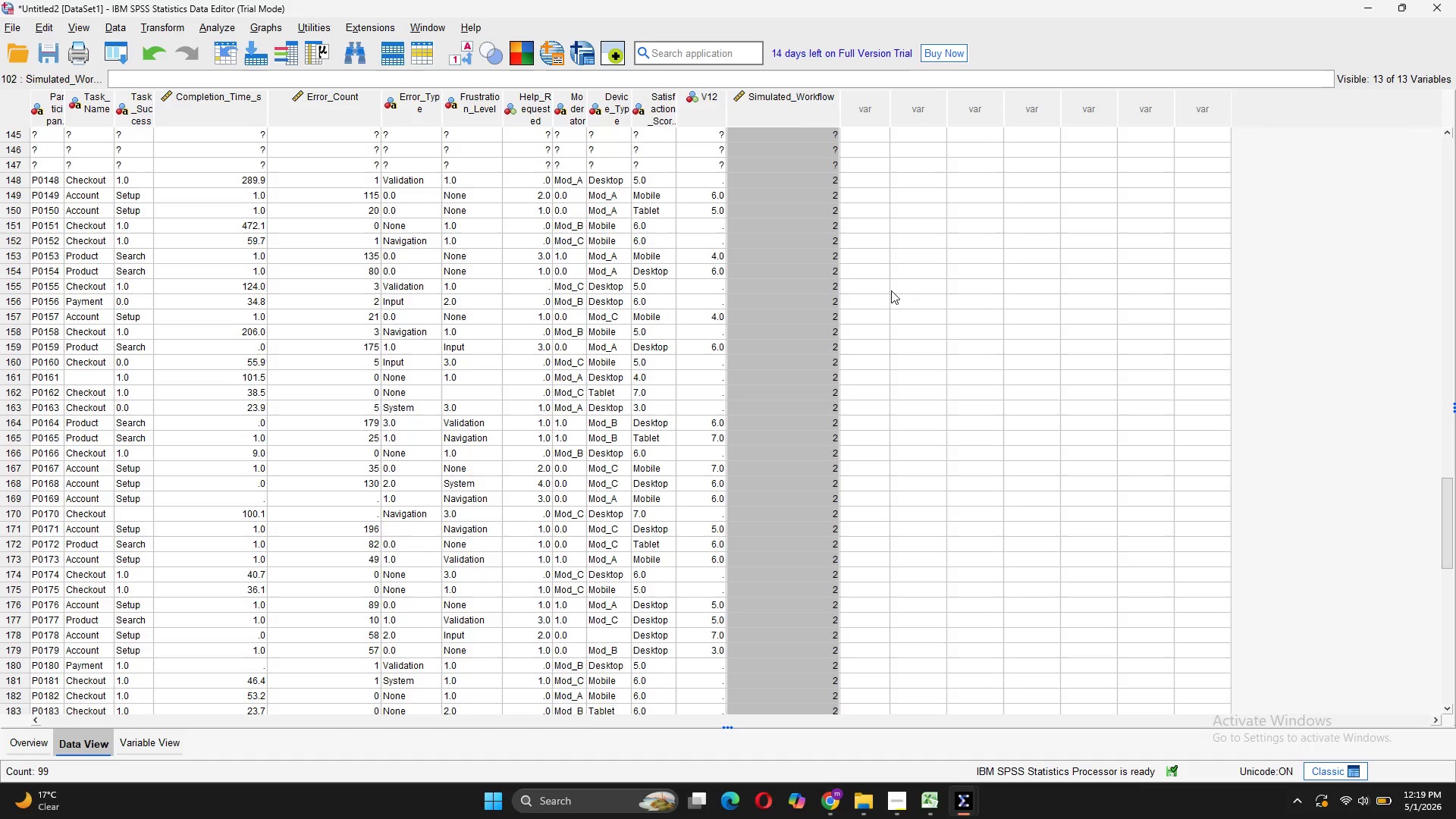 
scroll: coordinate [891, 290], scroll_direction: up, amount: 6.0
 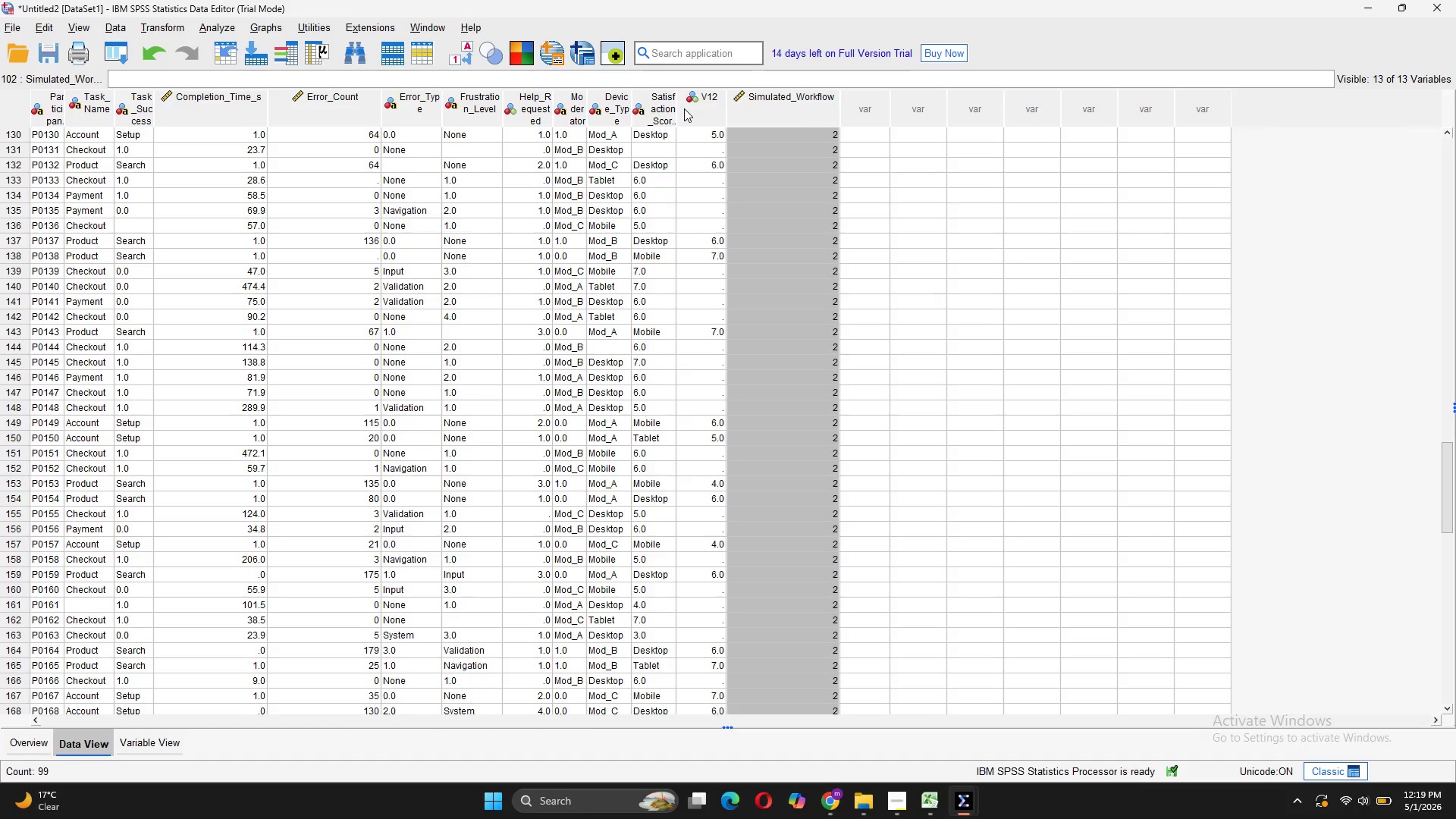 
left_click_drag(start_coordinate=[677, 109], to_coordinate=[745, 125])
 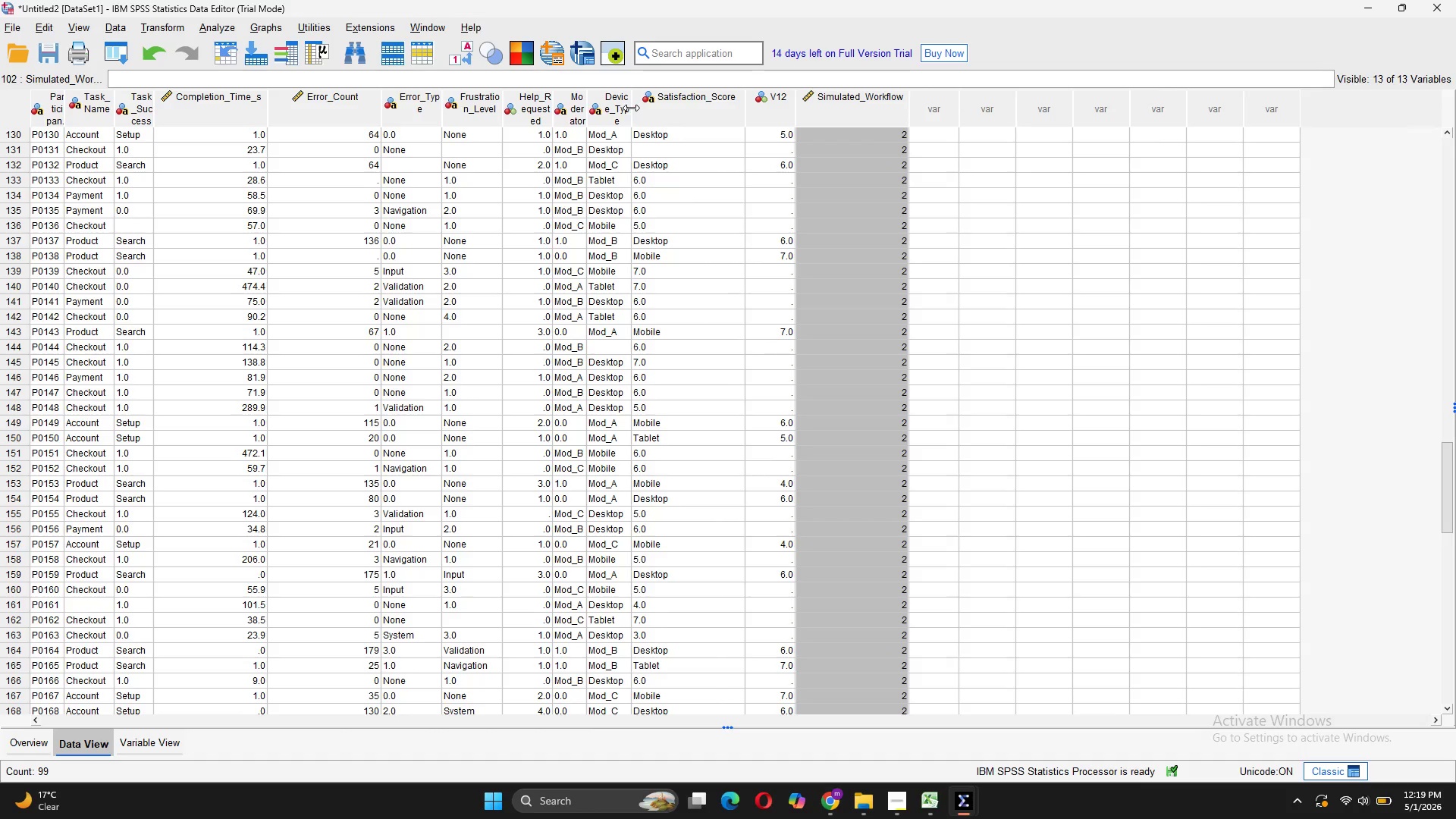 
left_click_drag(start_coordinate=[631, 108], to_coordinate=[688, 116])
 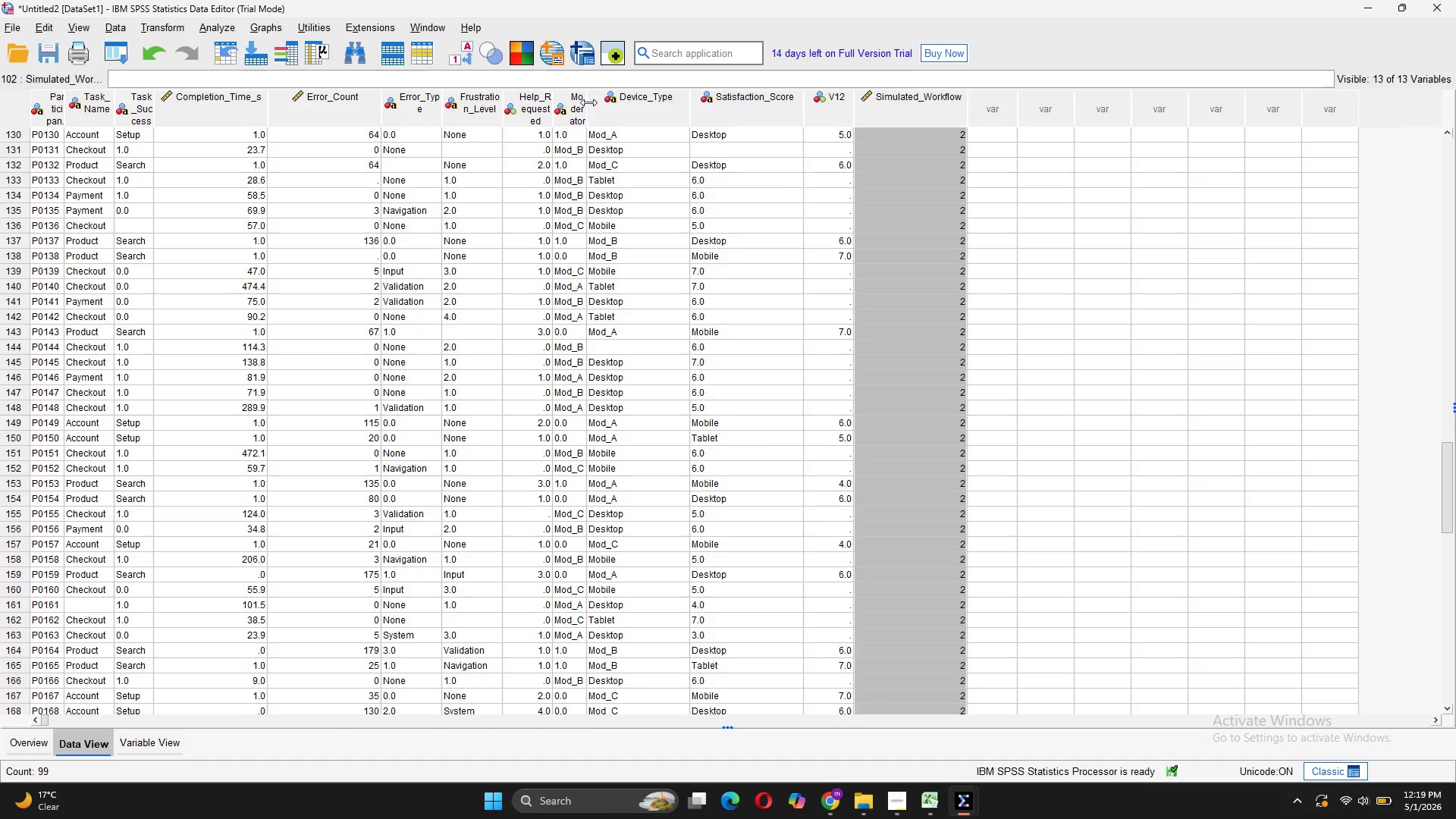 
left_click_drag(start_coordinate=[587, 100], to_coordinate=[667, 117])
 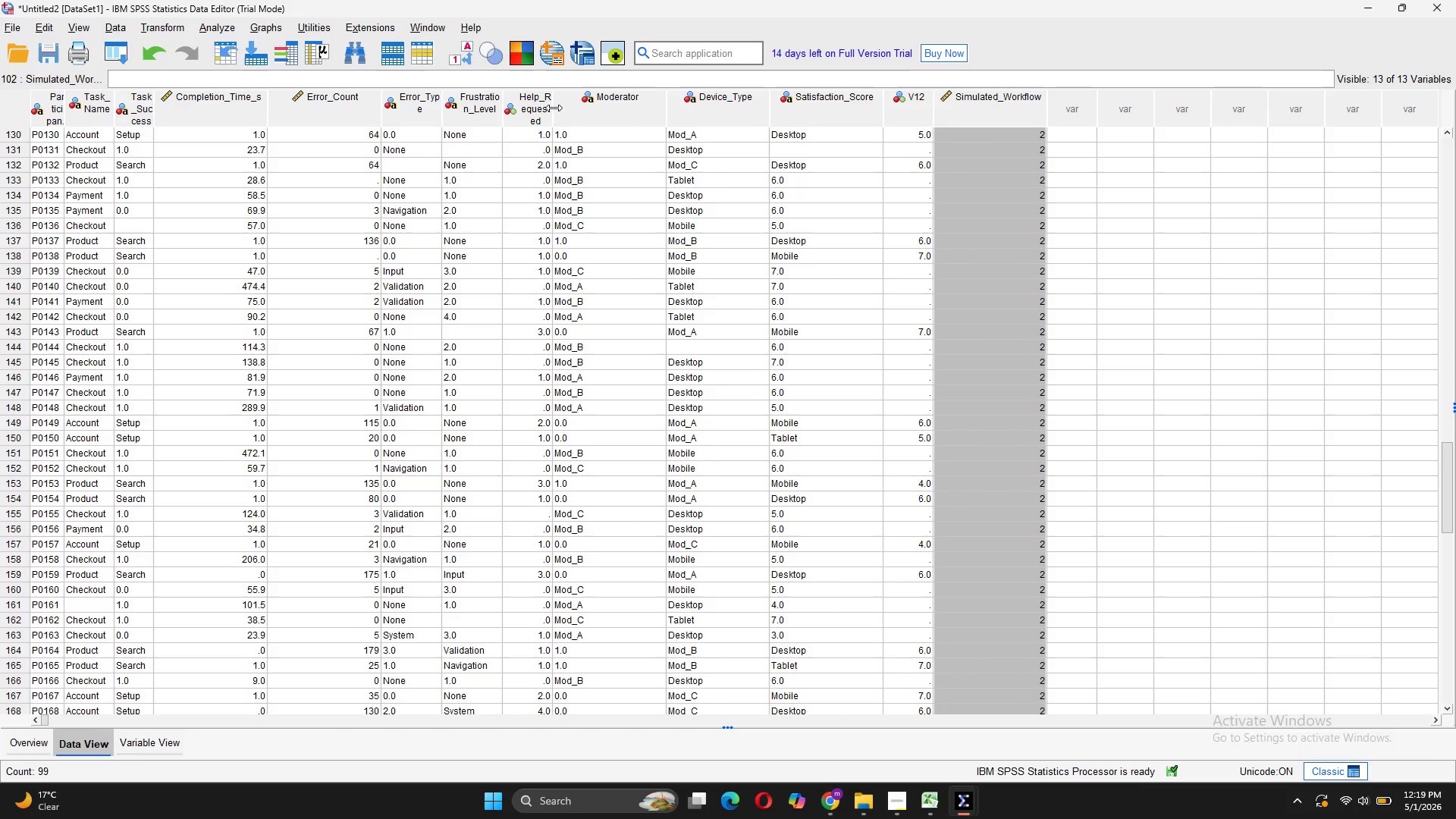 
left_click_drag(start_coordinate=[554, 108], to_coordinate=[629, 120])
 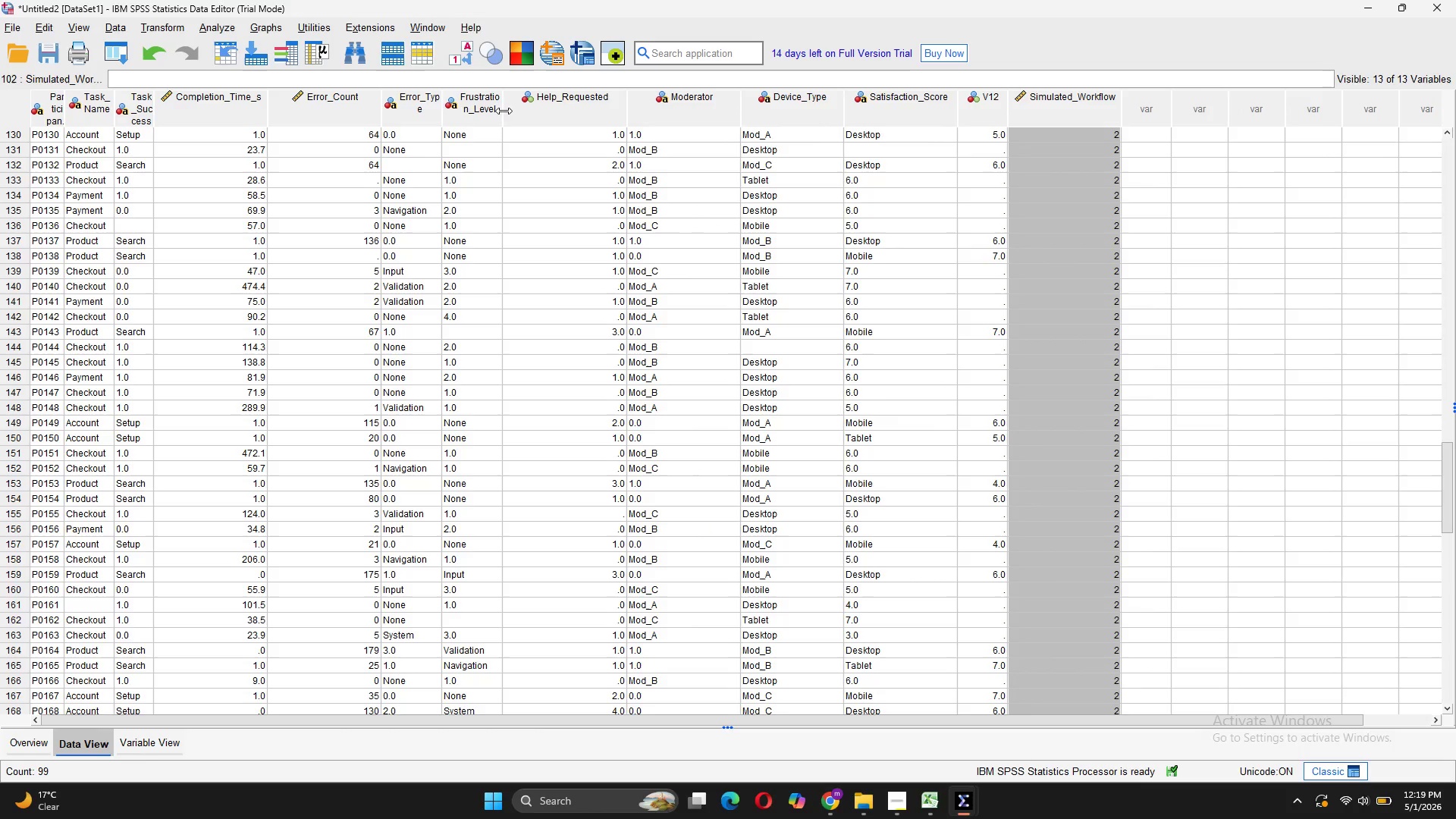 
left_click_drag(start_coordinate=[502, 110], to_coordinate=[561, 119])
 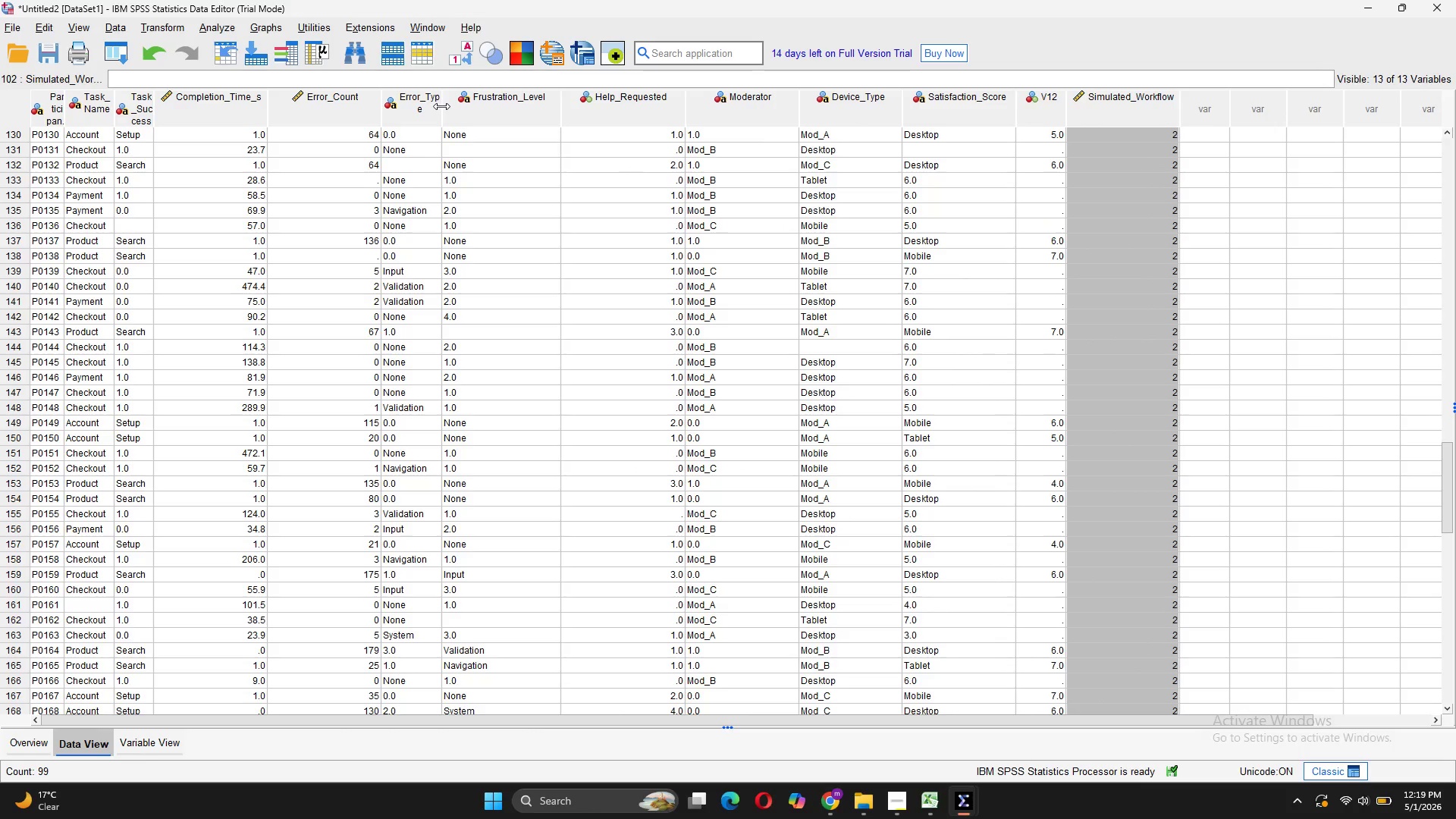 
left_click_drag(start_coordinate=[441, 106], to_coordinate=[491, 113])
 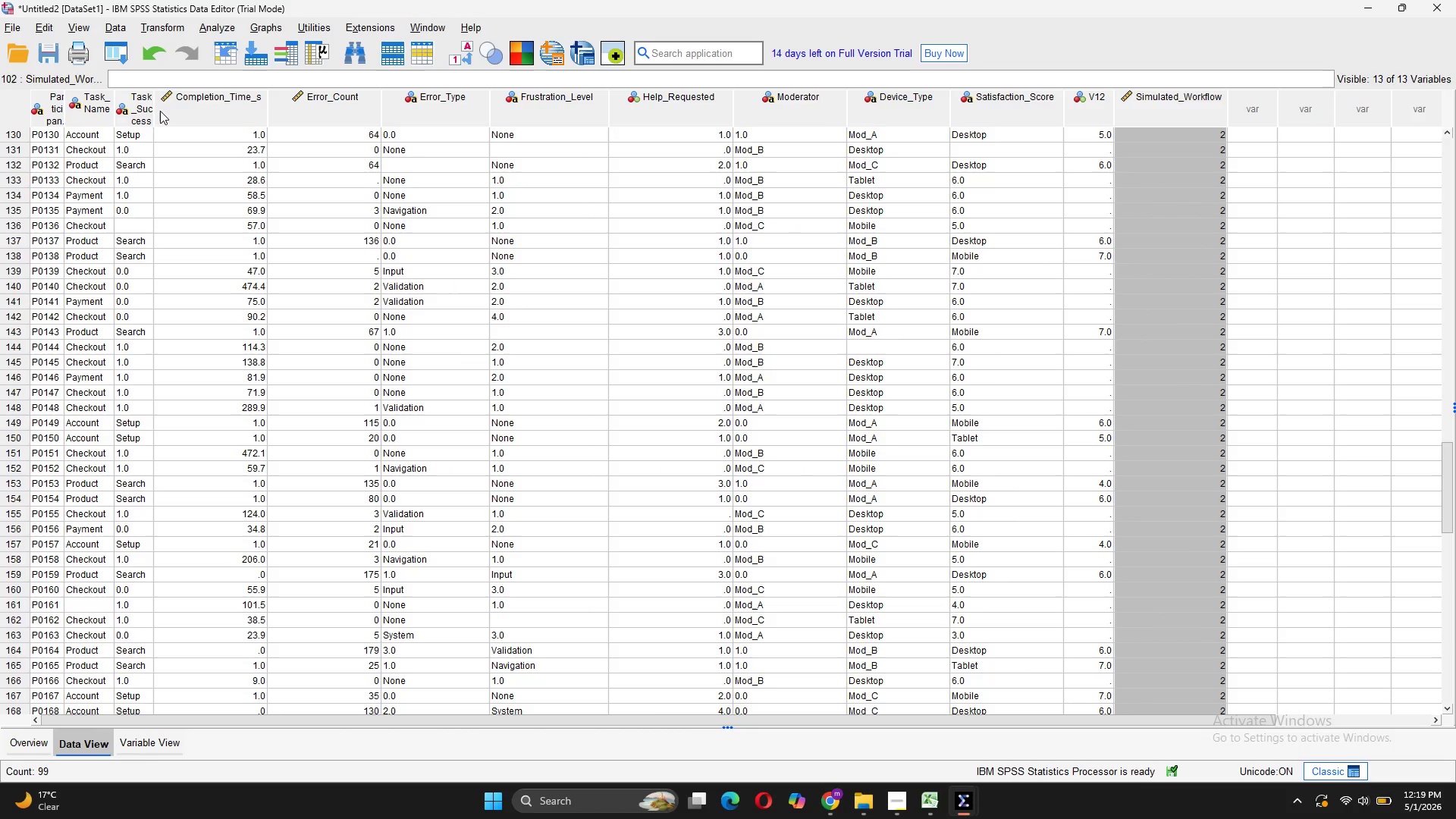 
left_click_drag(start_coordinate=[155, 111], to_coordinate=[230, 124])
 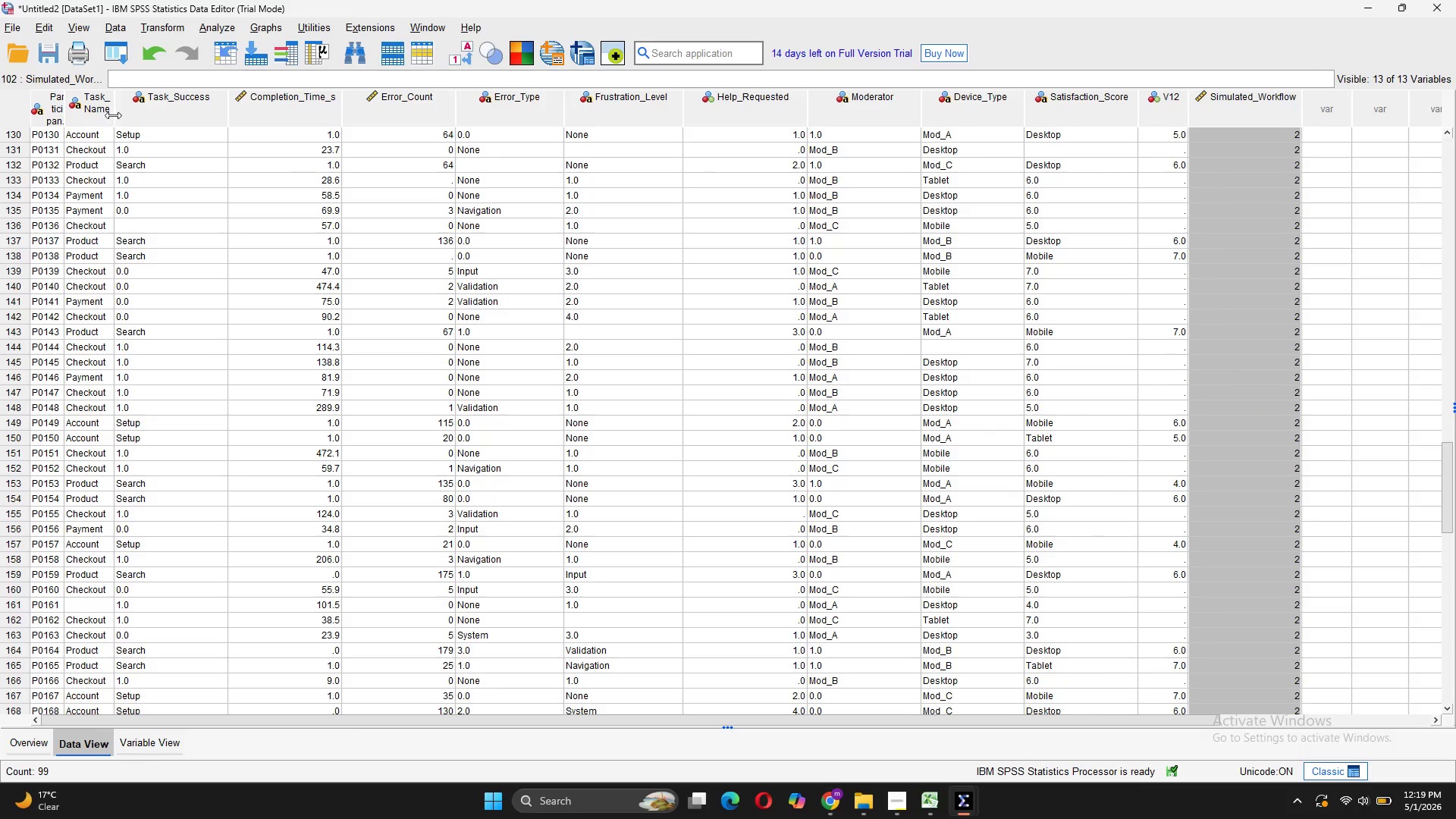 
left_click_drag(start_coordinate=[113, 115], to_coordinate=[191, 130])
 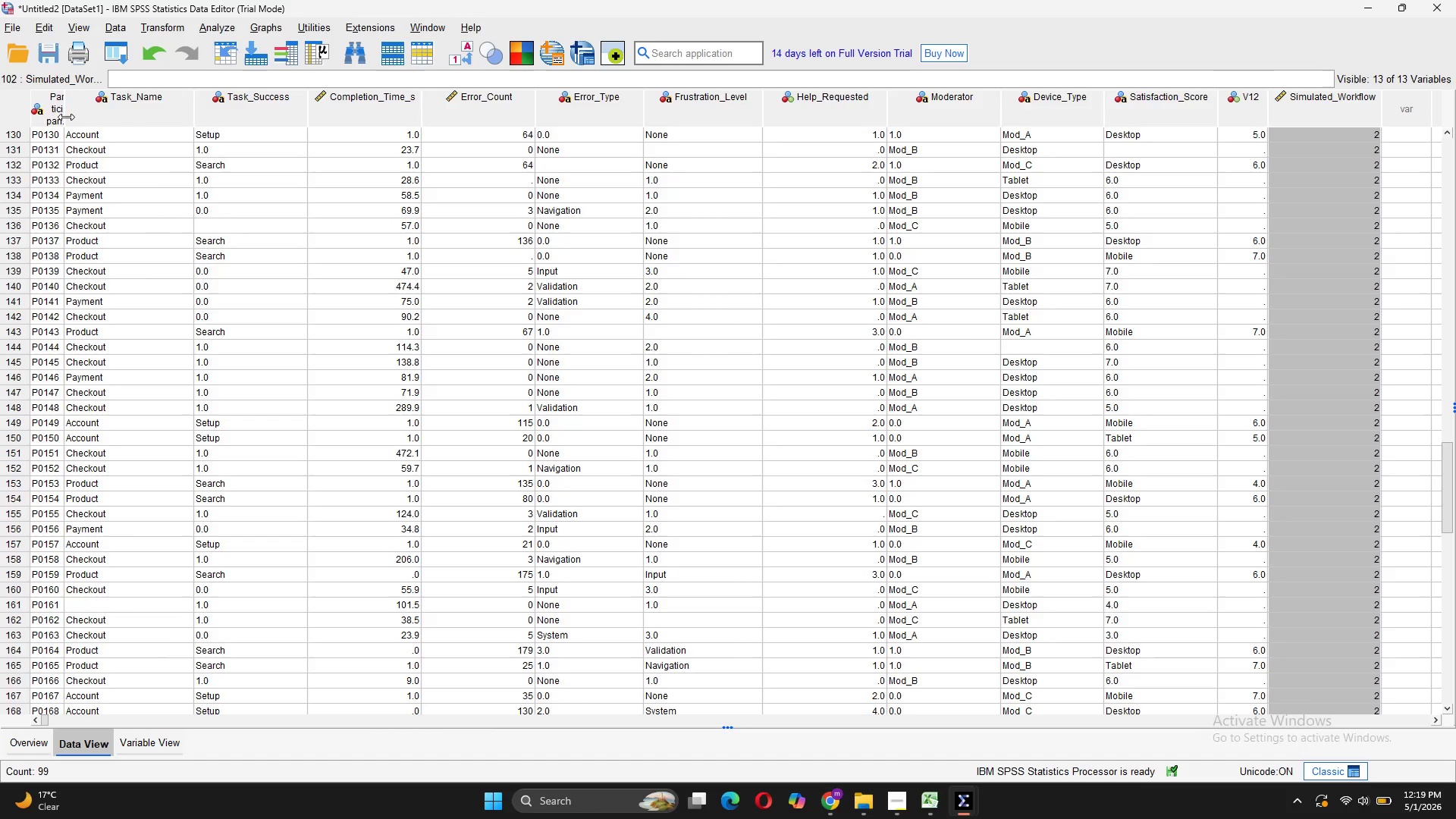 
left_click_drag(start_coordinate=[66, 117], to_coordinate=[171, 147])
 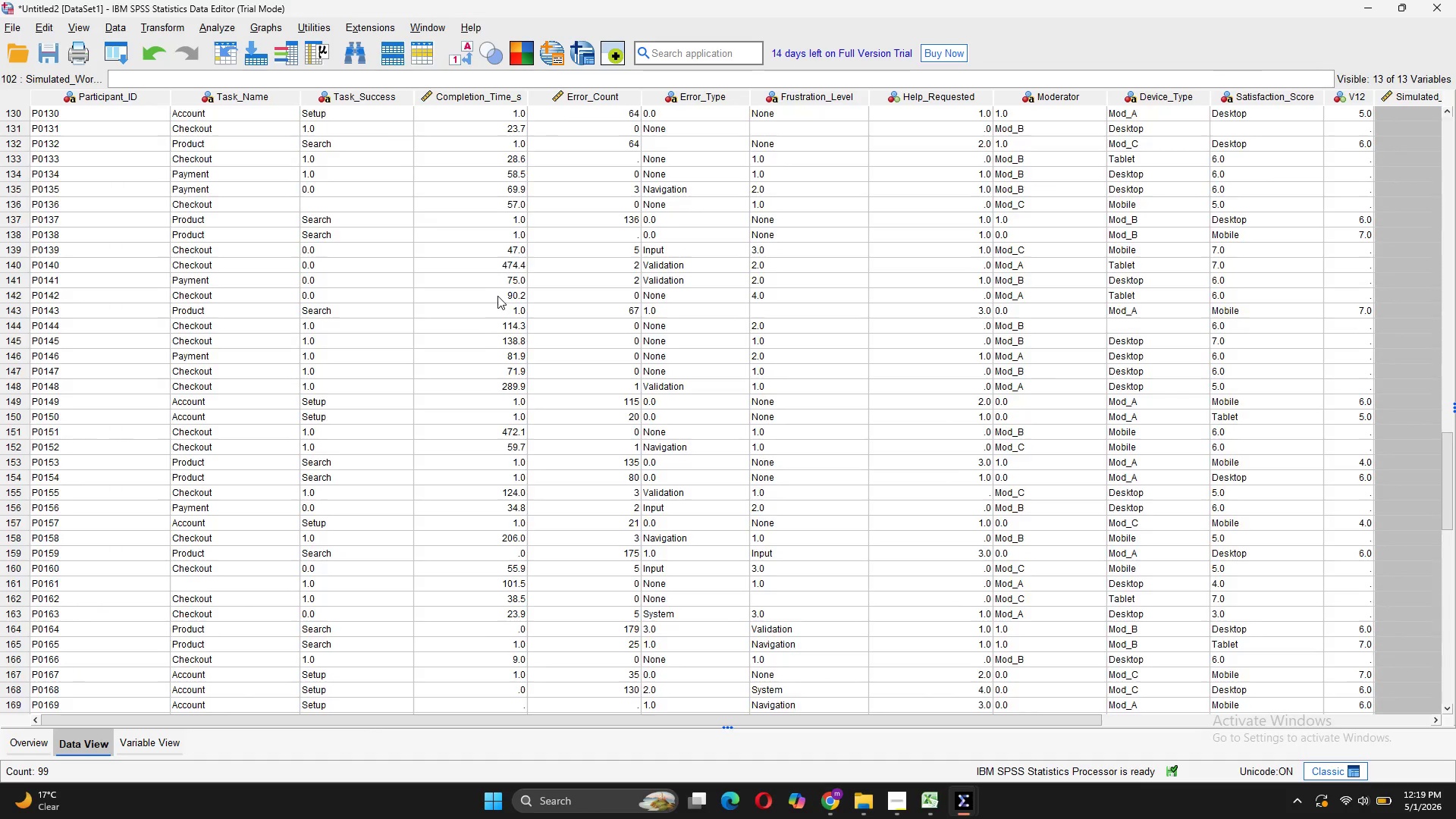 
scroll: coordinate [497, 296], scroll_direction: up, amount: 8.0
 